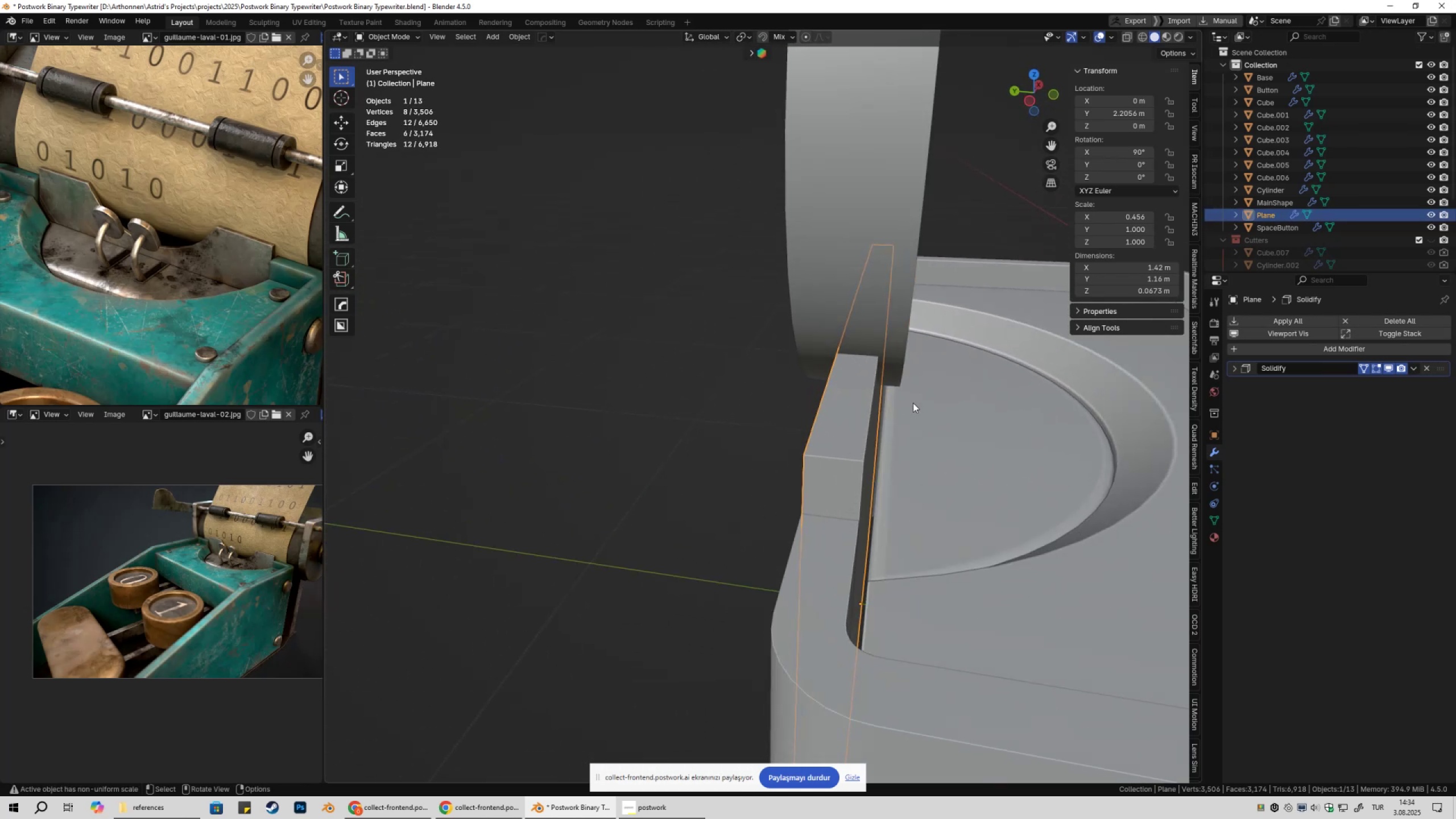 
key(Q)
 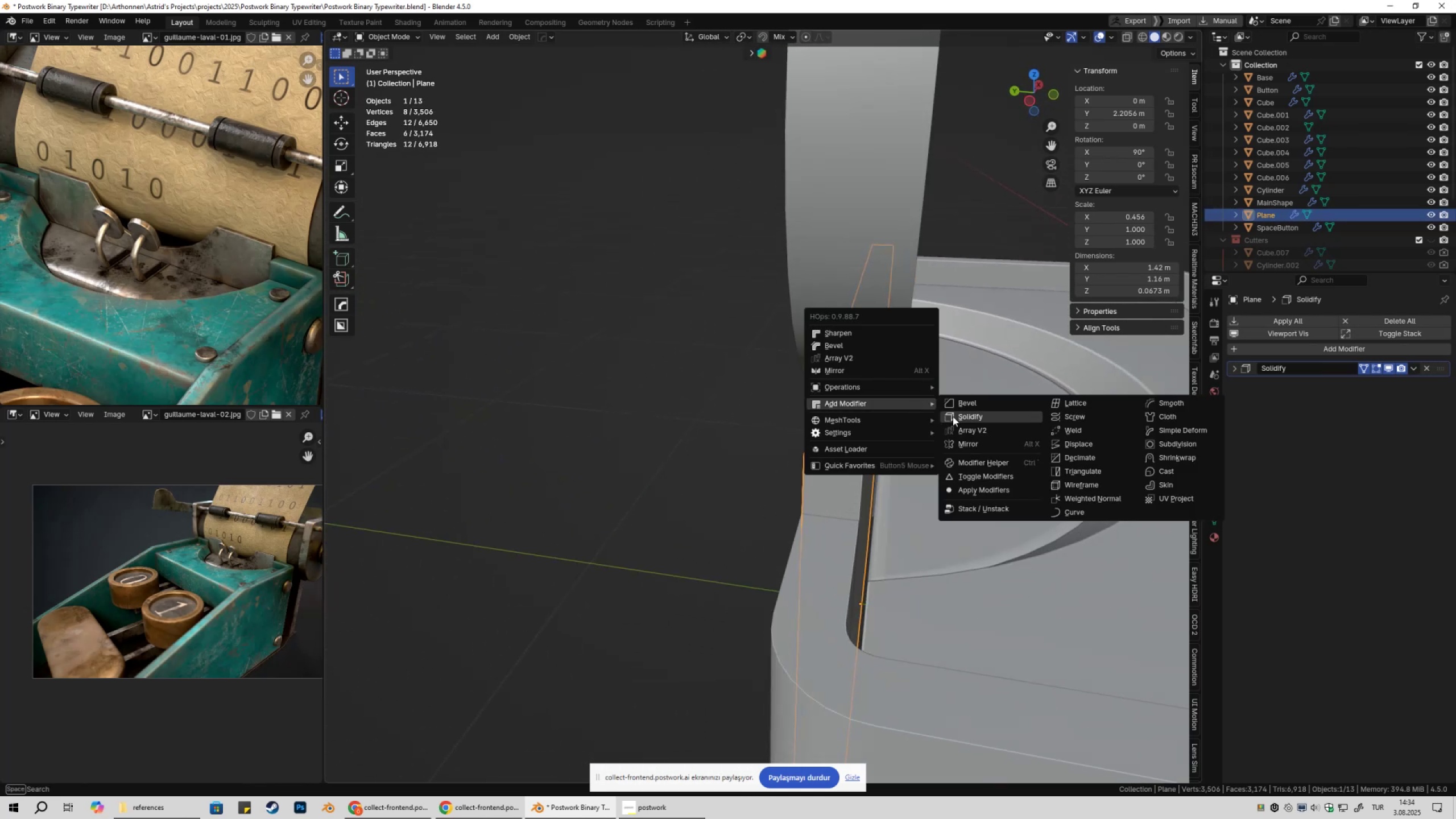 
left_click([958, 418])
 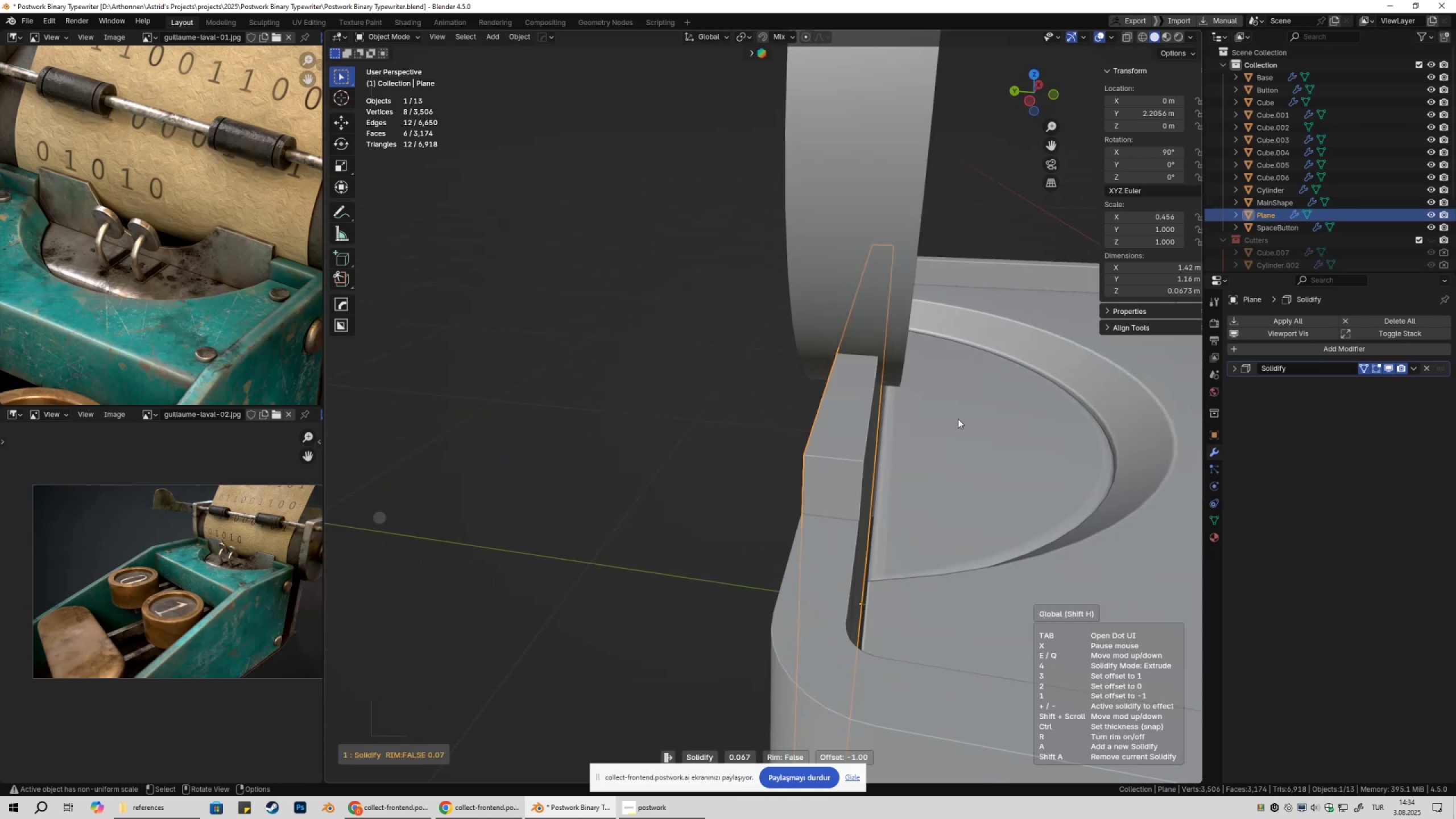 
hold_key(key=ShiftLeft, duration=1.52)
 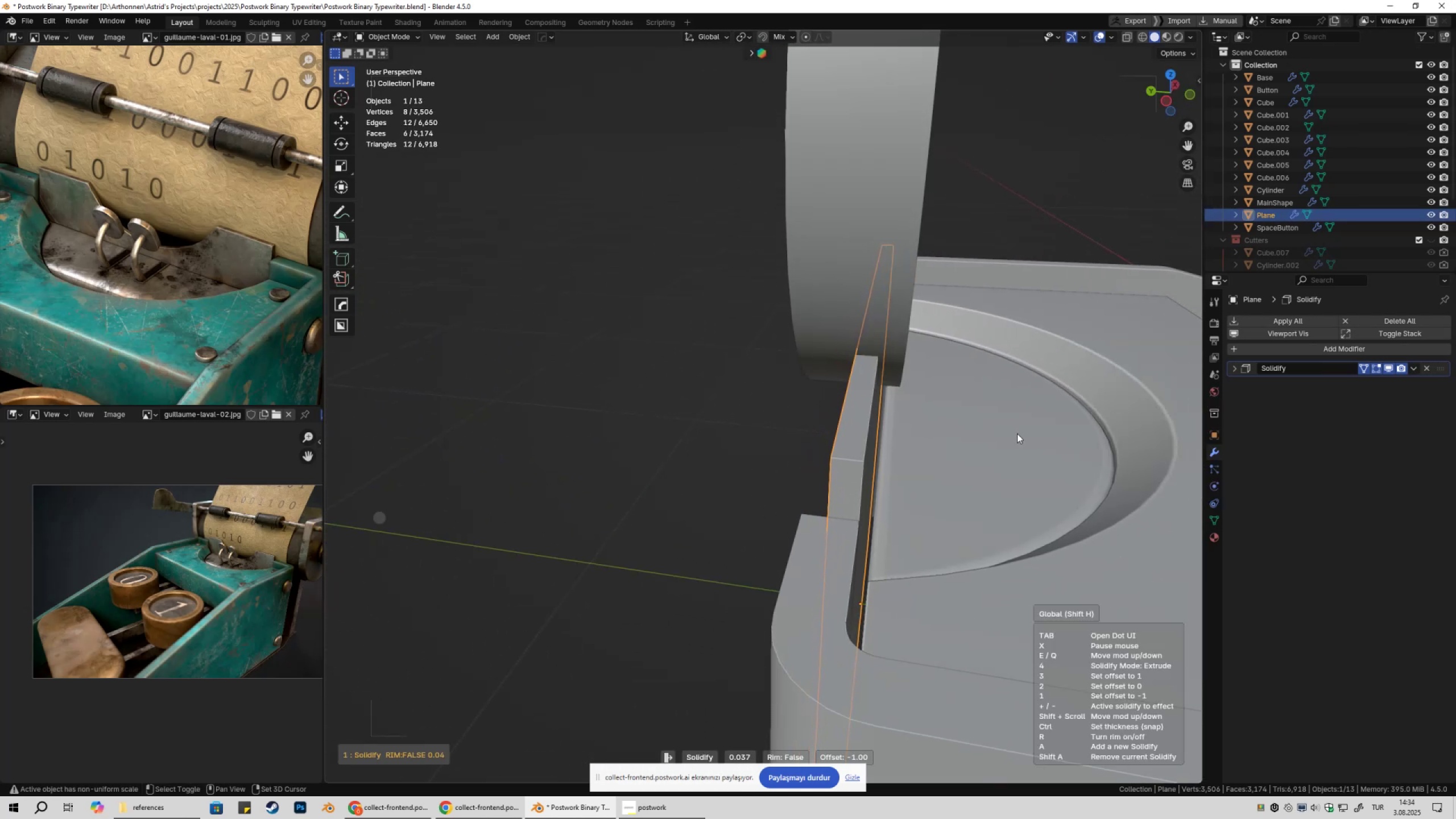 
key(Shift+ShiftLeft)
 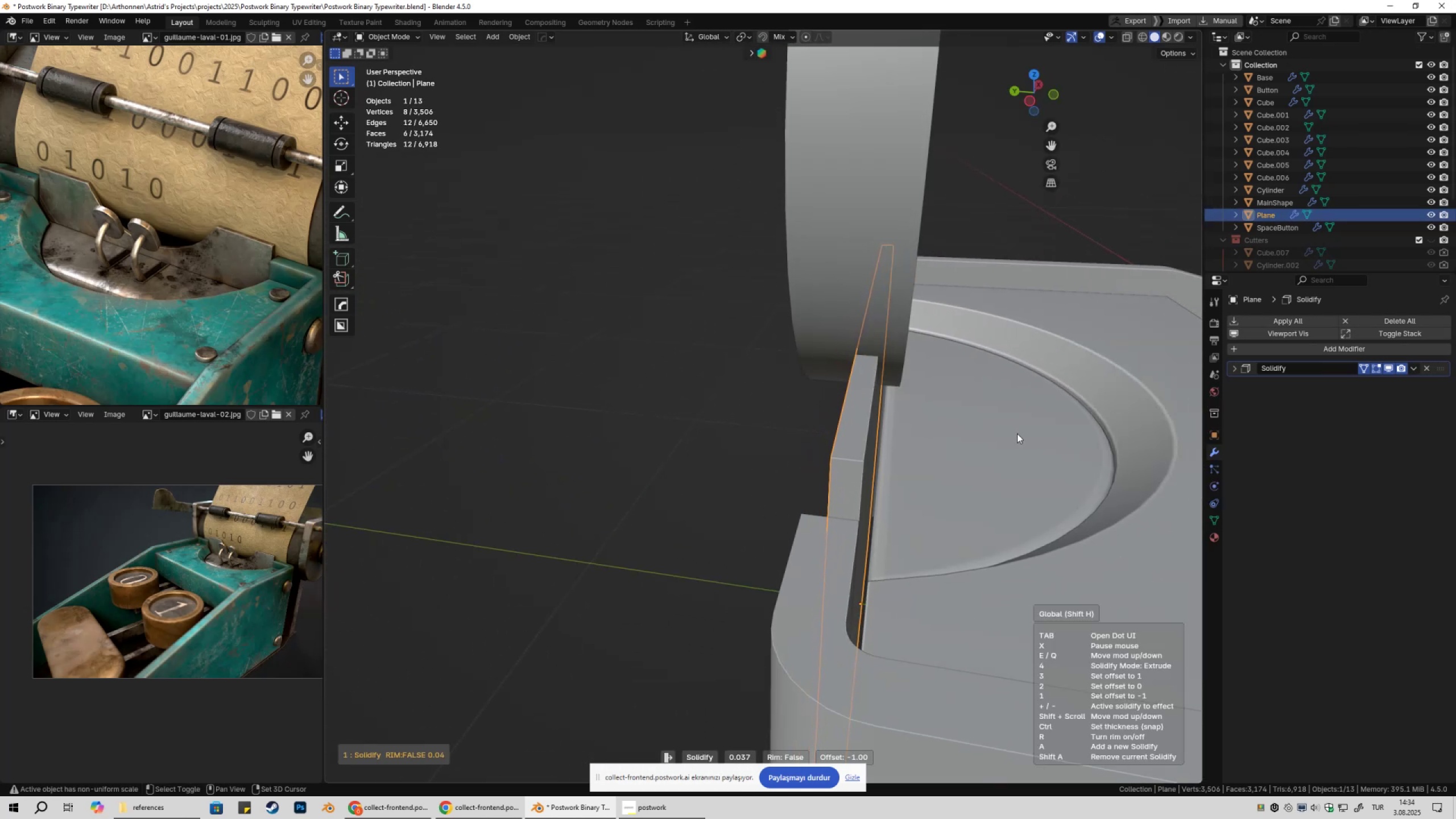 
key(Shift+ShiftLeft)
 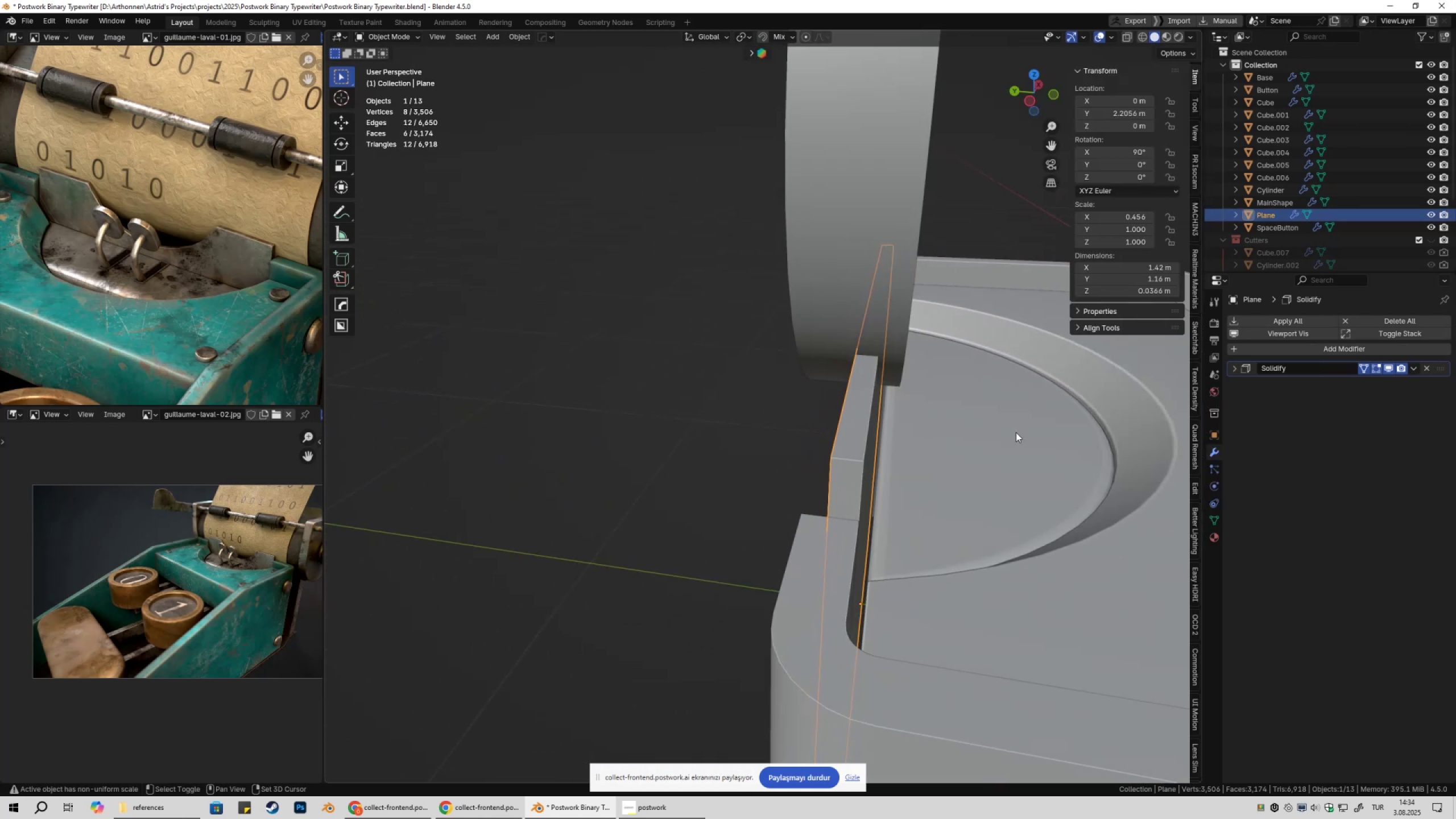 
key(Shift+ShiftLeft)
 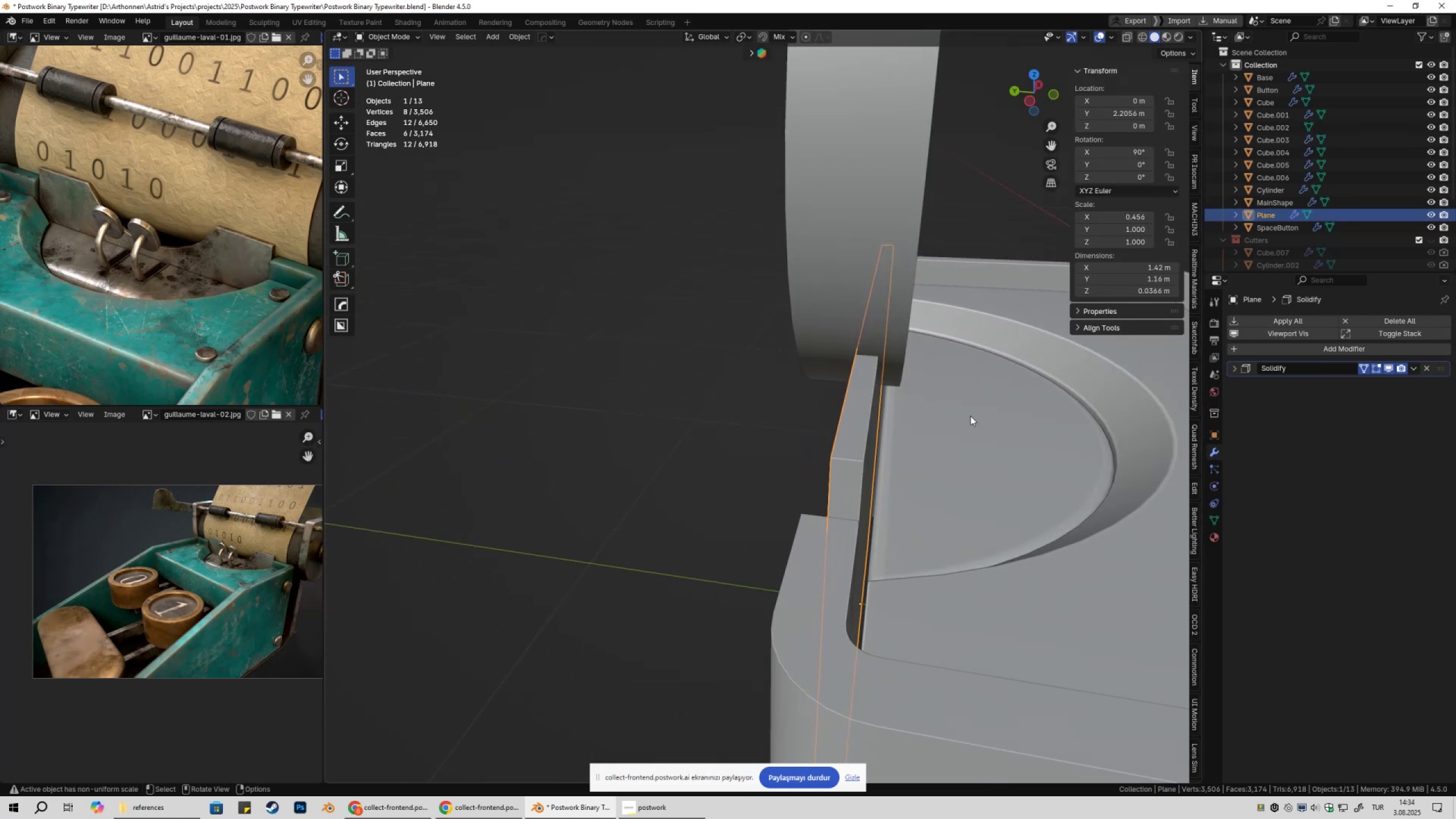 
key(Shift+ShiftLeft)
 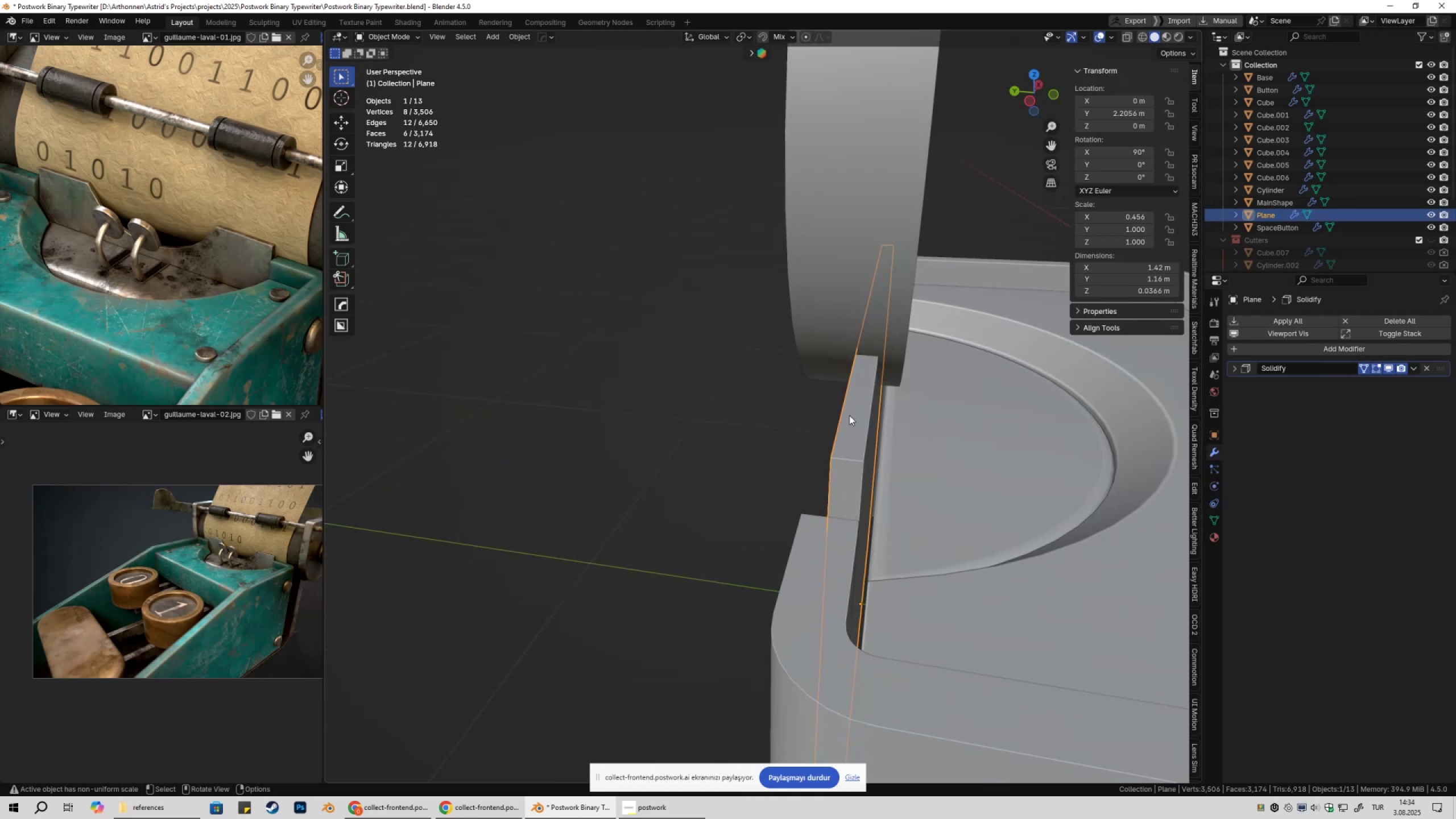 
key(Shift+ShiftLeft)
 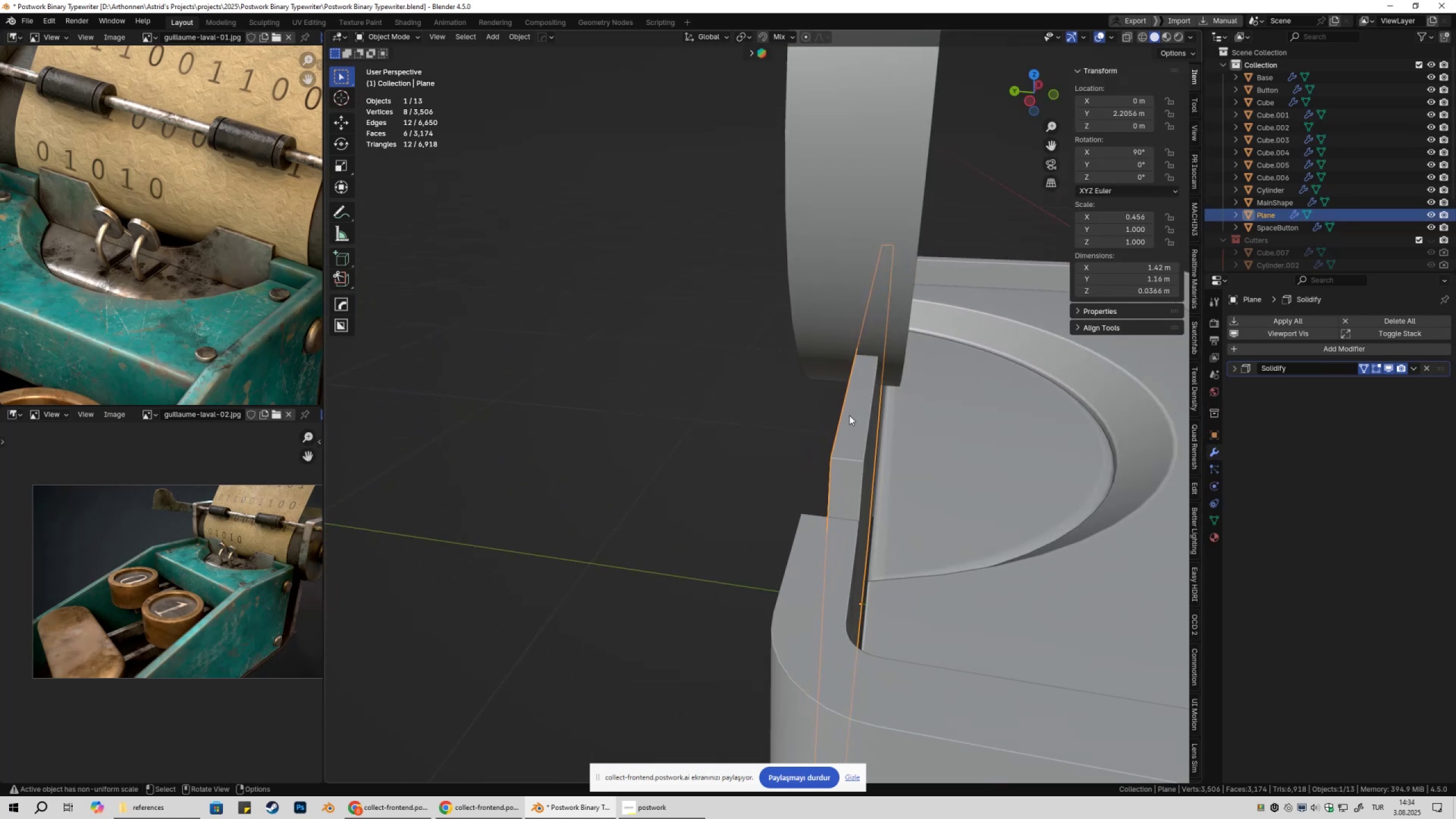 
scroll: coordinate [829, 420], scroll_direction: down, amount: 3.0
 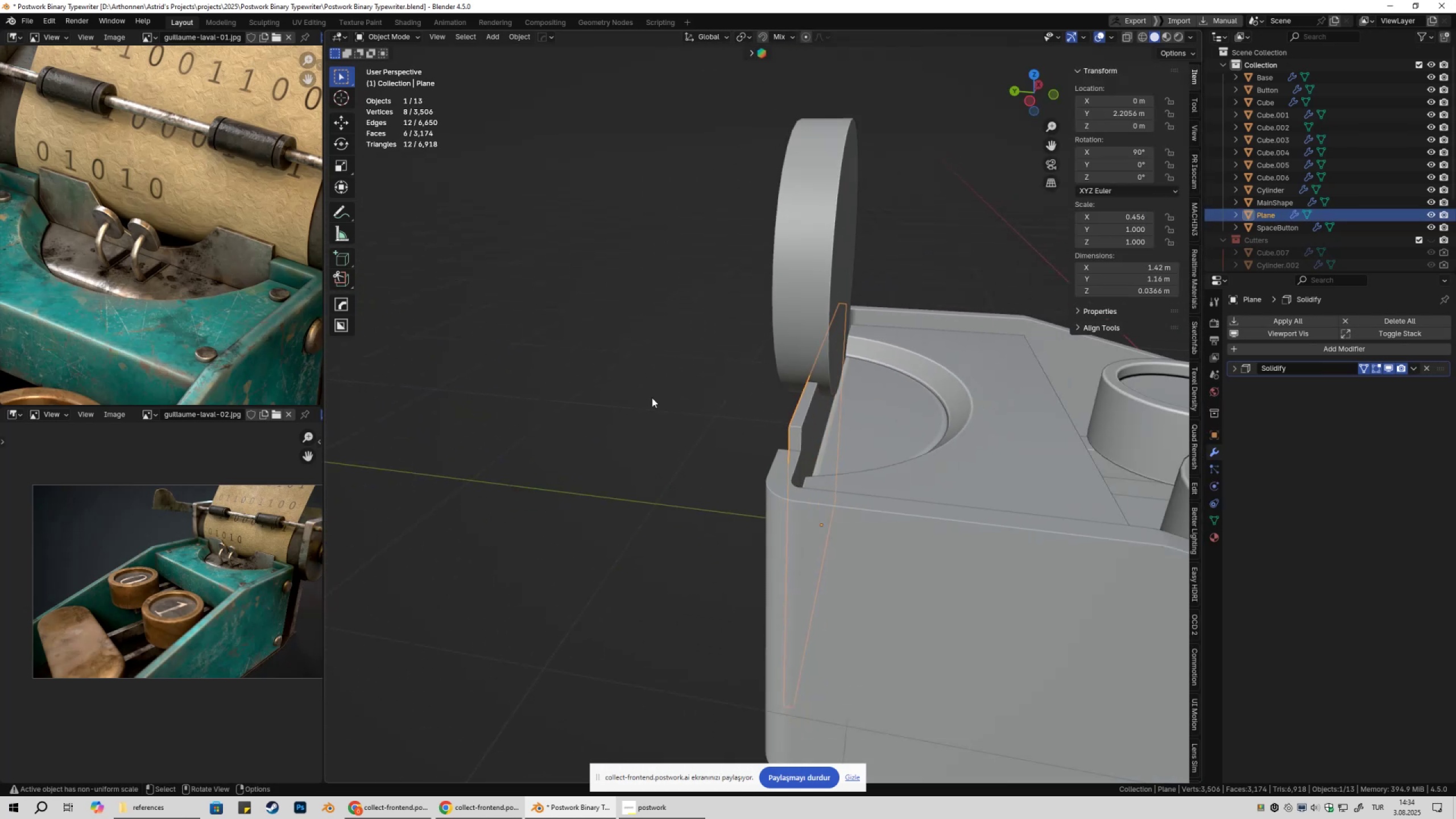 
left_click([652, 398])
 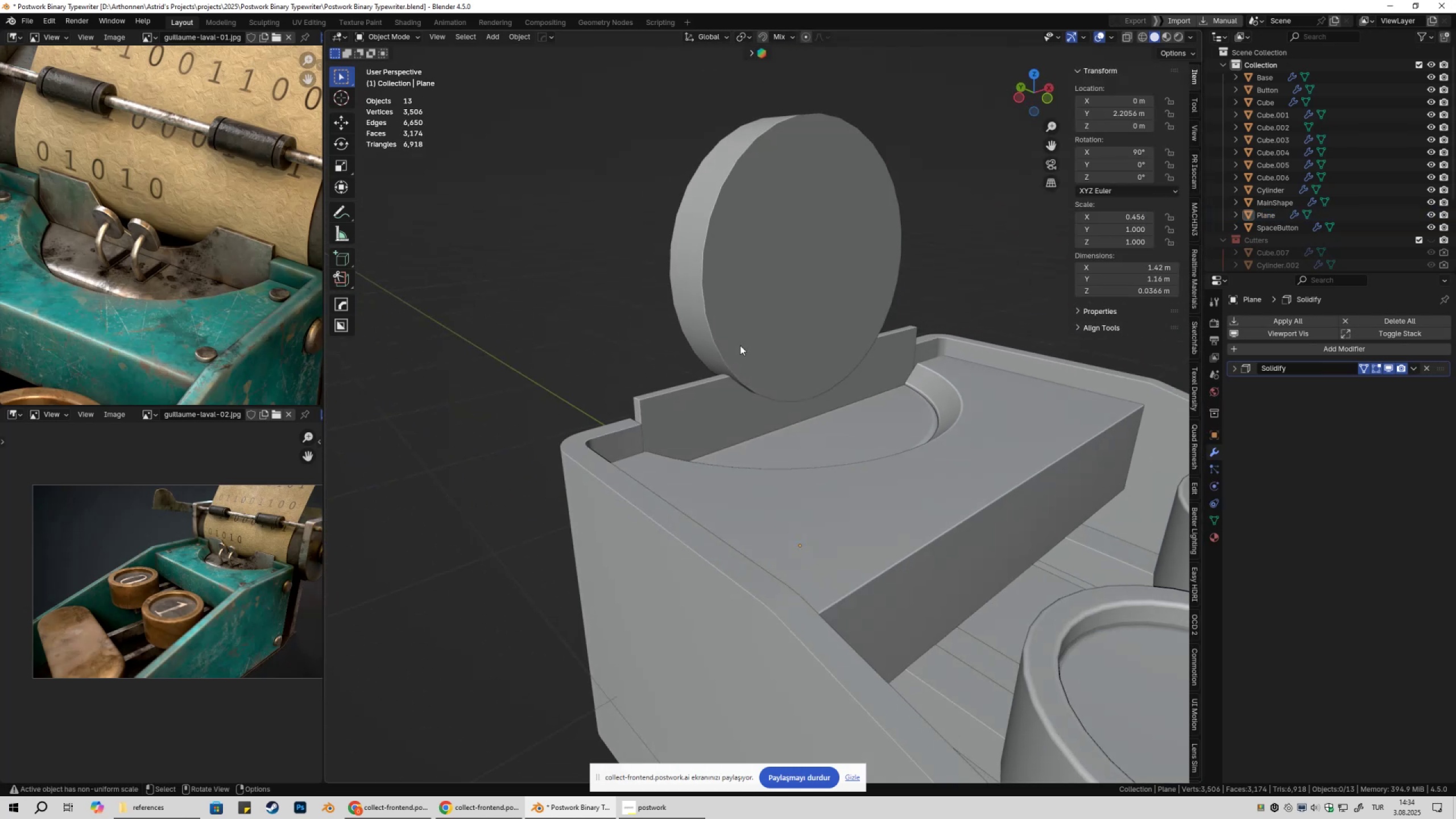 
left_click([784, 326])
 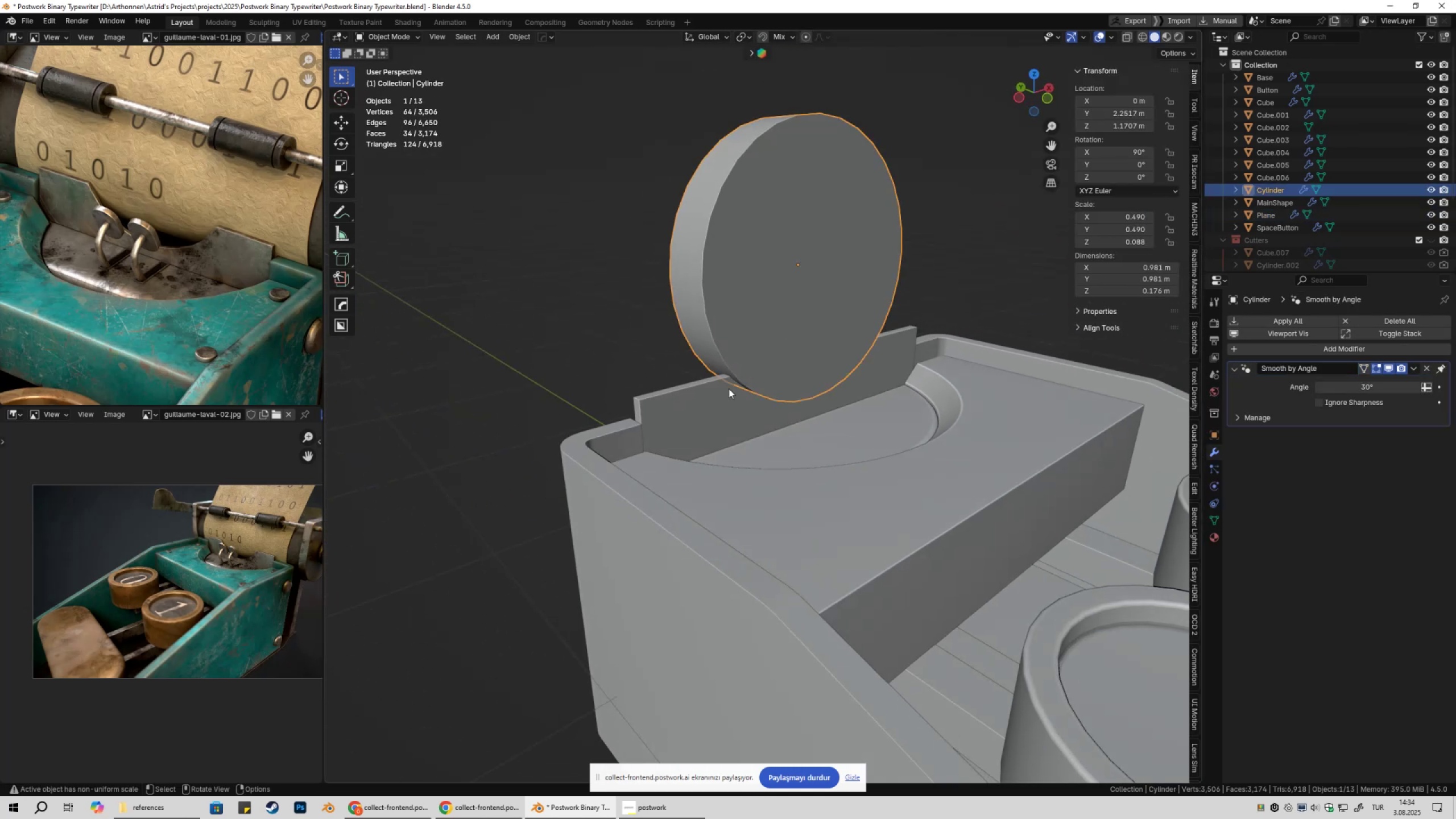 
key(Shift+ShiftLeft)
 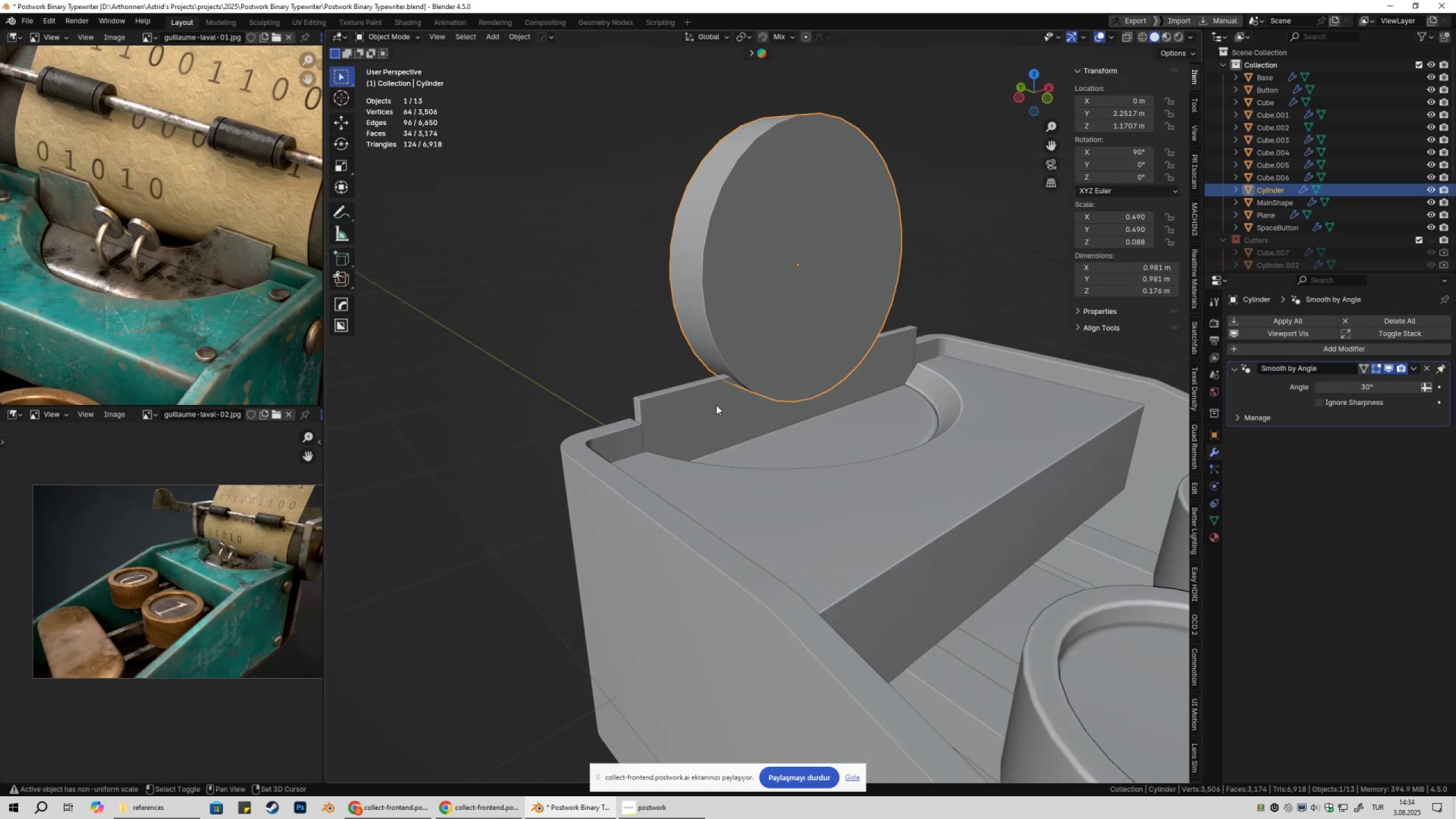 
double_click([716, 405])
 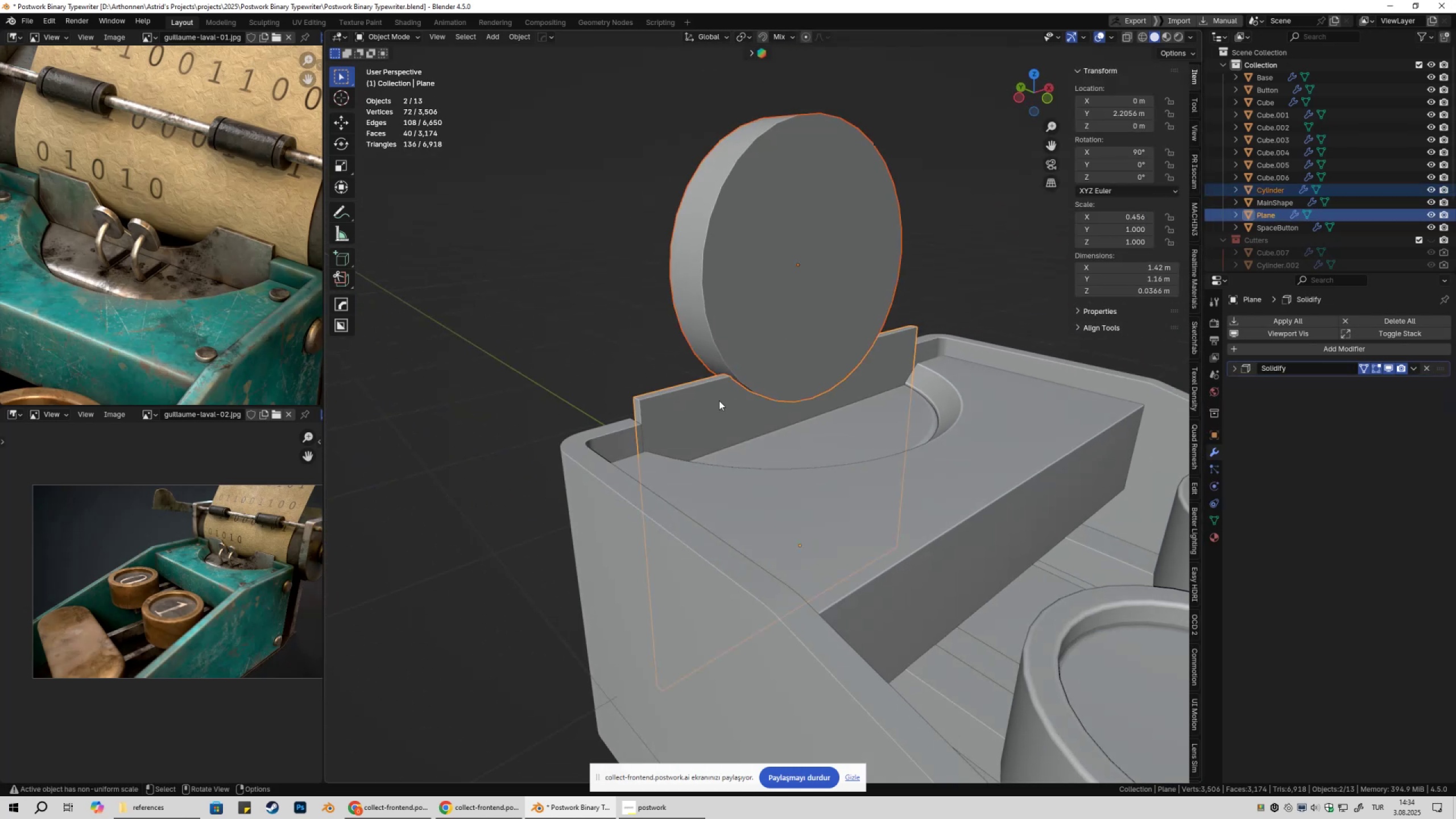 
key(Control+NumpadSubtract)
 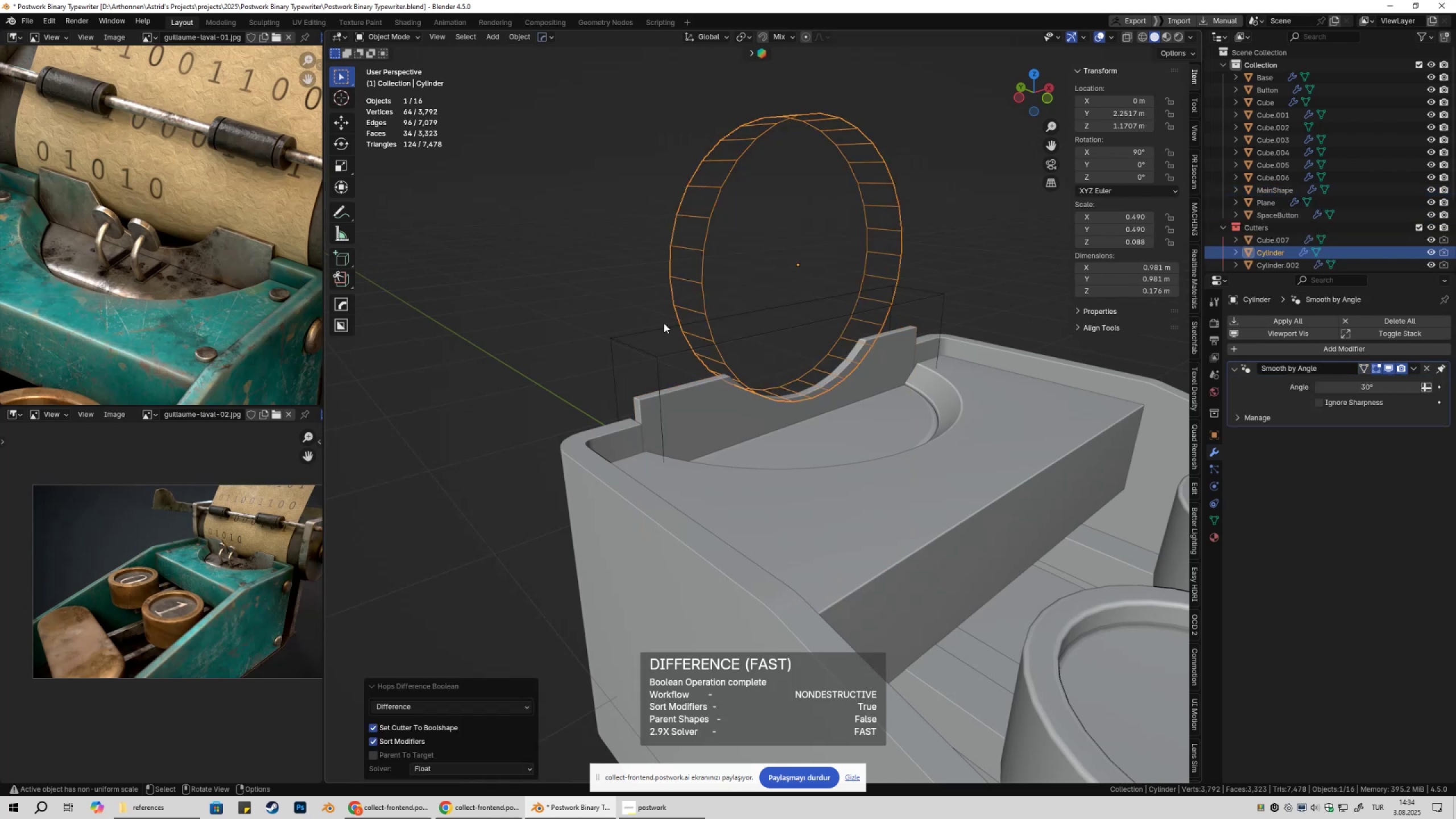 
left_click([531, 210])
 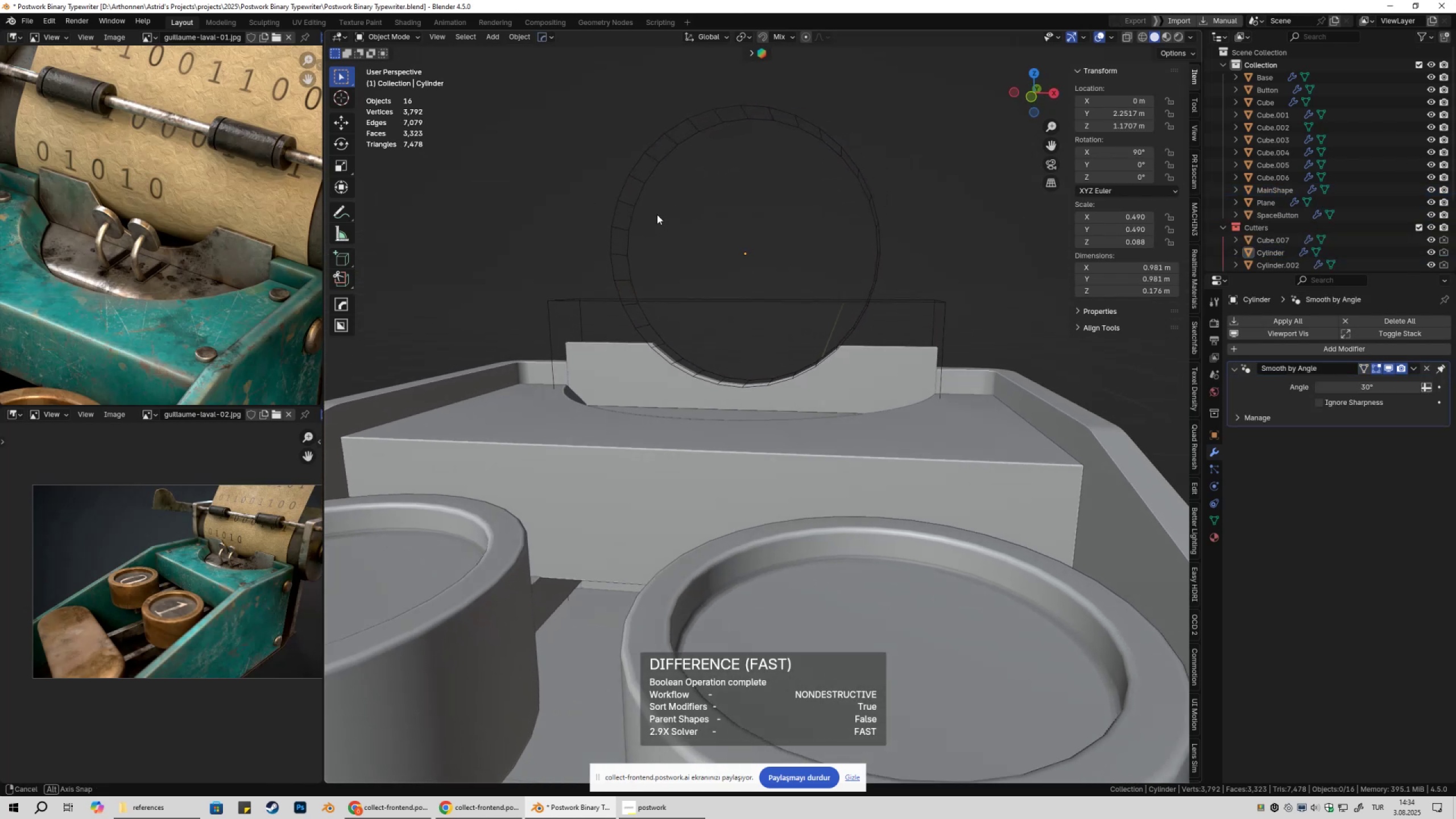 
key(Shift+ShiftLeft)
 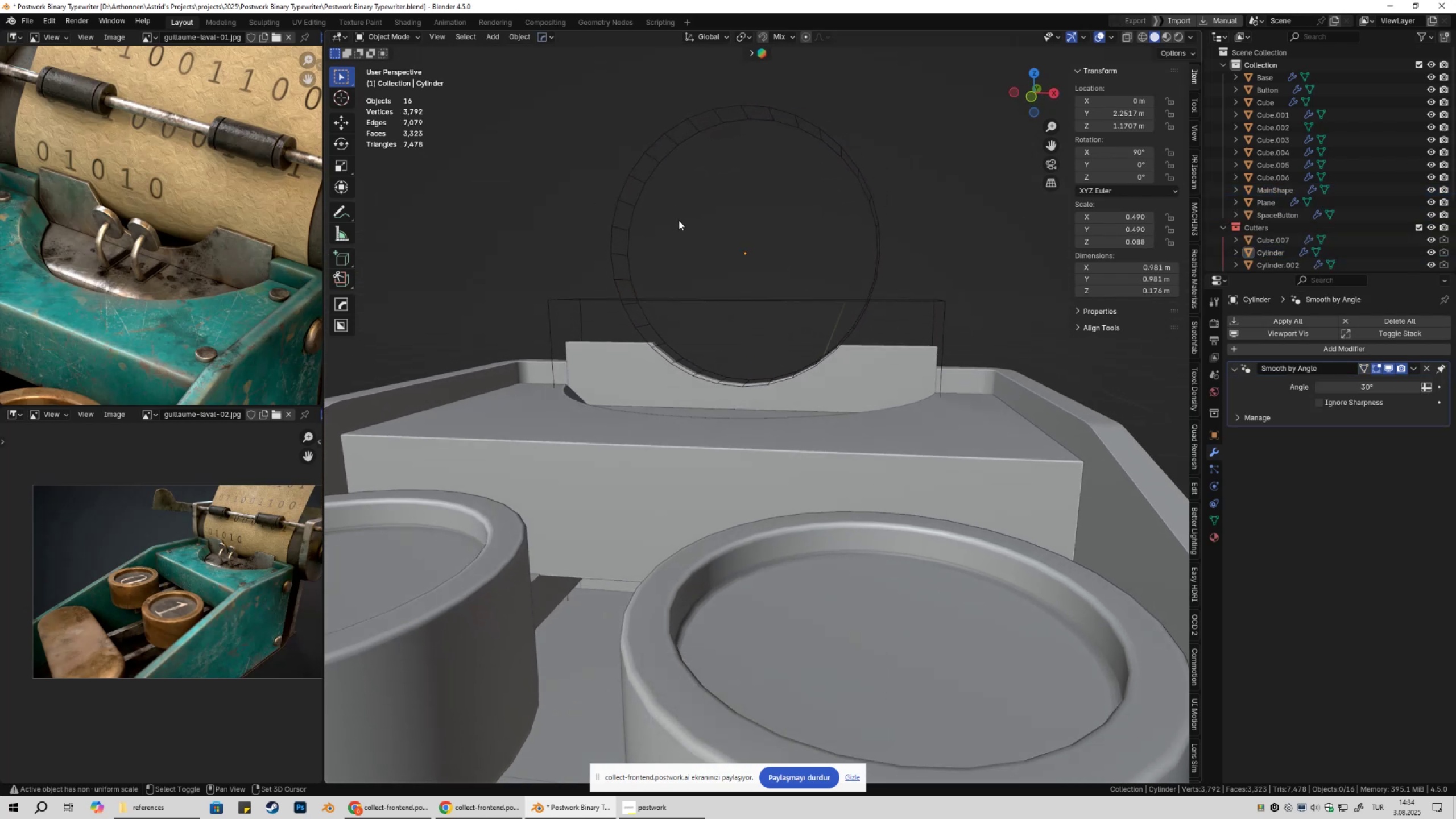 
key(Shift+2)
 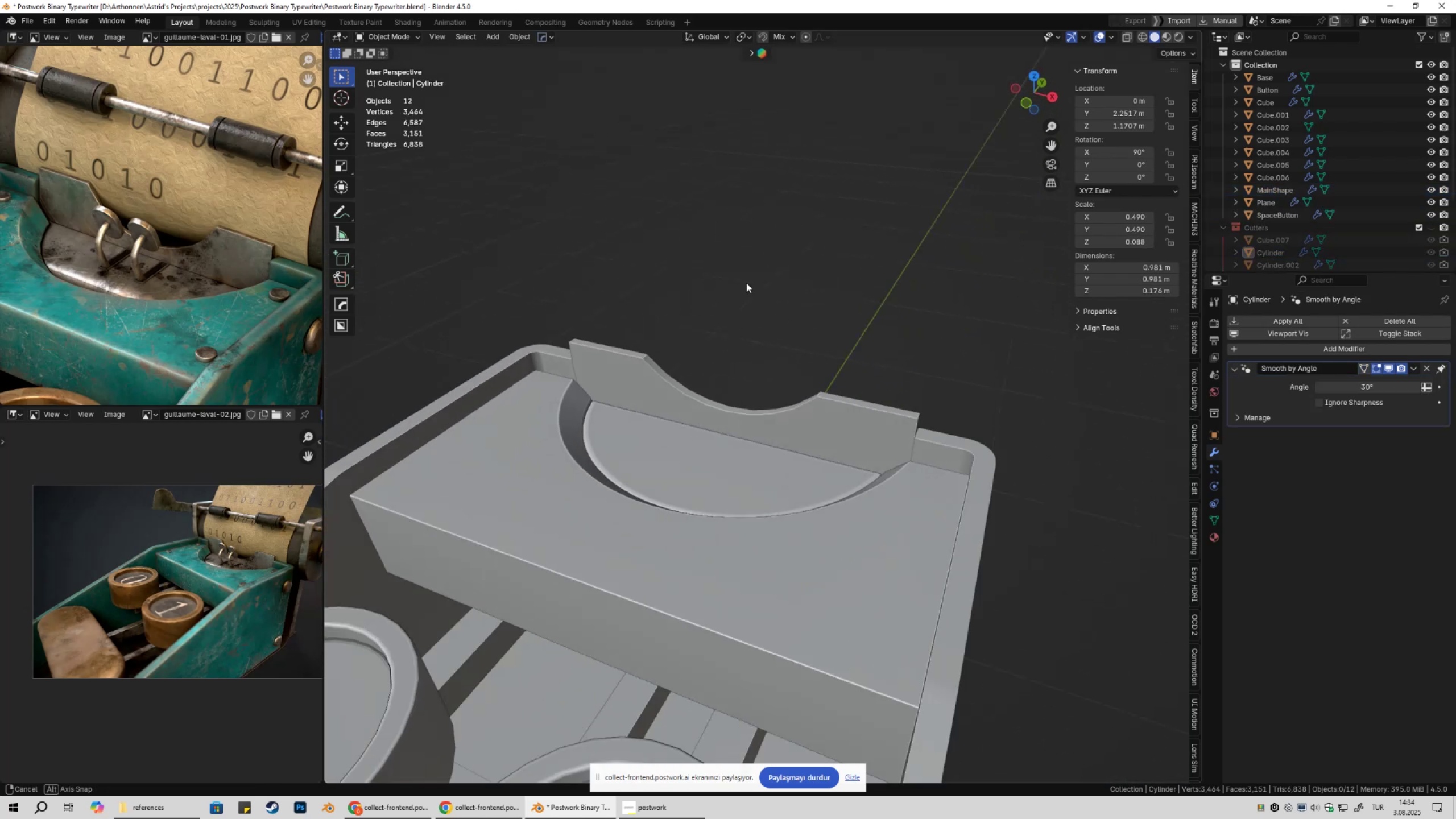 
scroll: coordinate [803, 478], scroll_direction: up, amount: 1.0
 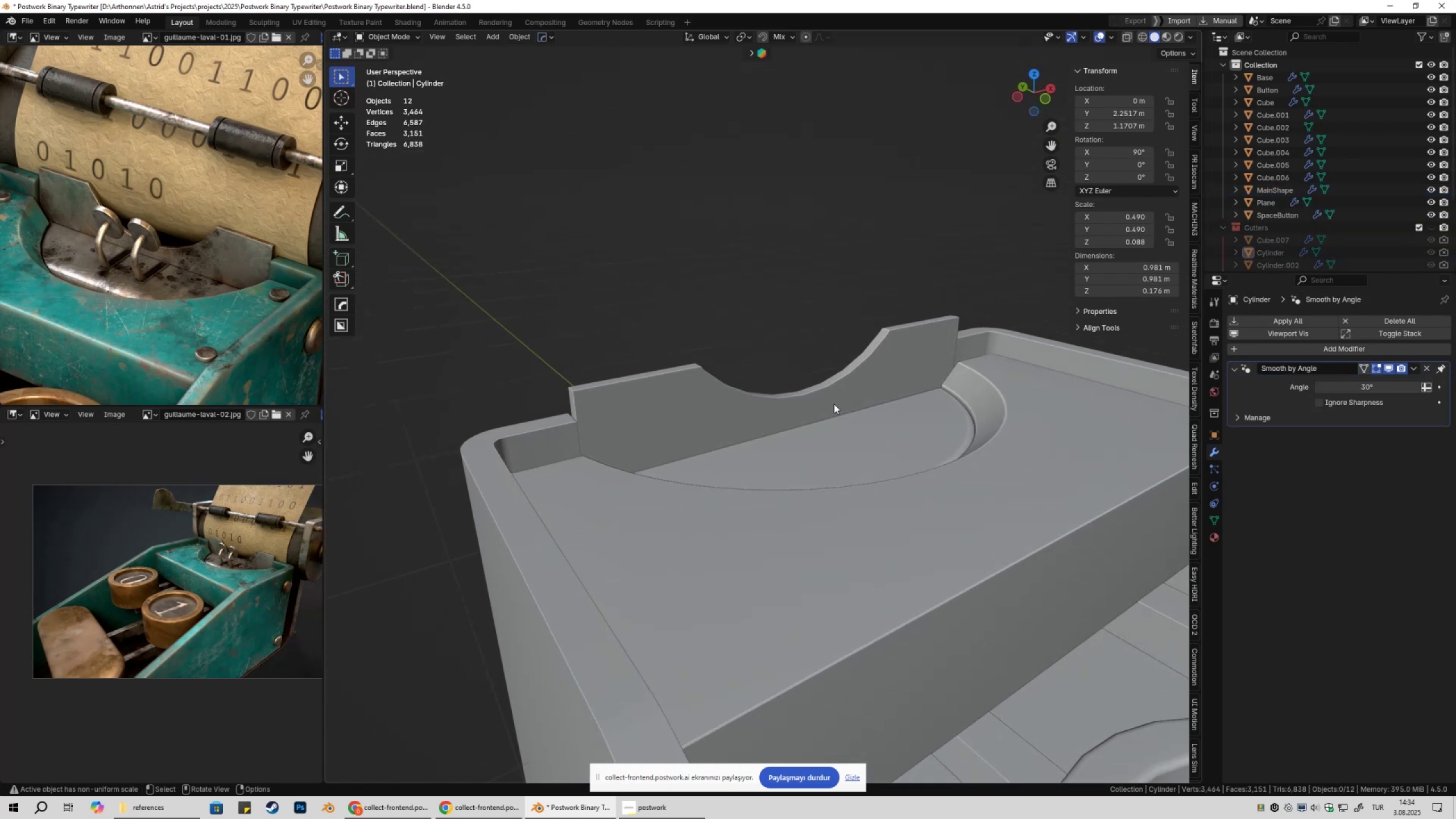 
key(Control+Z)
 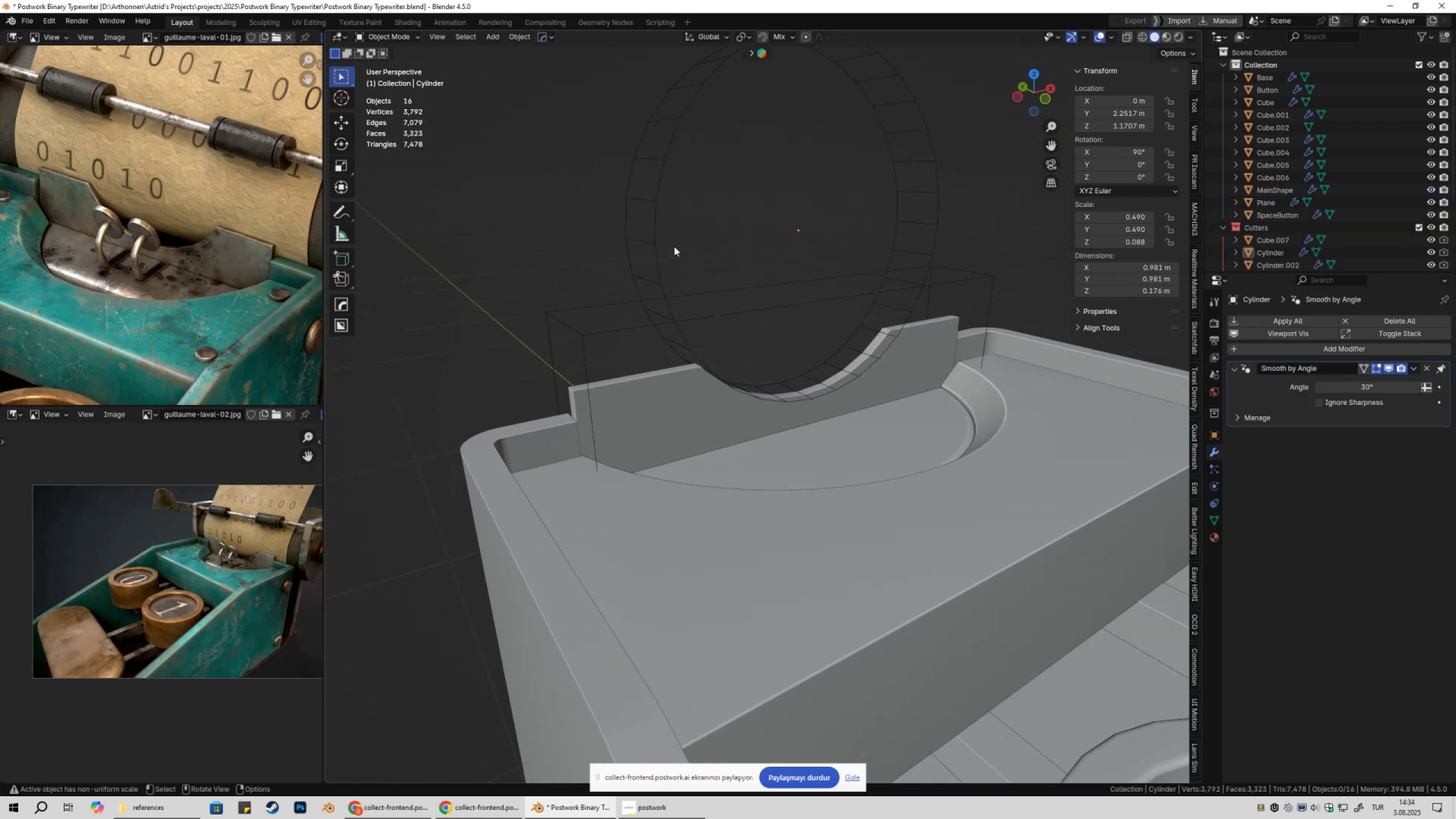 
left_click([638, 235])
 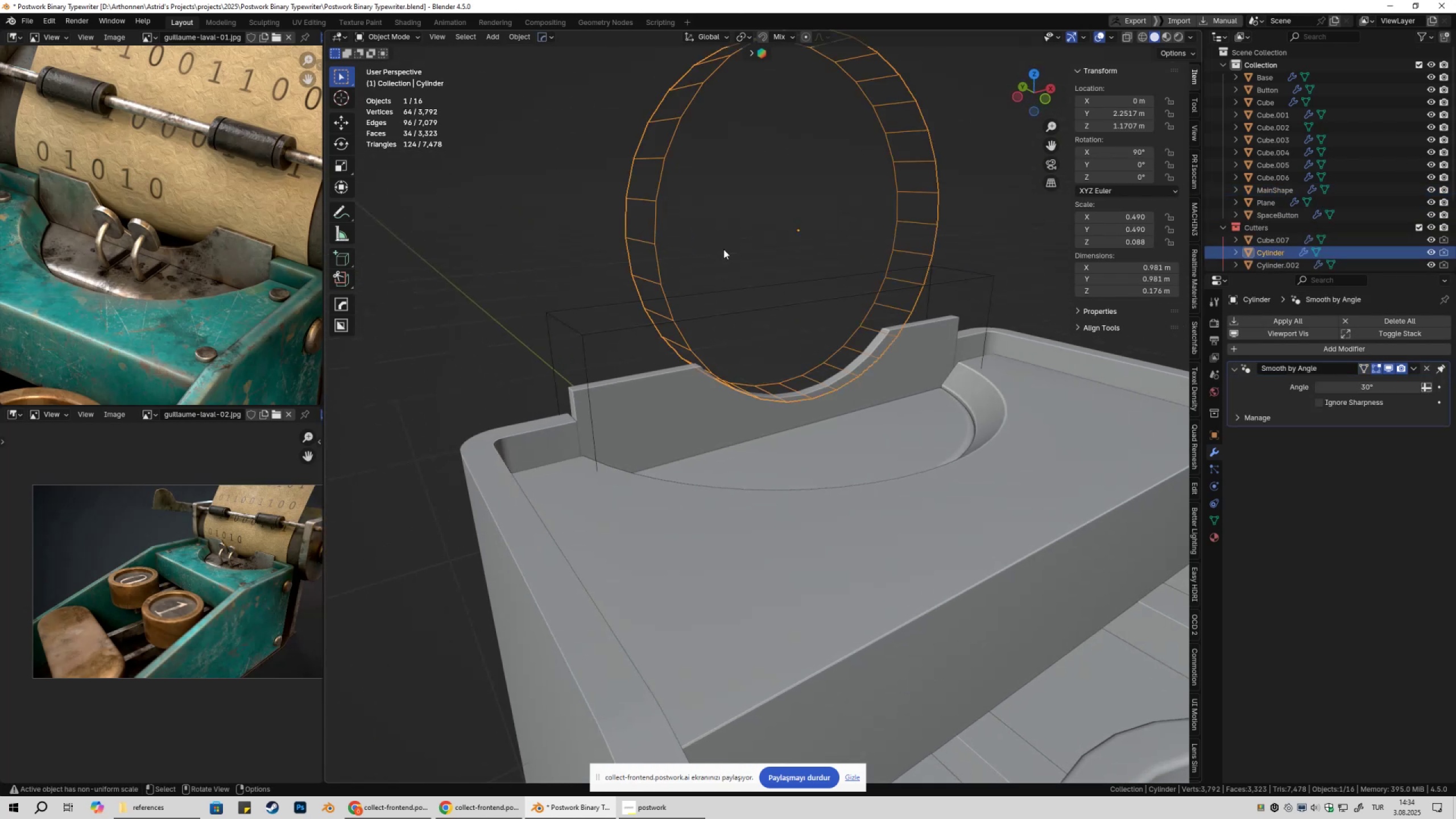 
key(Tab)
 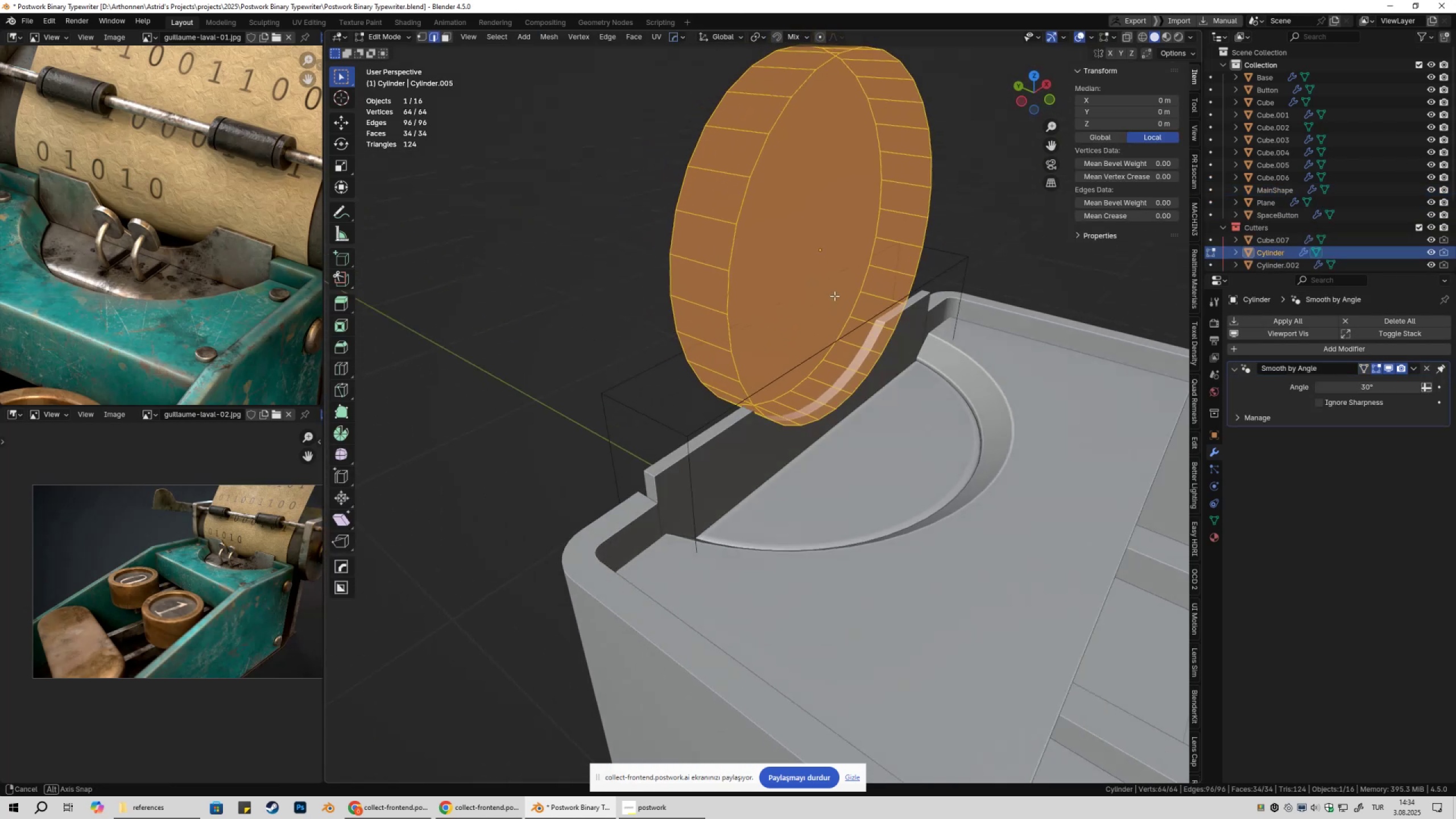 
key(2)
 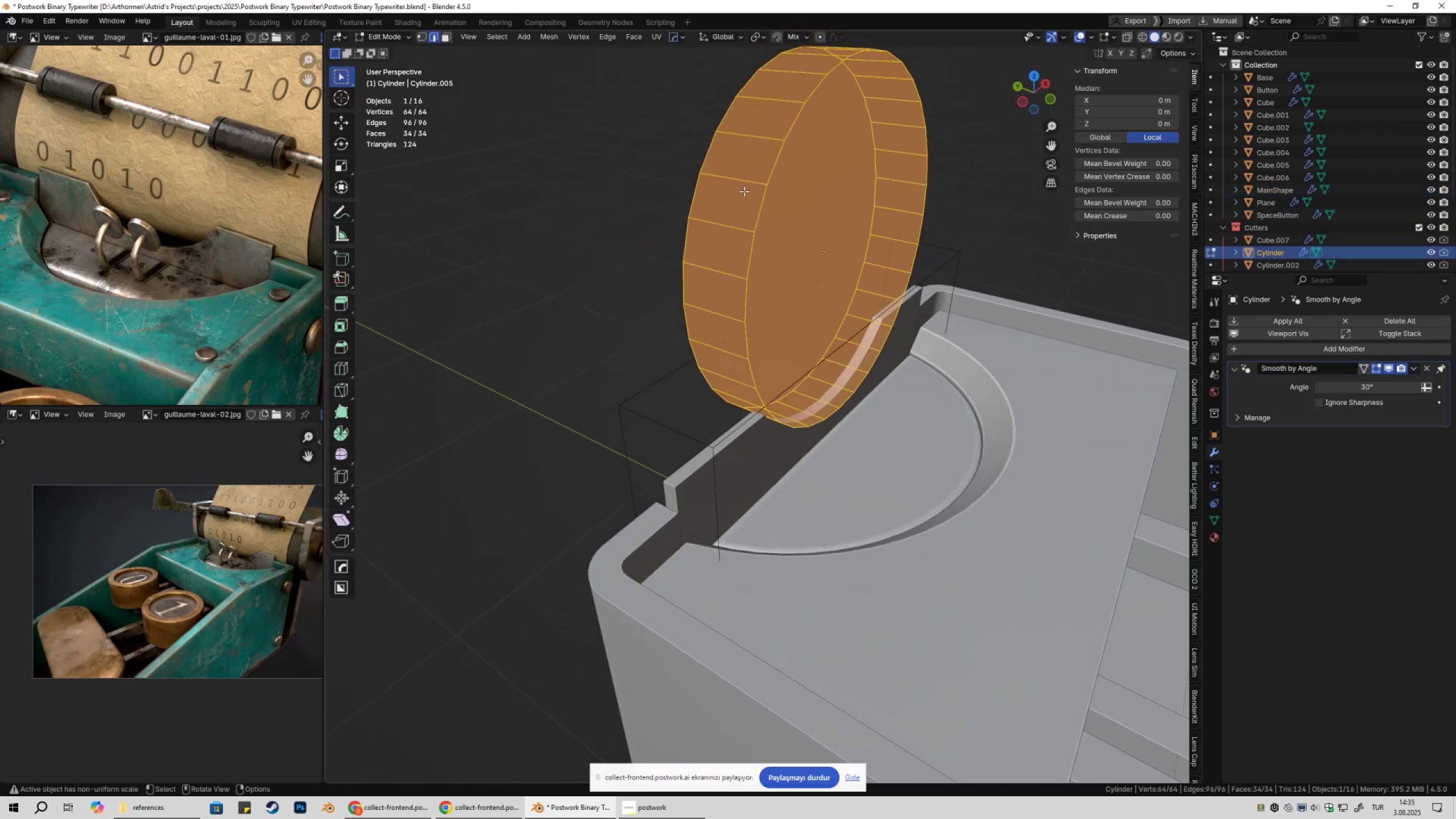 
hold_key(key=AltLeft, duration=0.34)
left_click([737, 179])
 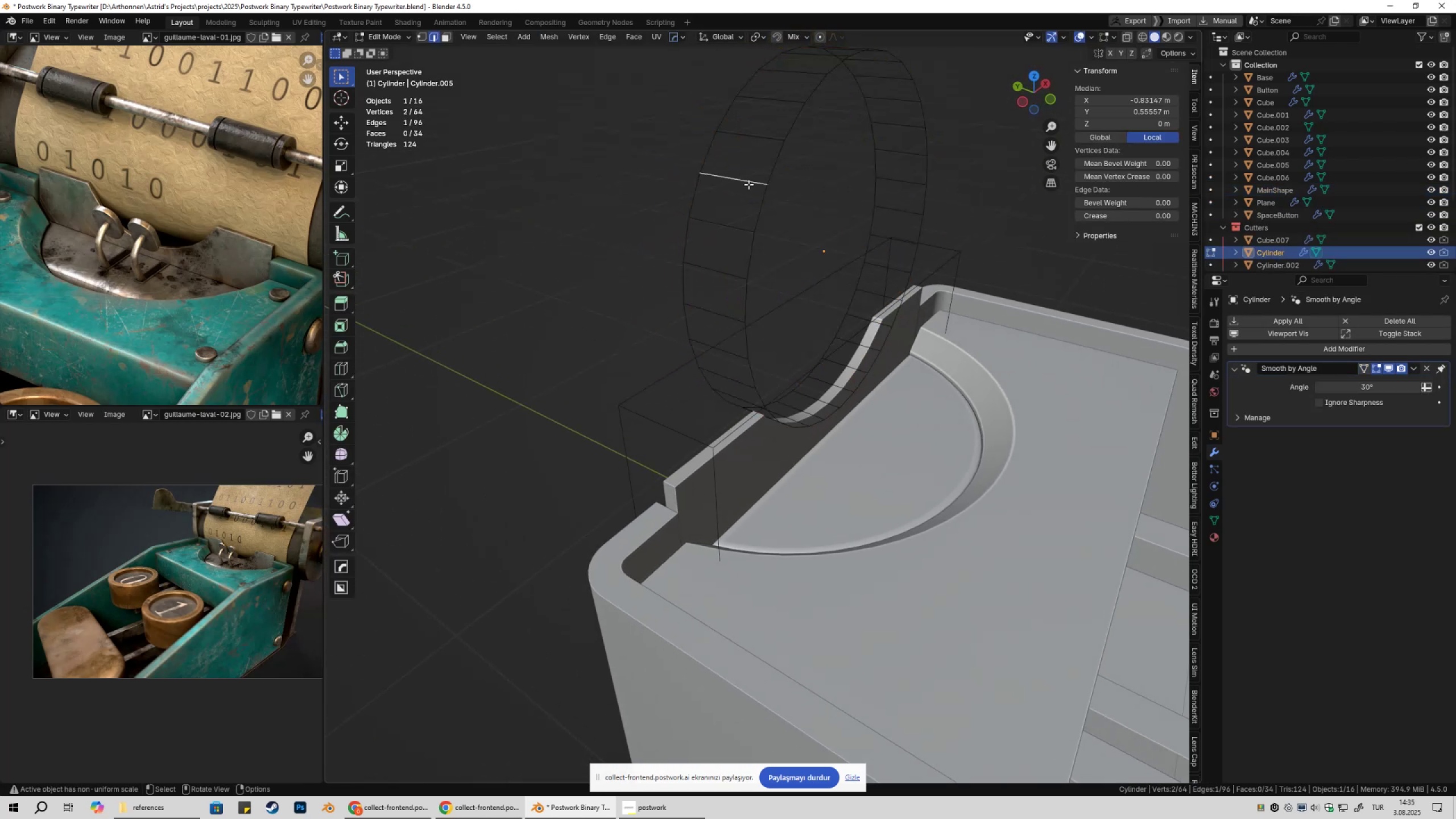 
hold_key(key=AltLeft, duration=0.53)
left_click([746, 183])
 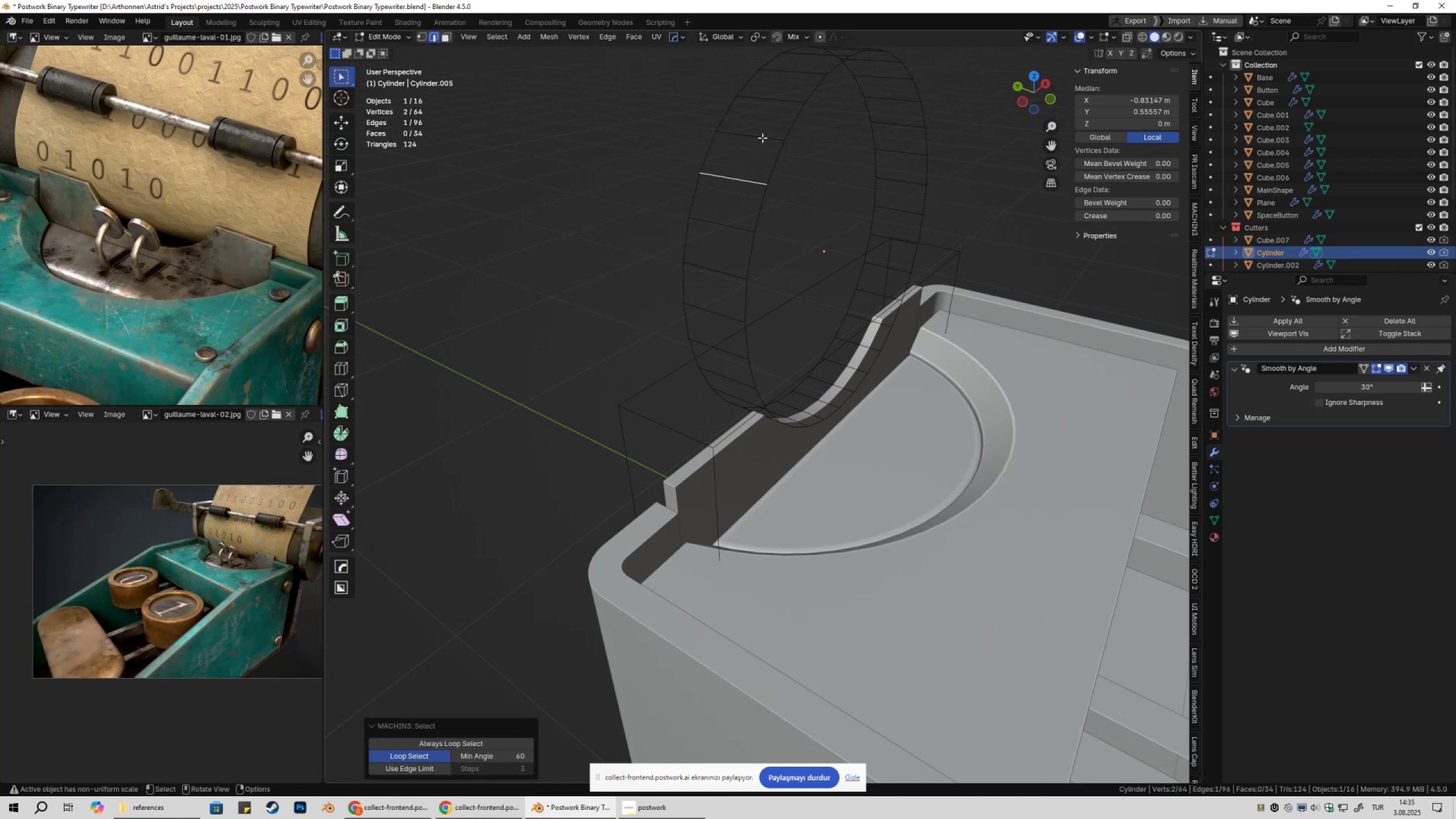 
key(3)
 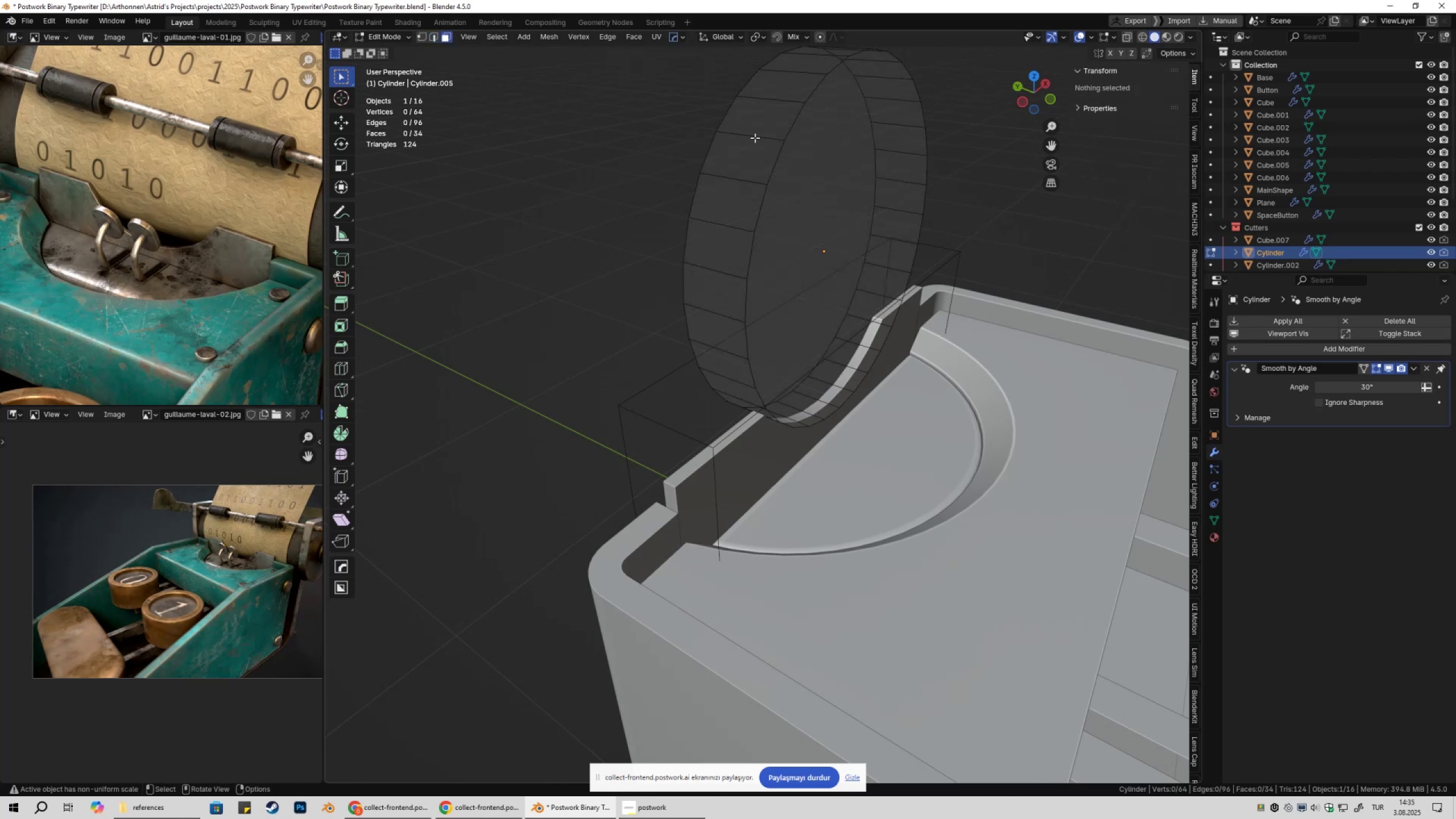 
key(Alt+AltLeft)
 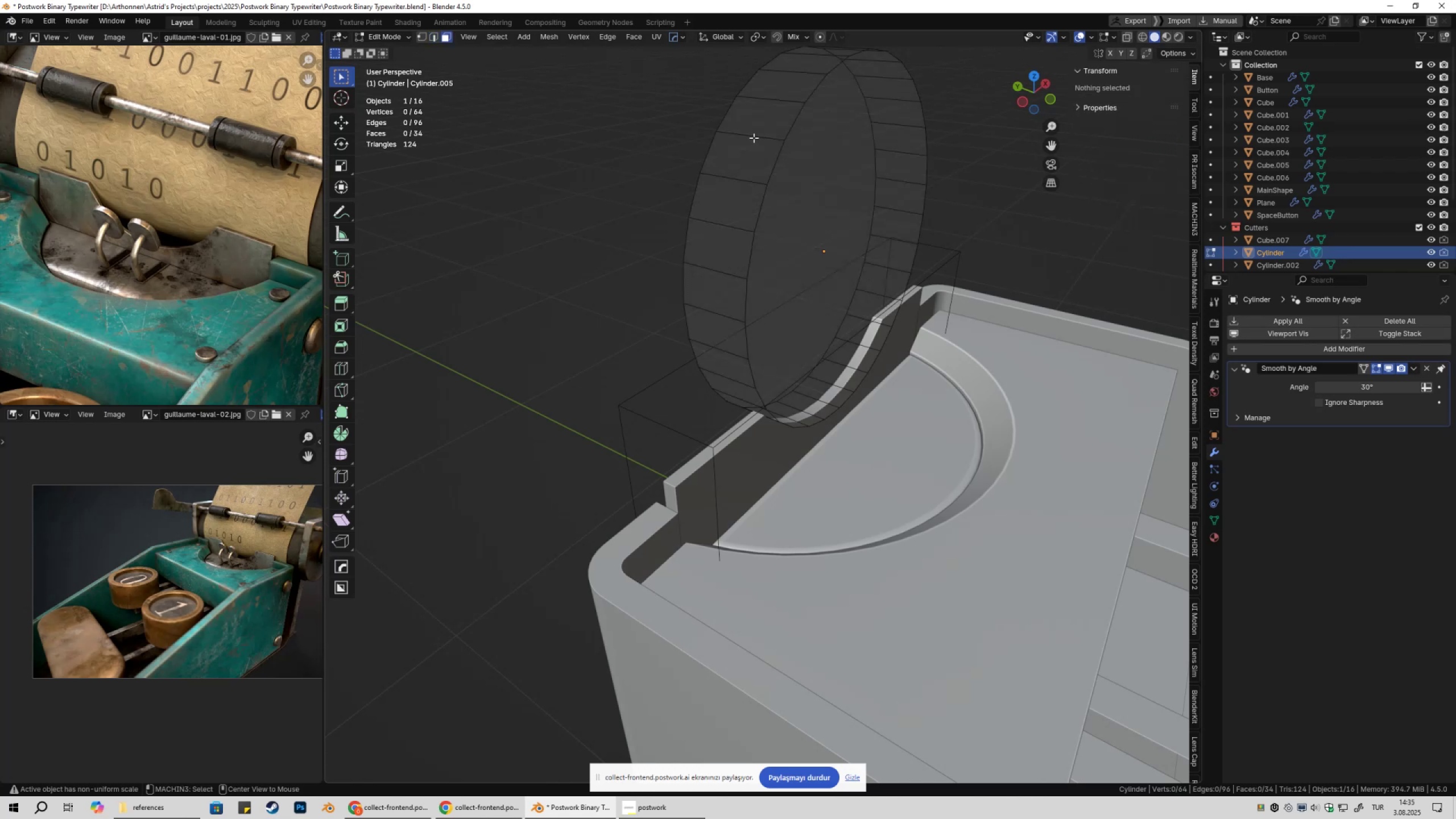 
left_click([754, 138])
 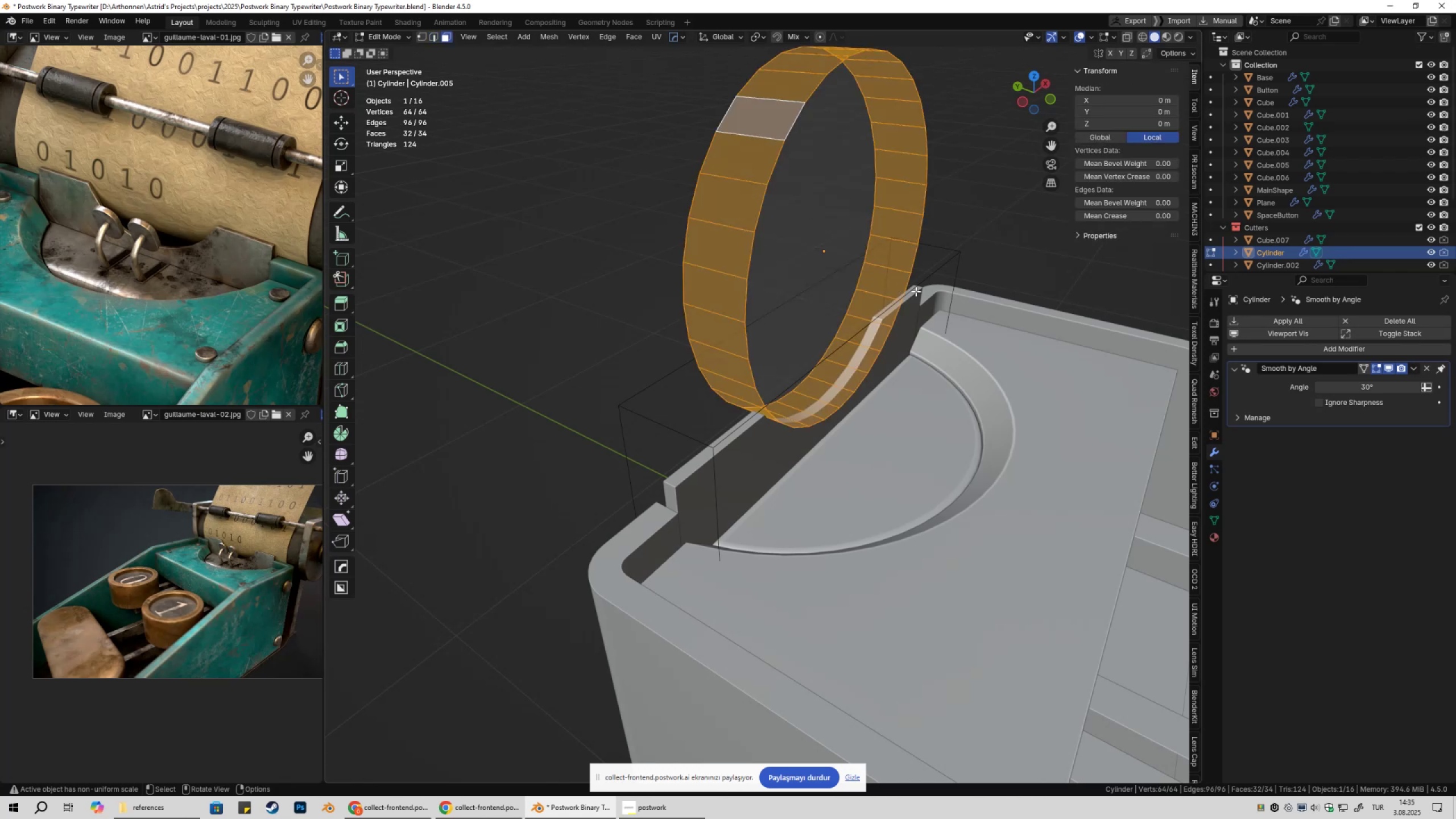 
right_click([916, 292])
 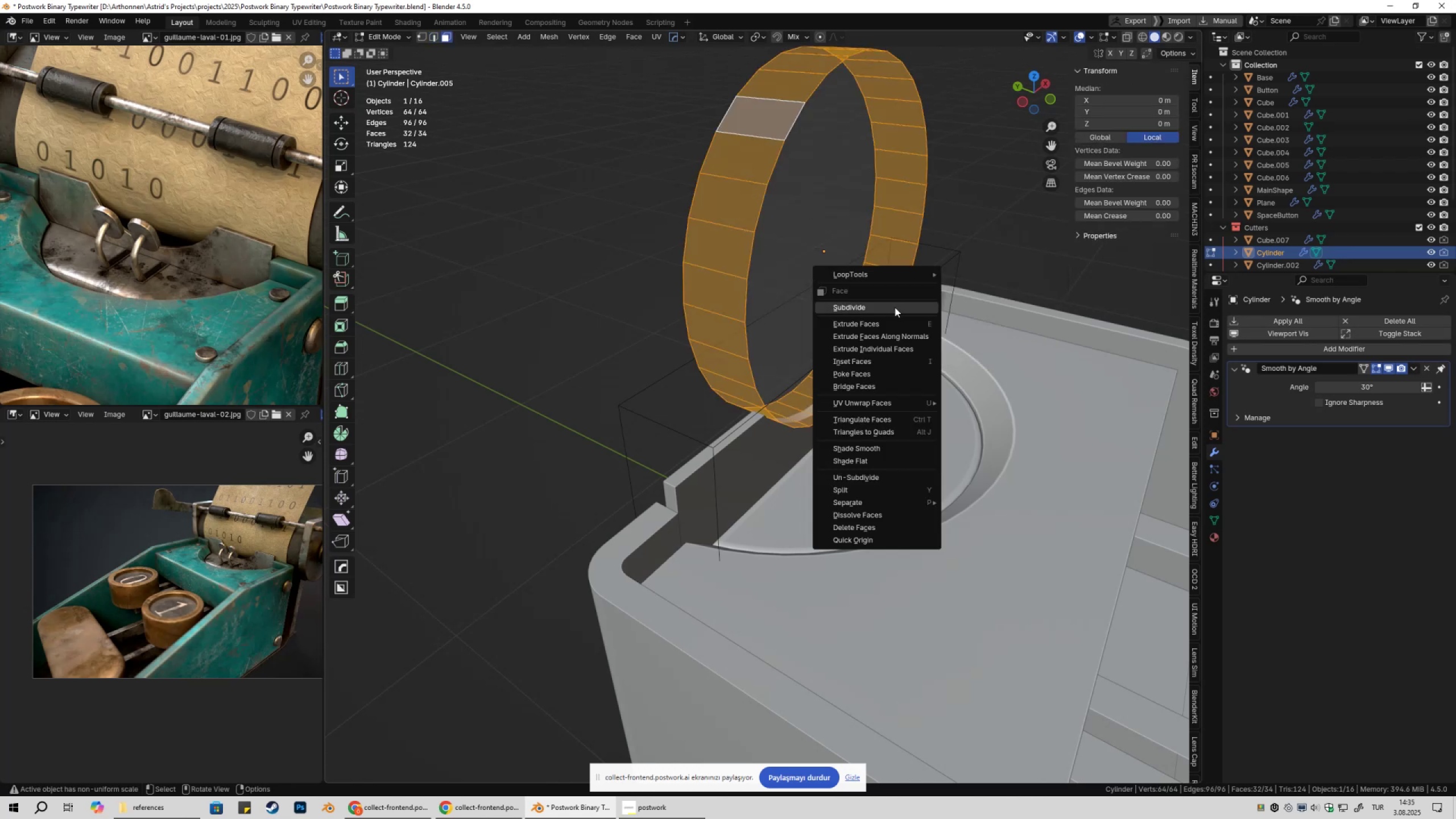 
left_click([895, 307])
 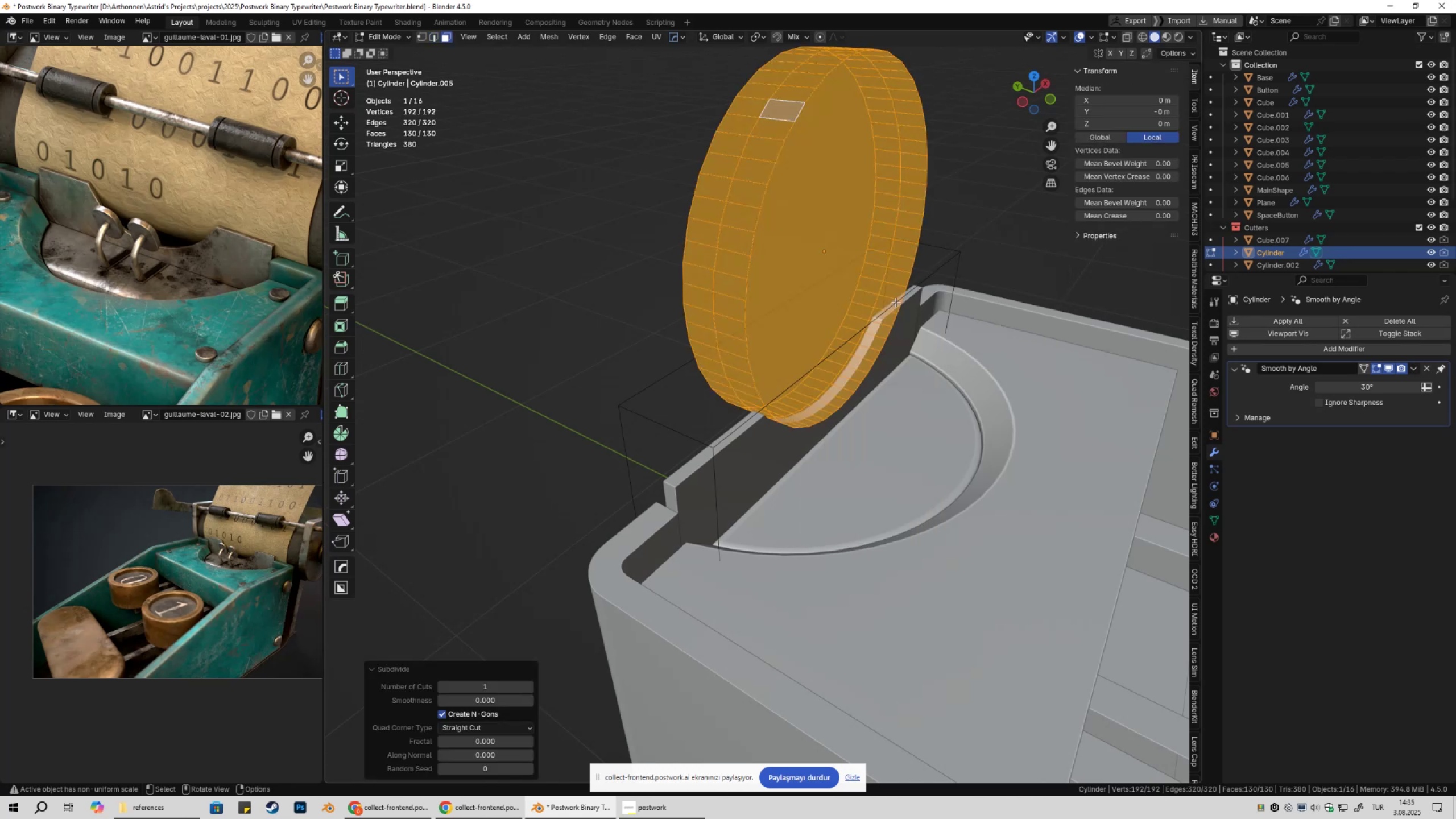 
key(2)
 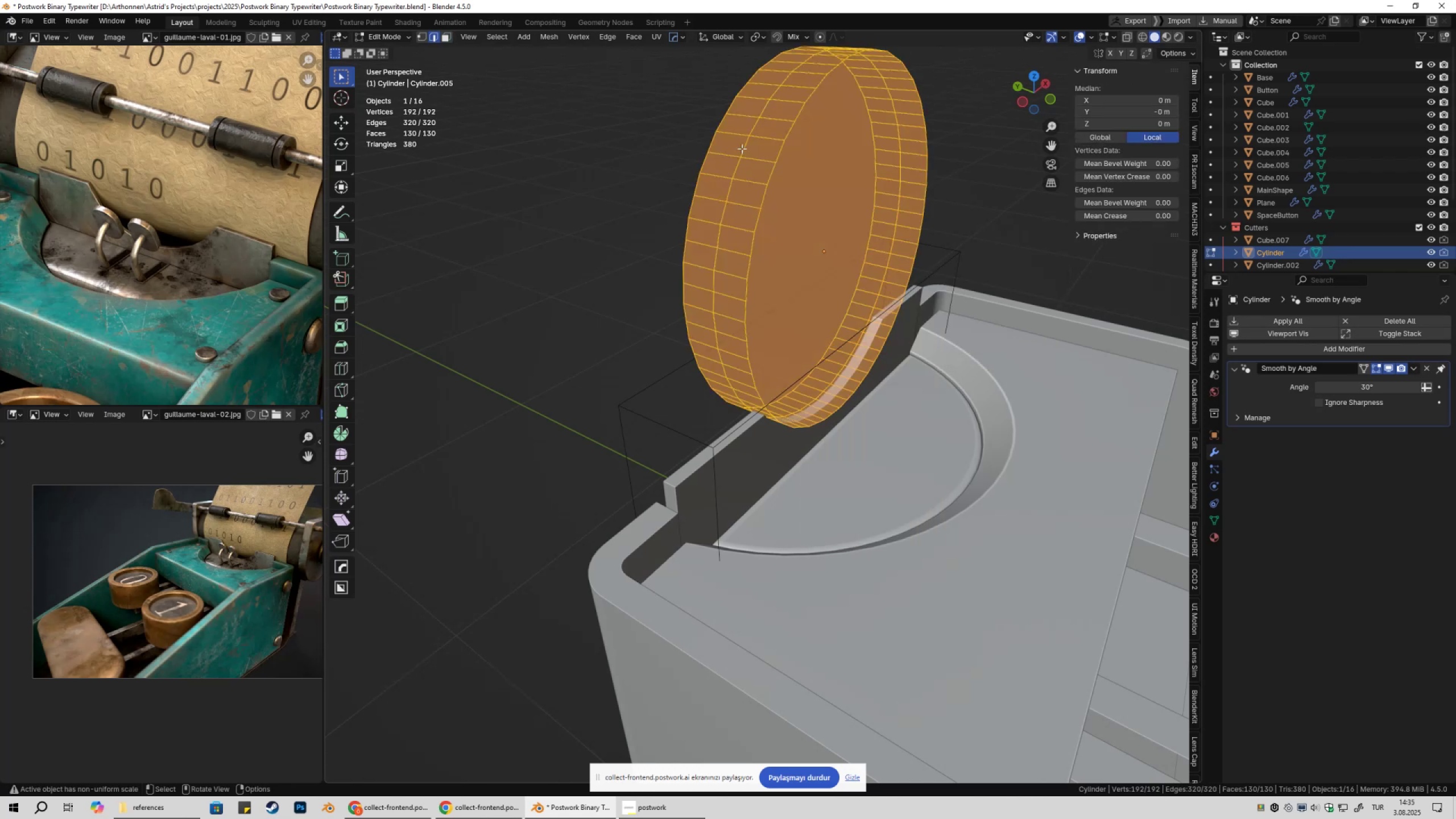 
key(Alt+AltLeft)
 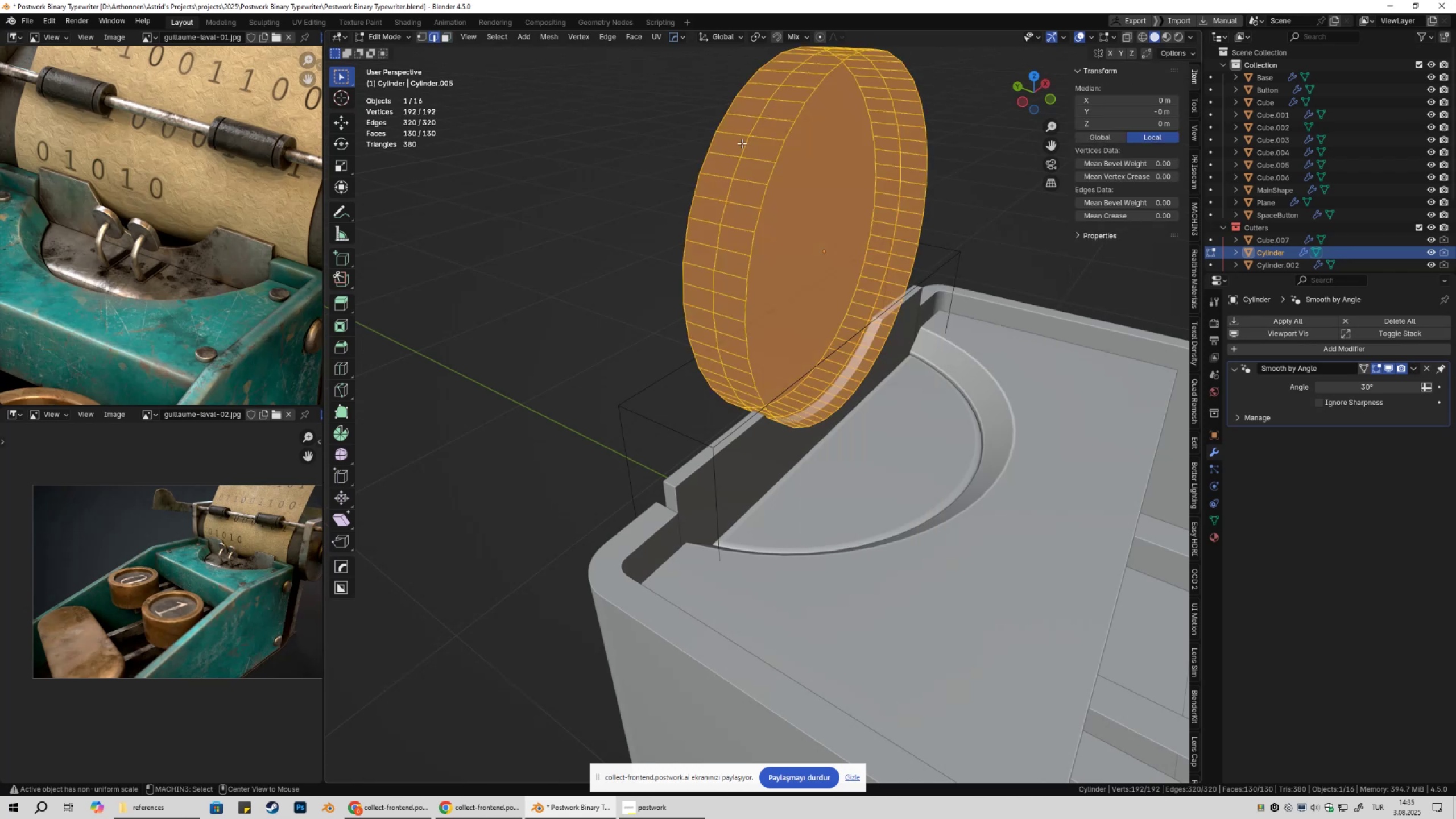 
left_click([742, 143])
 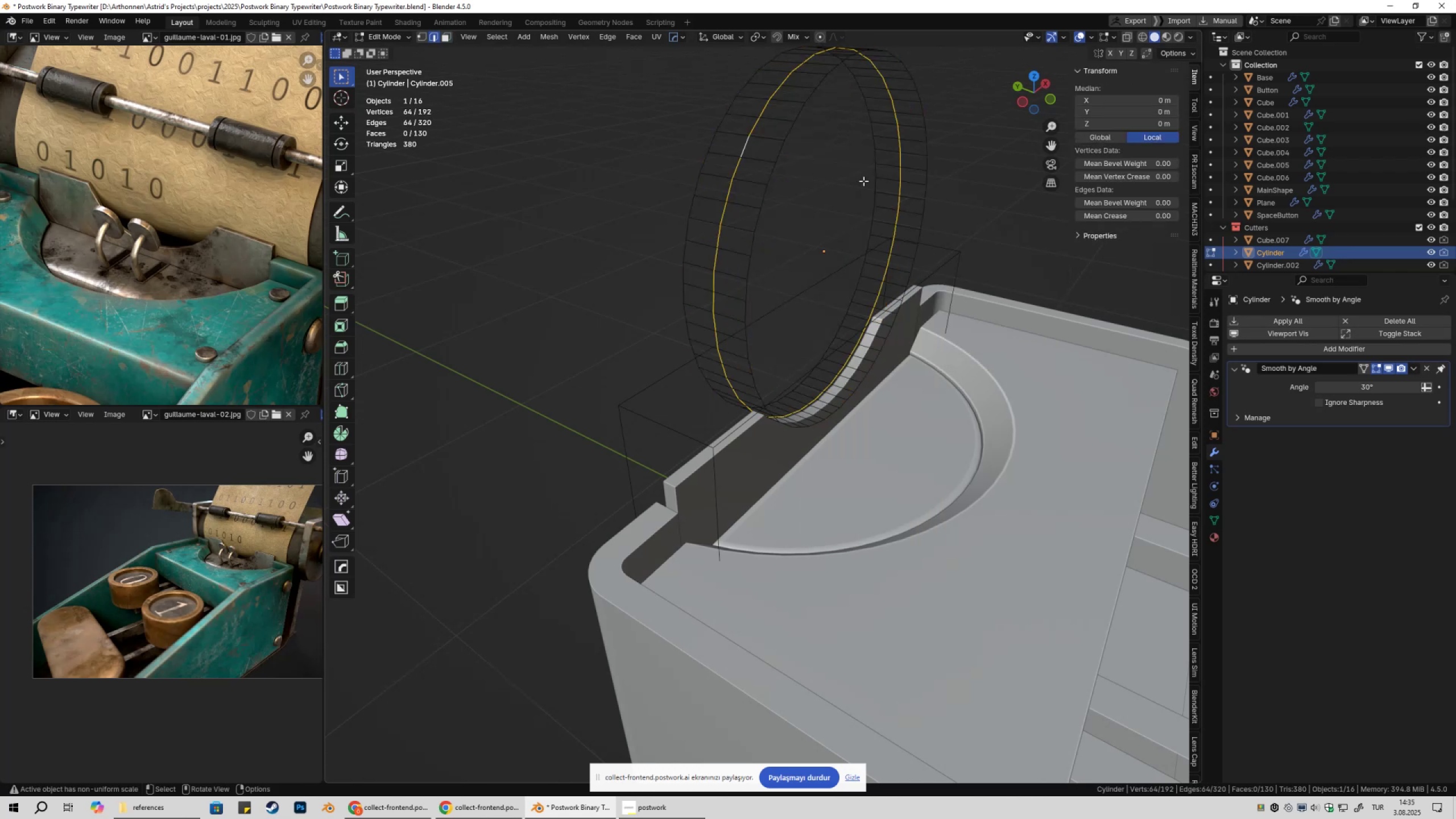 
key(Control+X)
 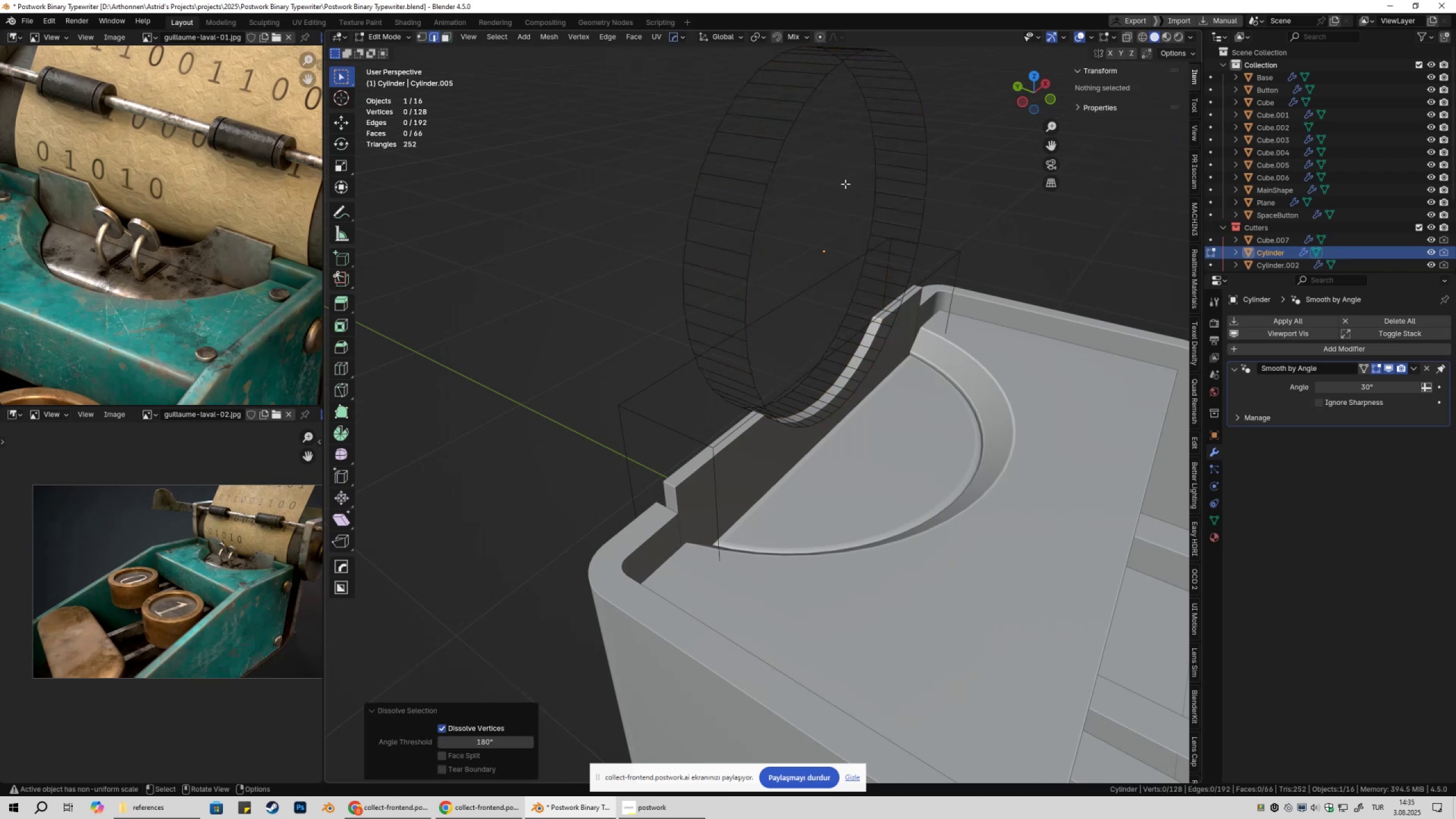 
key(Tab)
key(Tab)
type(23)
 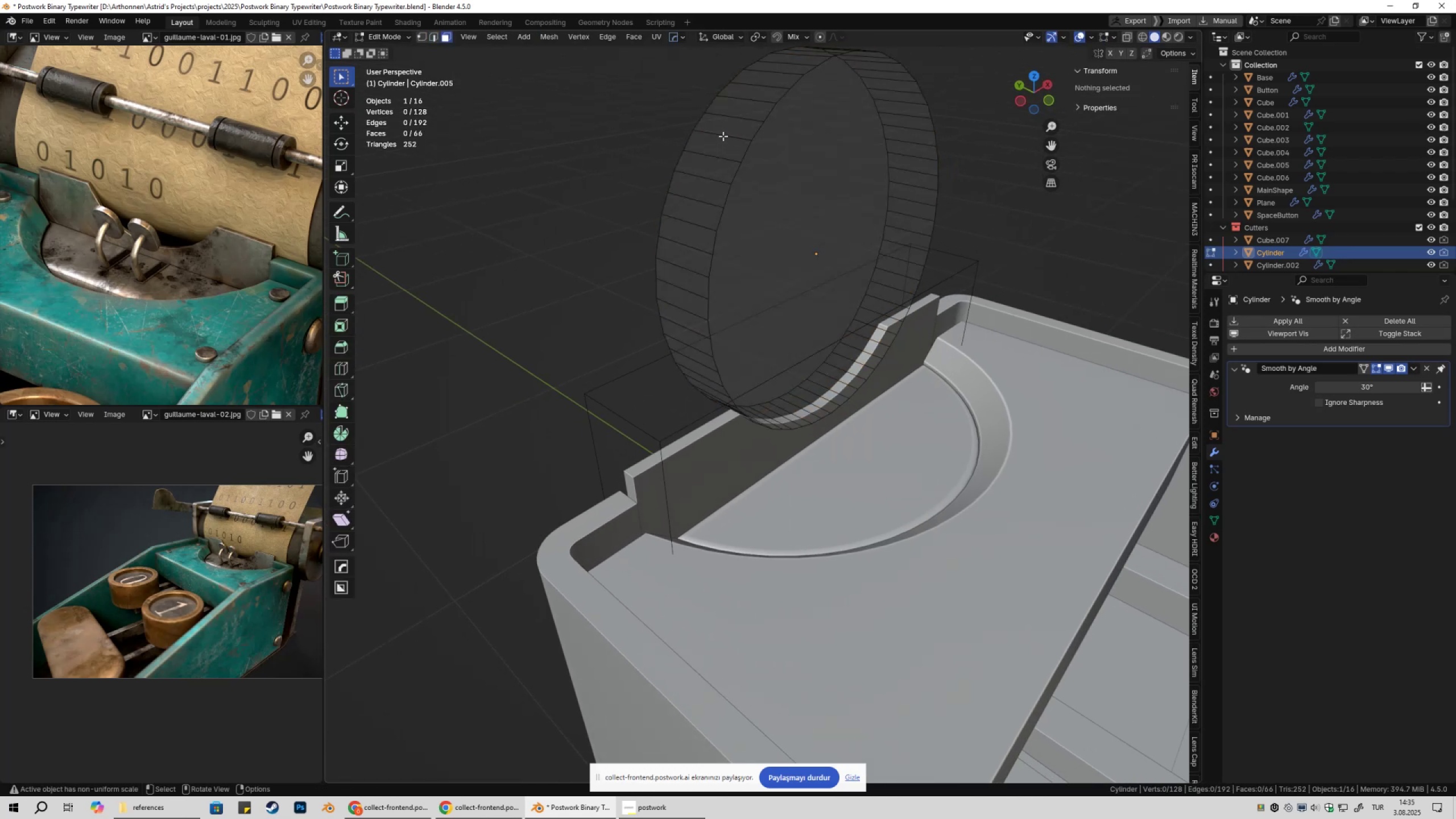 
left_click([723, 136])
 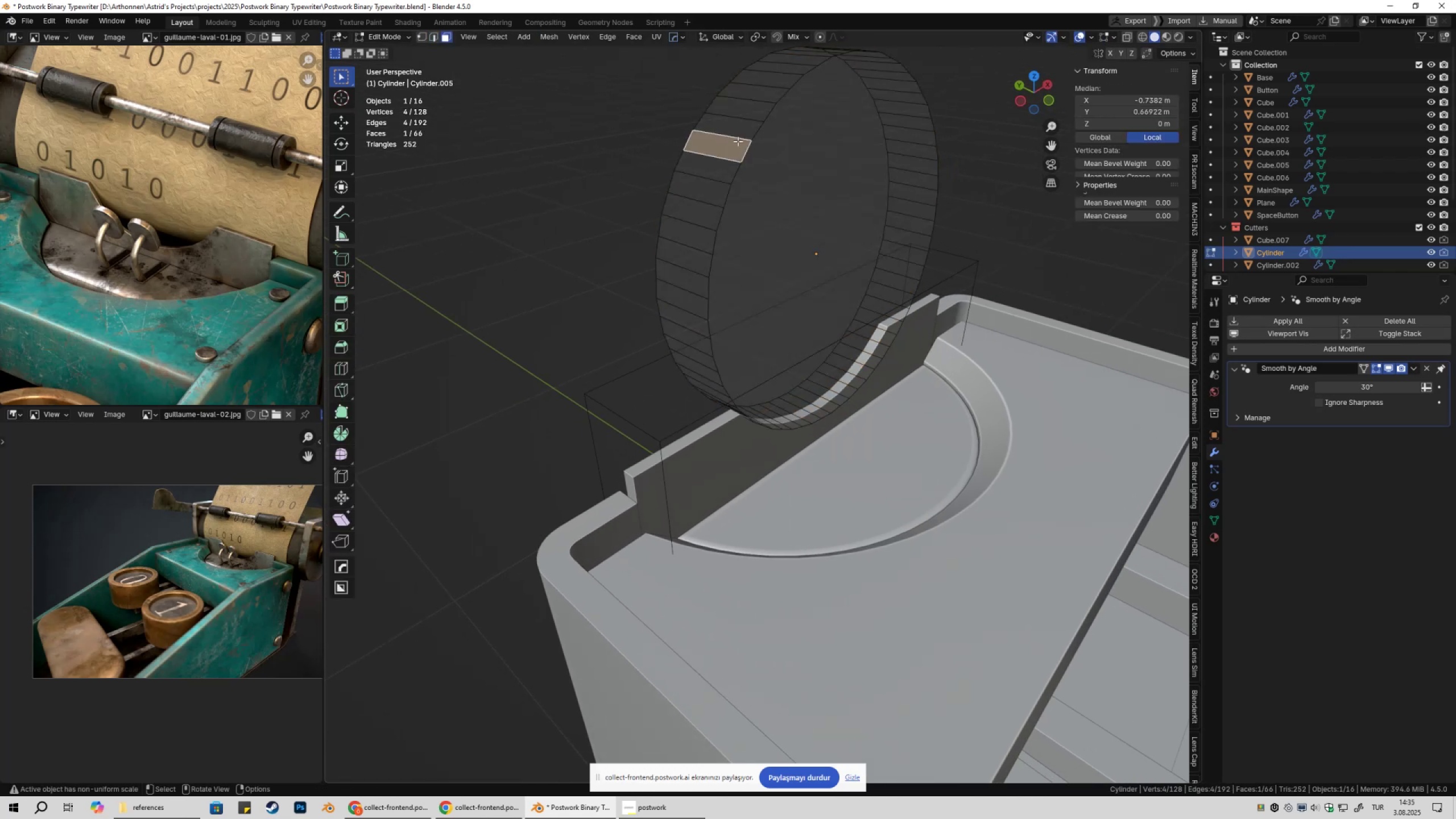 
key(Alt+AltLeft)
 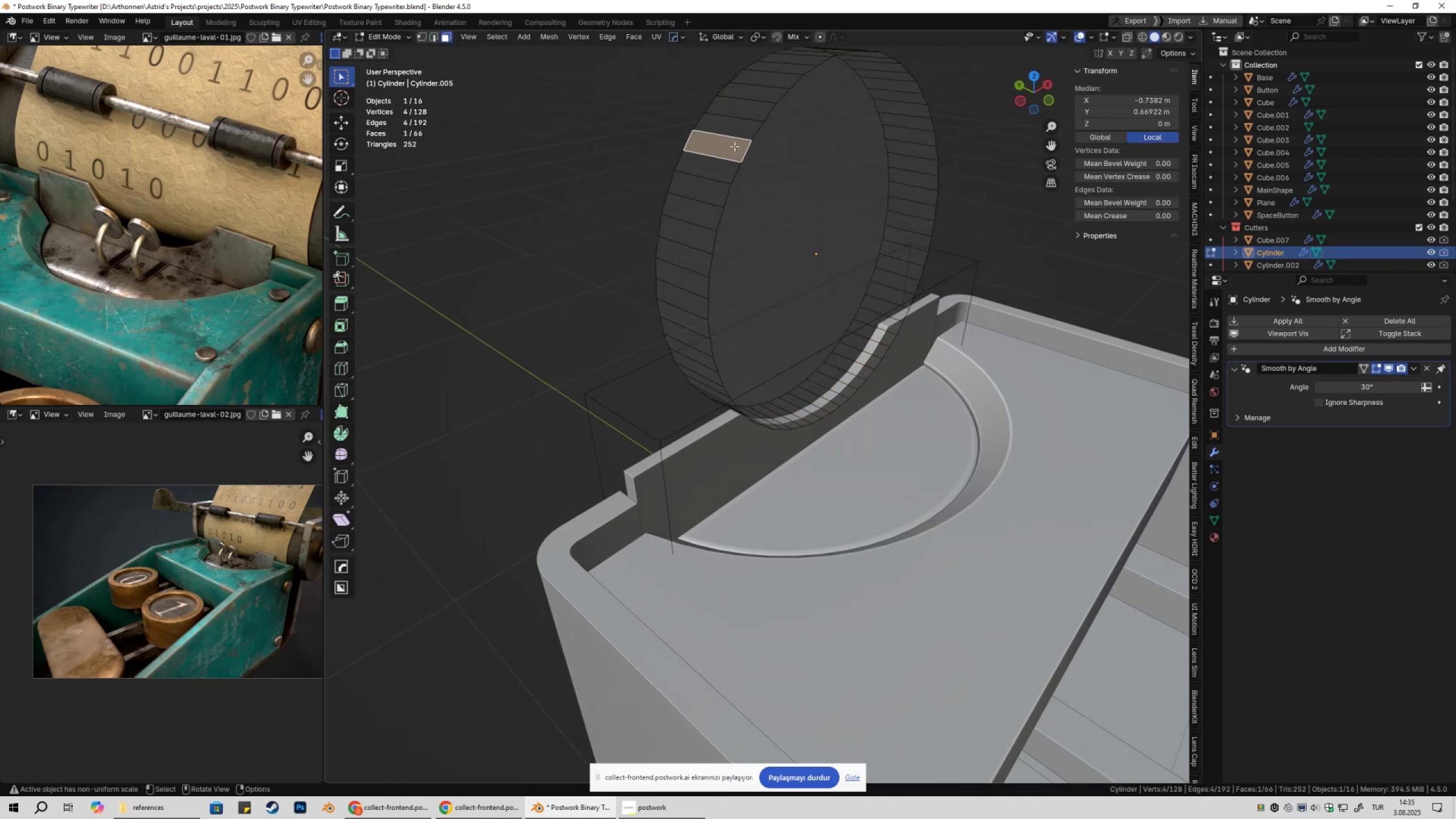 
key(2)
 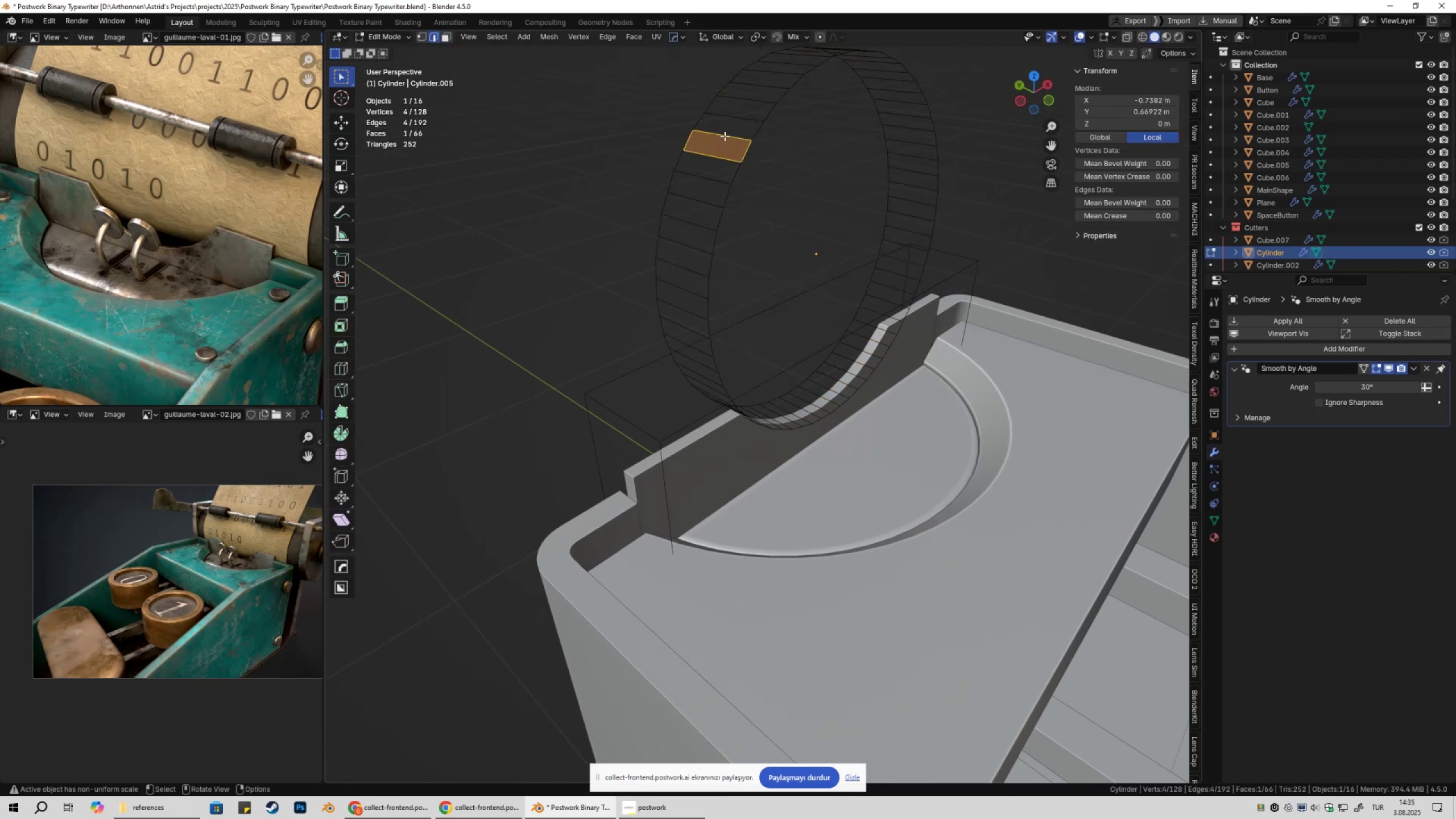 
left_click([725, 136])
 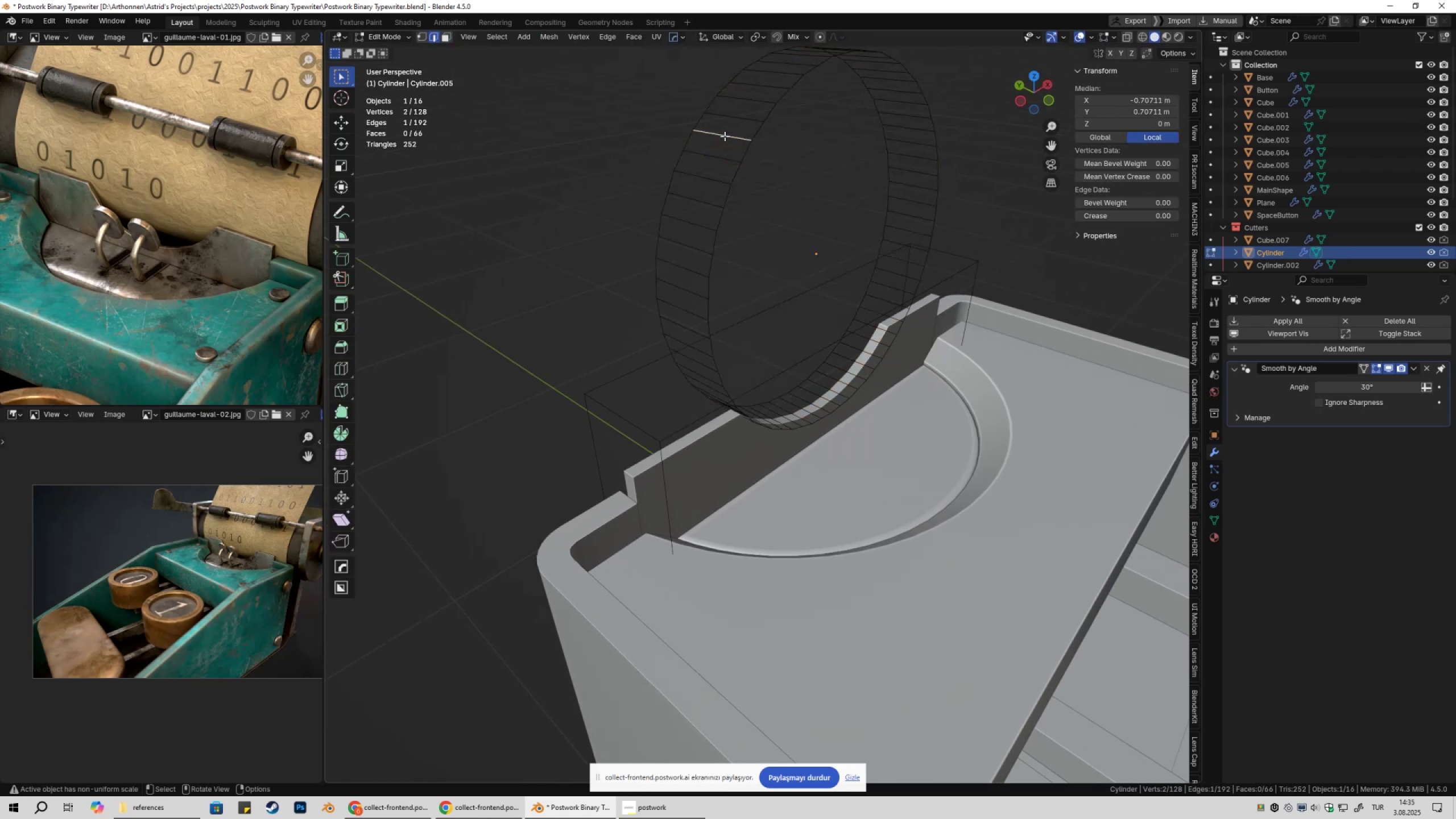 
hold_key(key=AltLeft, duration=1.38)
double_click([729, 135])
 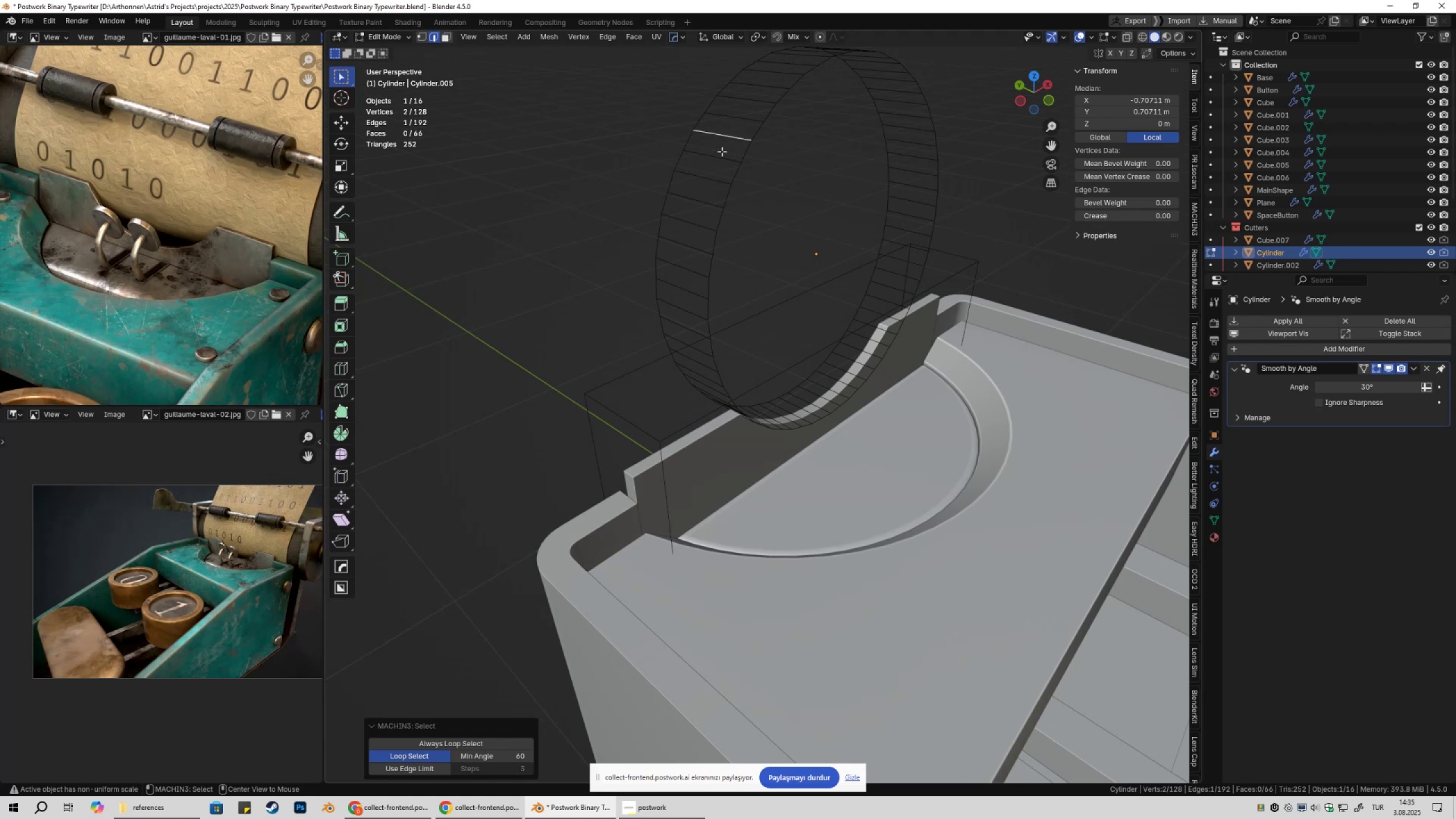 
triple_click([718, 157])
 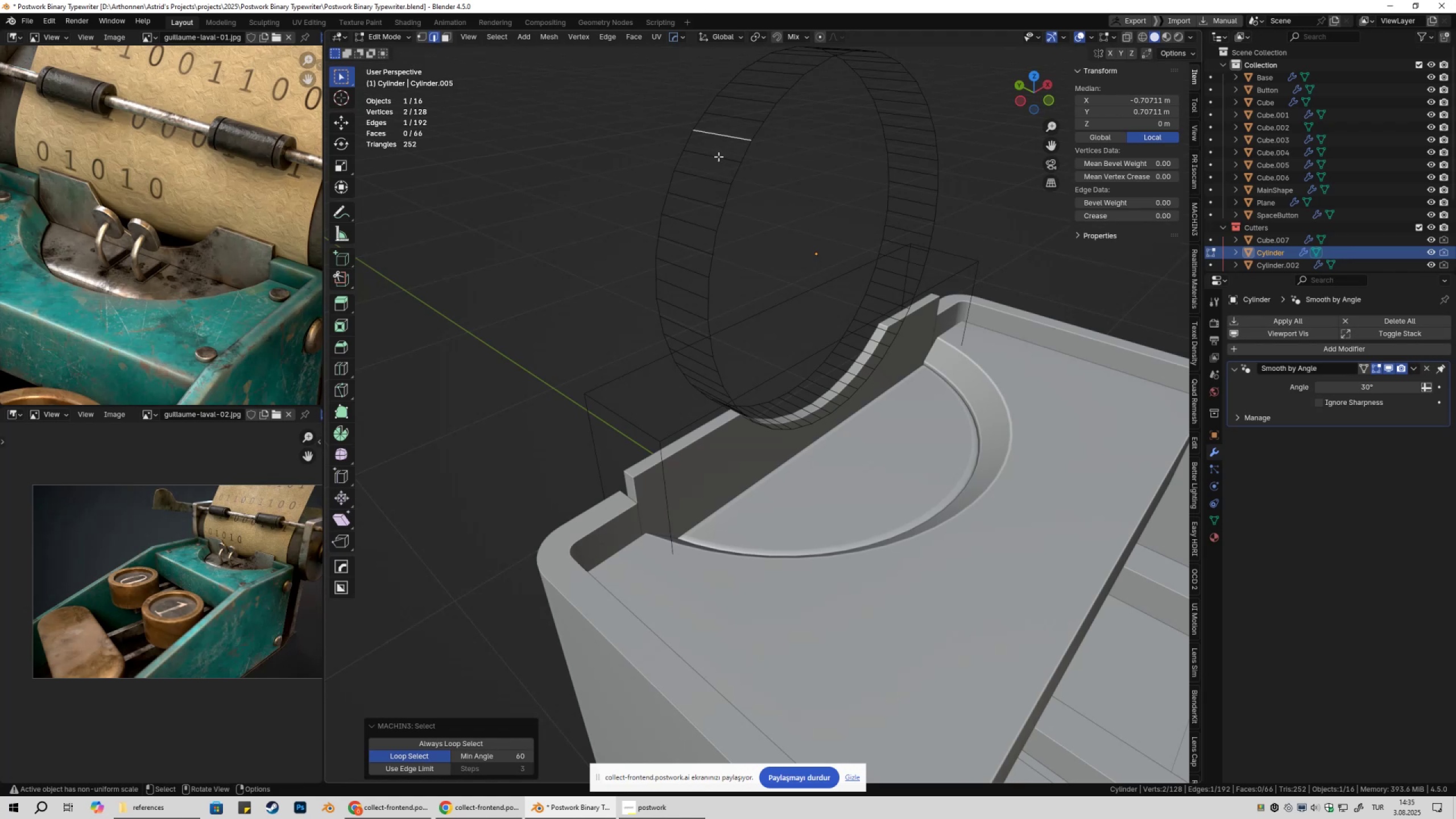 
hold_key(key=ControlLeft, duration=0.59)
hold_key(key=AltLeft, duration=0.39)
triple_click([710, 154])
 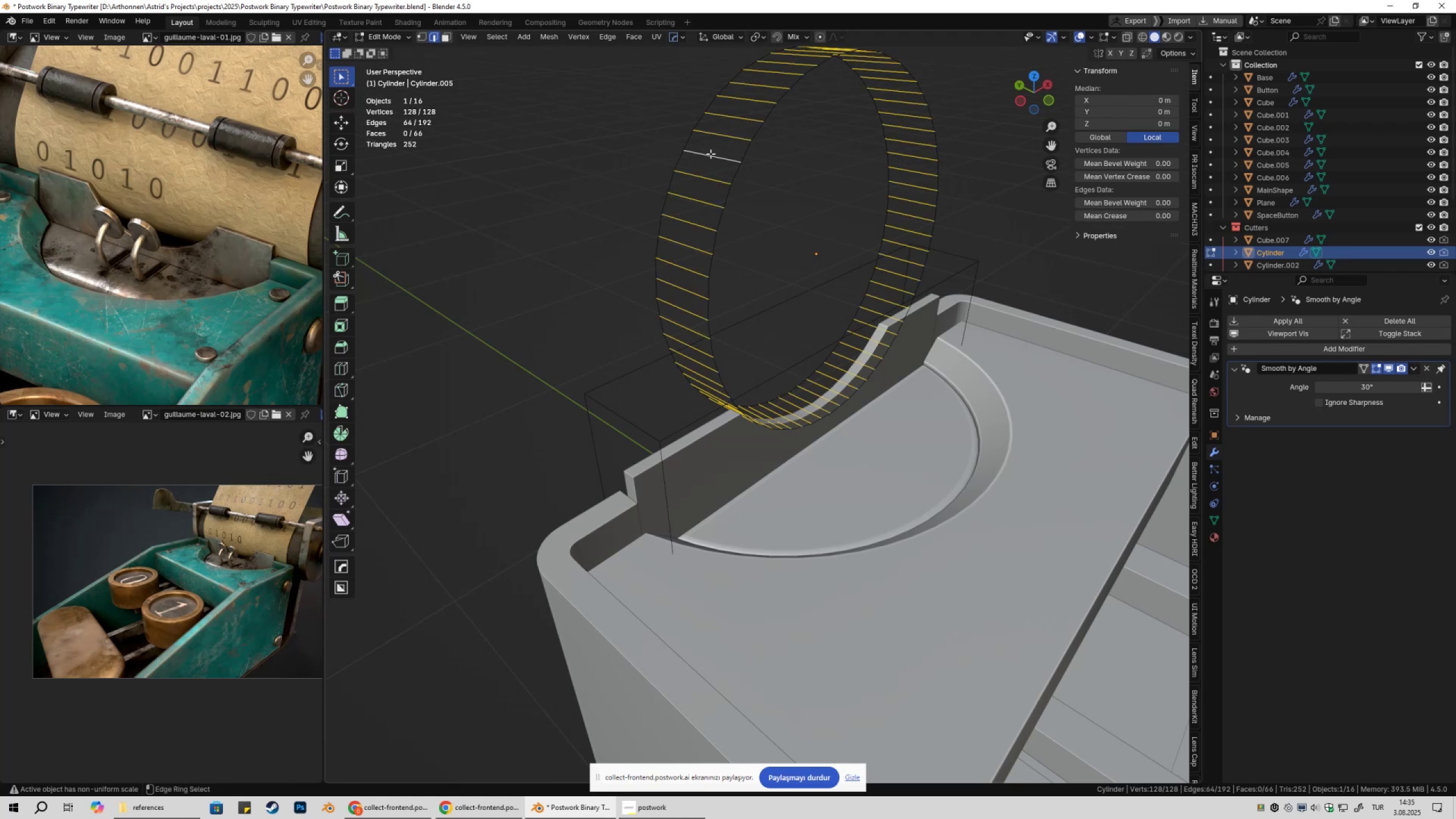 
key(Alt+Control+AltLeft)
 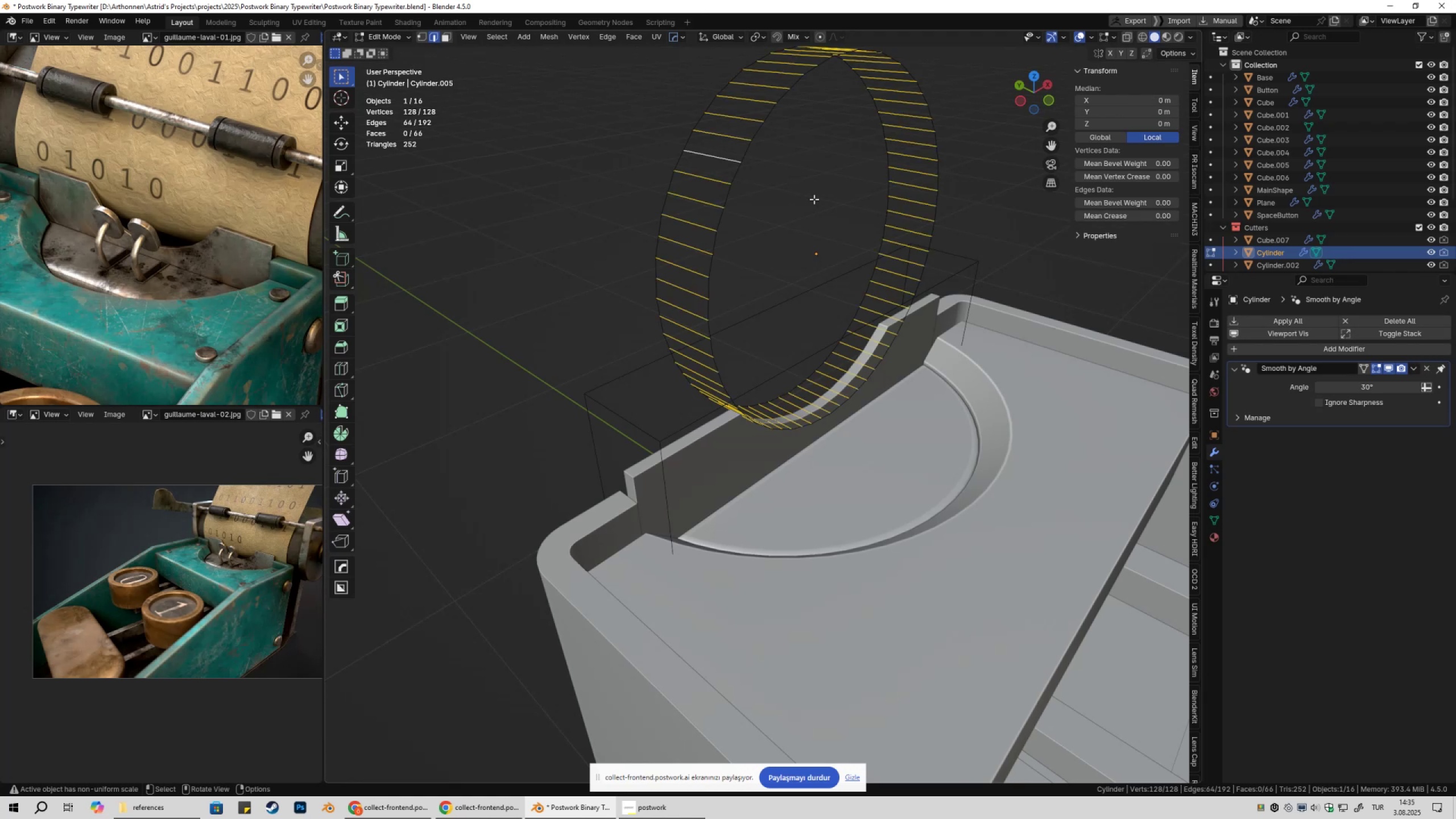 
right_click([870, 202])
 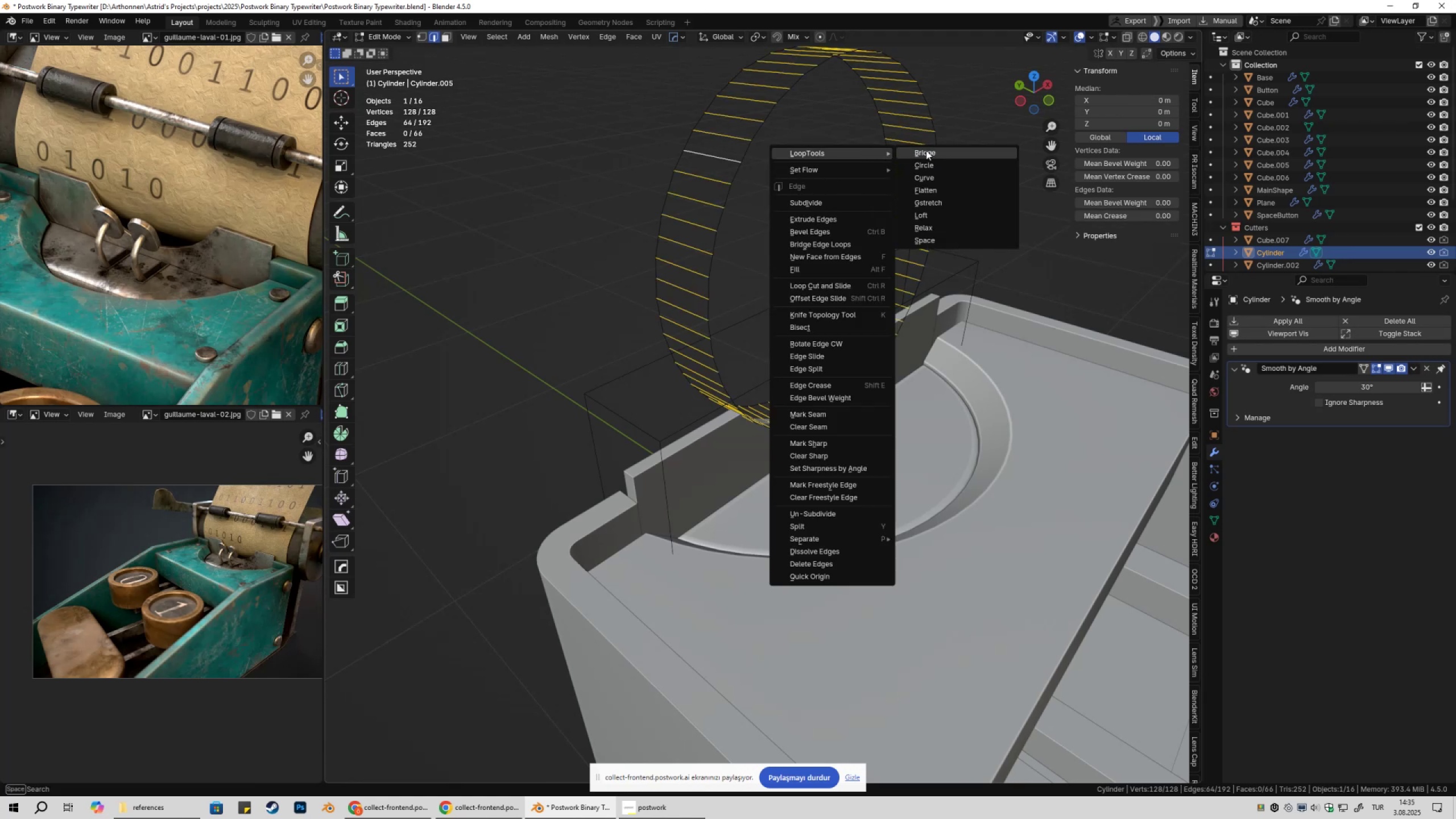 
left_click([942, 168])
 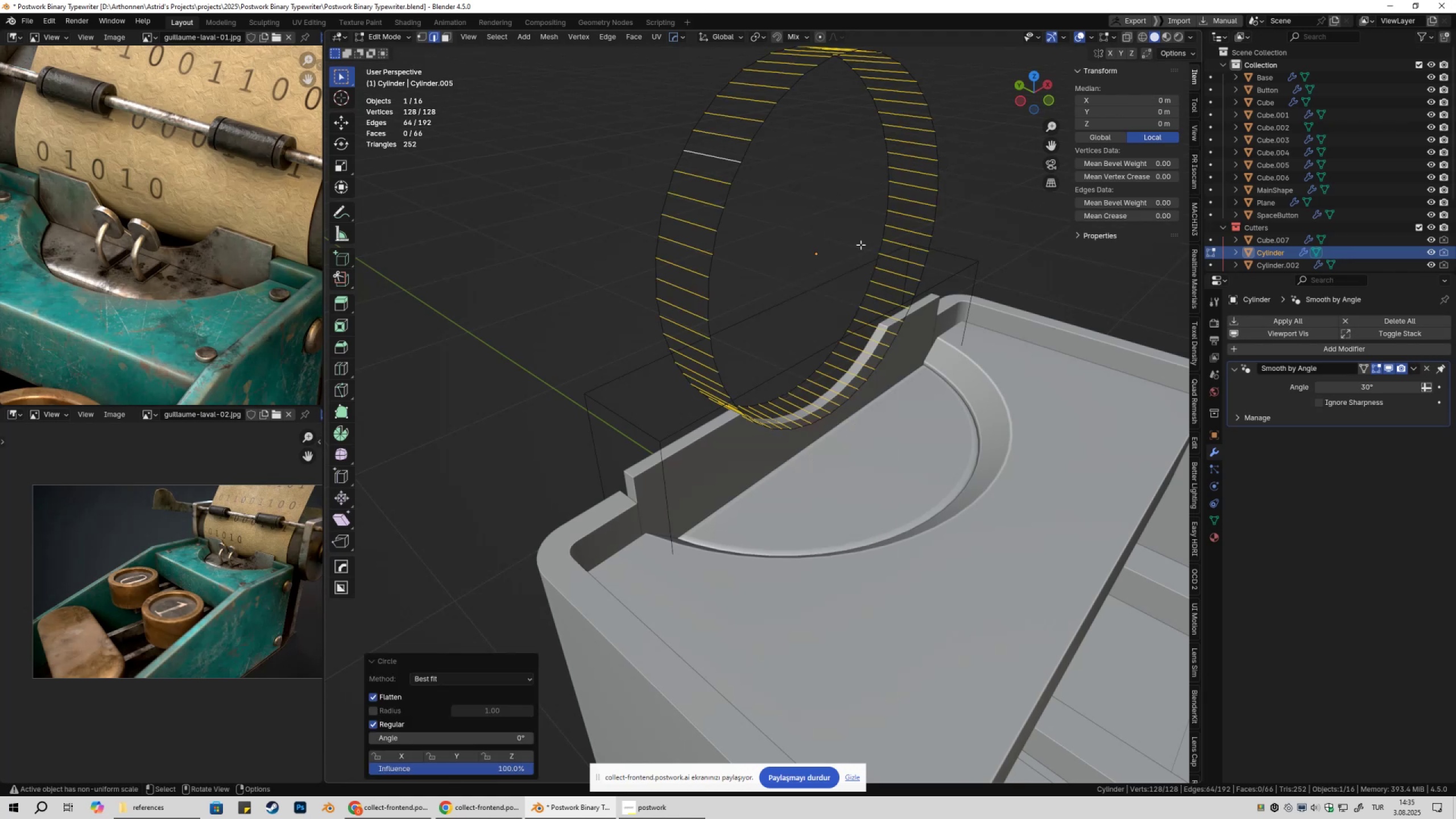 
key(Control+ControlLeft)
 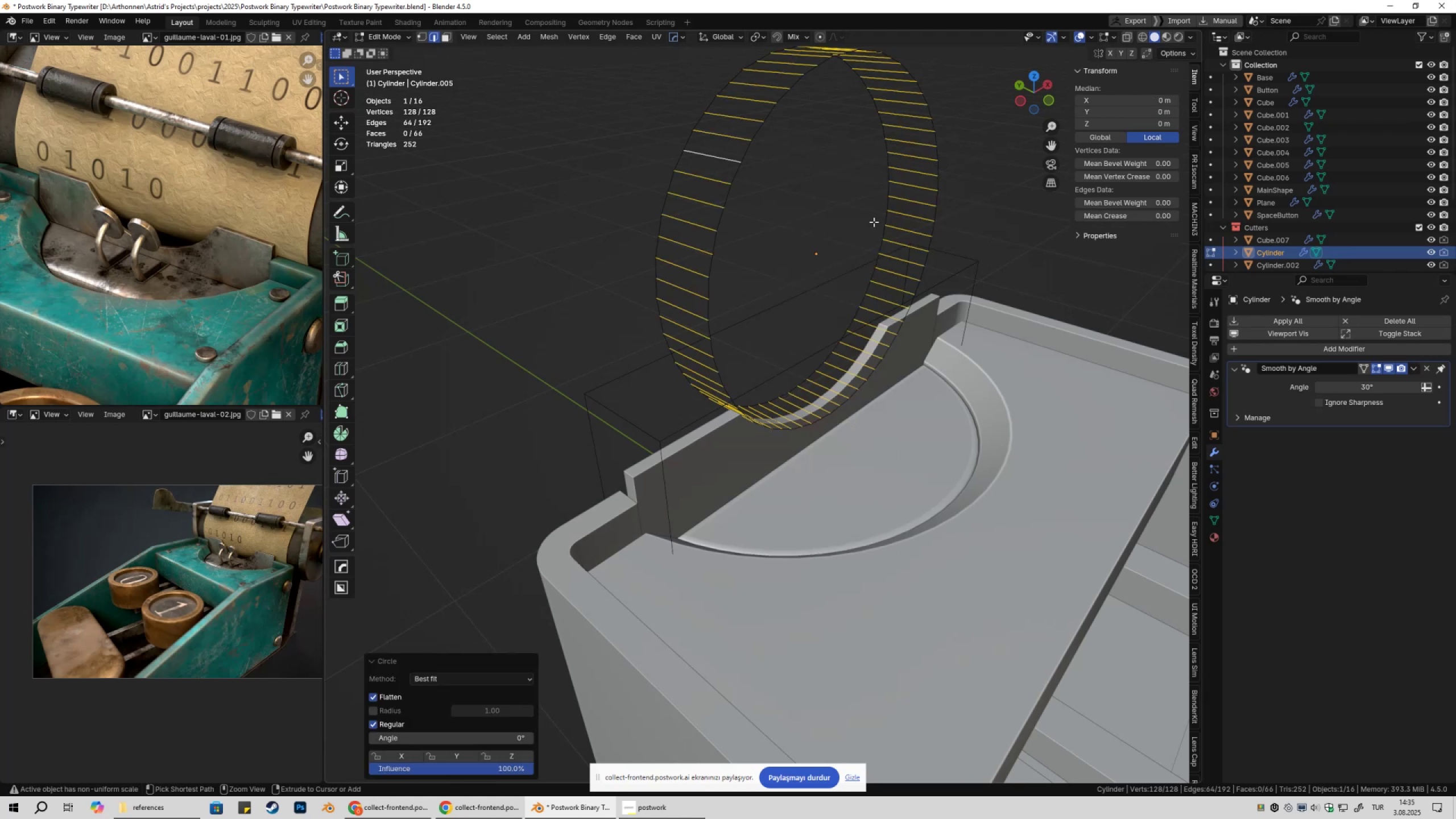 
key(Control+Z)
 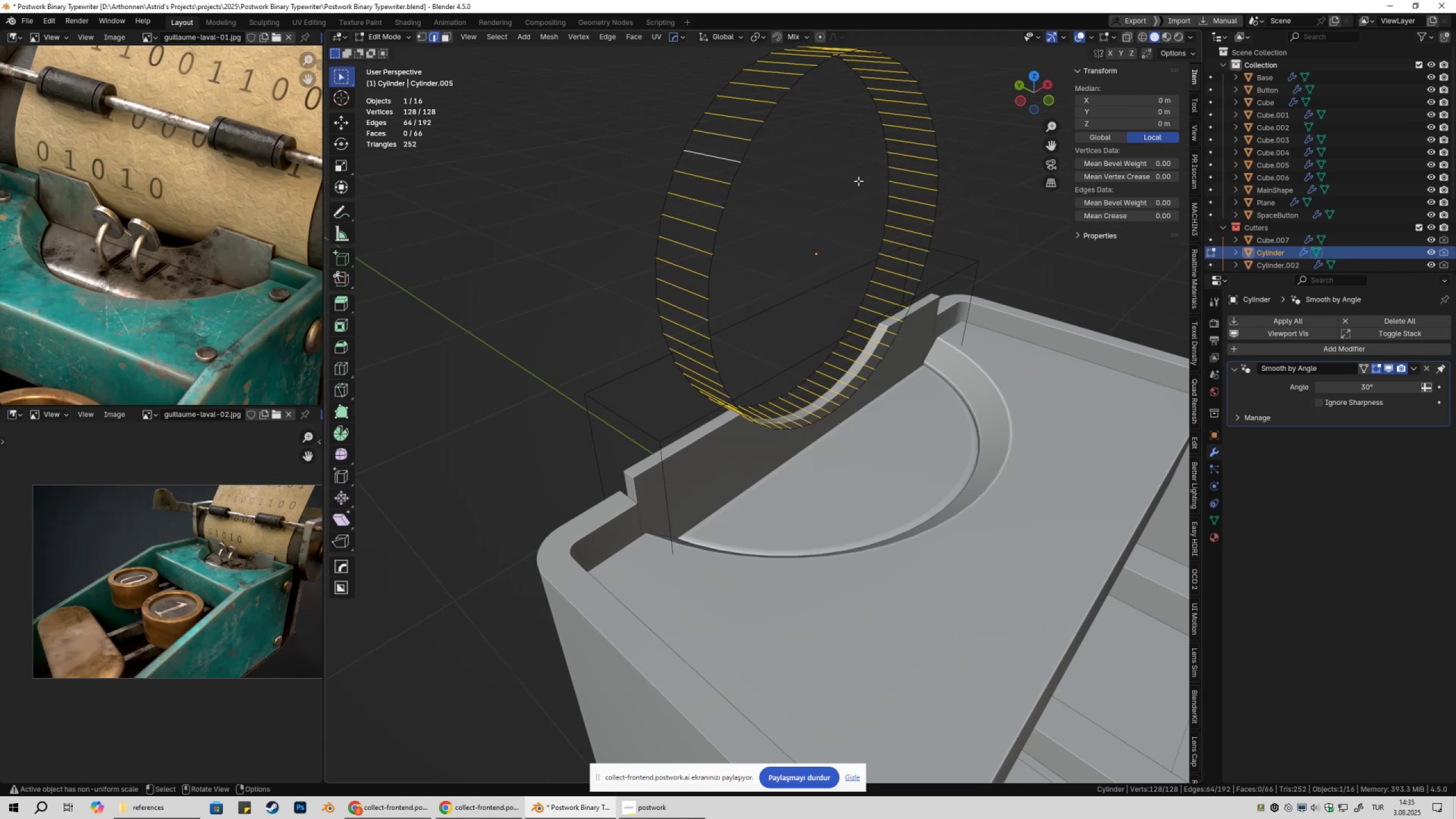 
right_click([859, 180])
 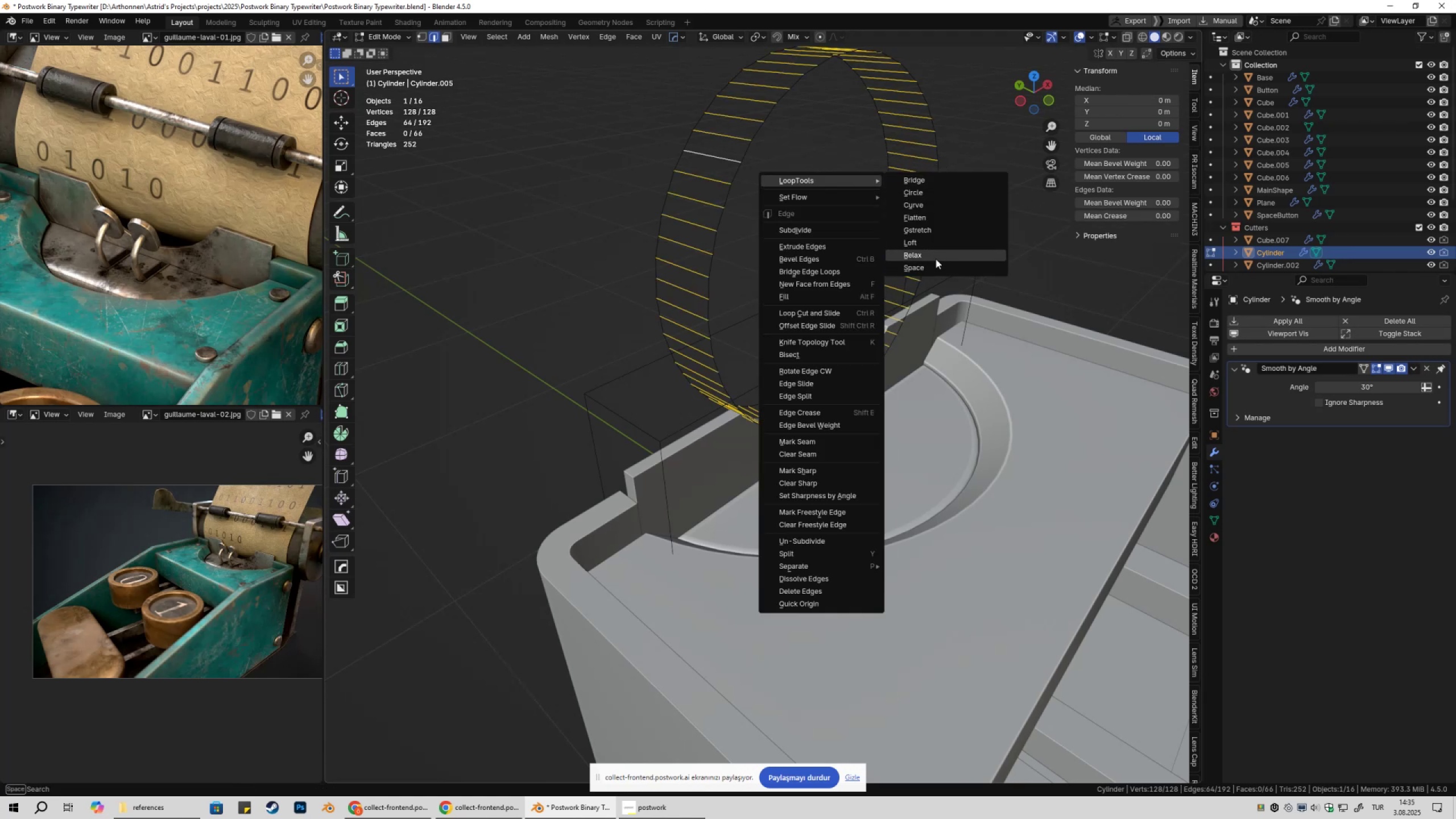 
left_click([935, 259])
 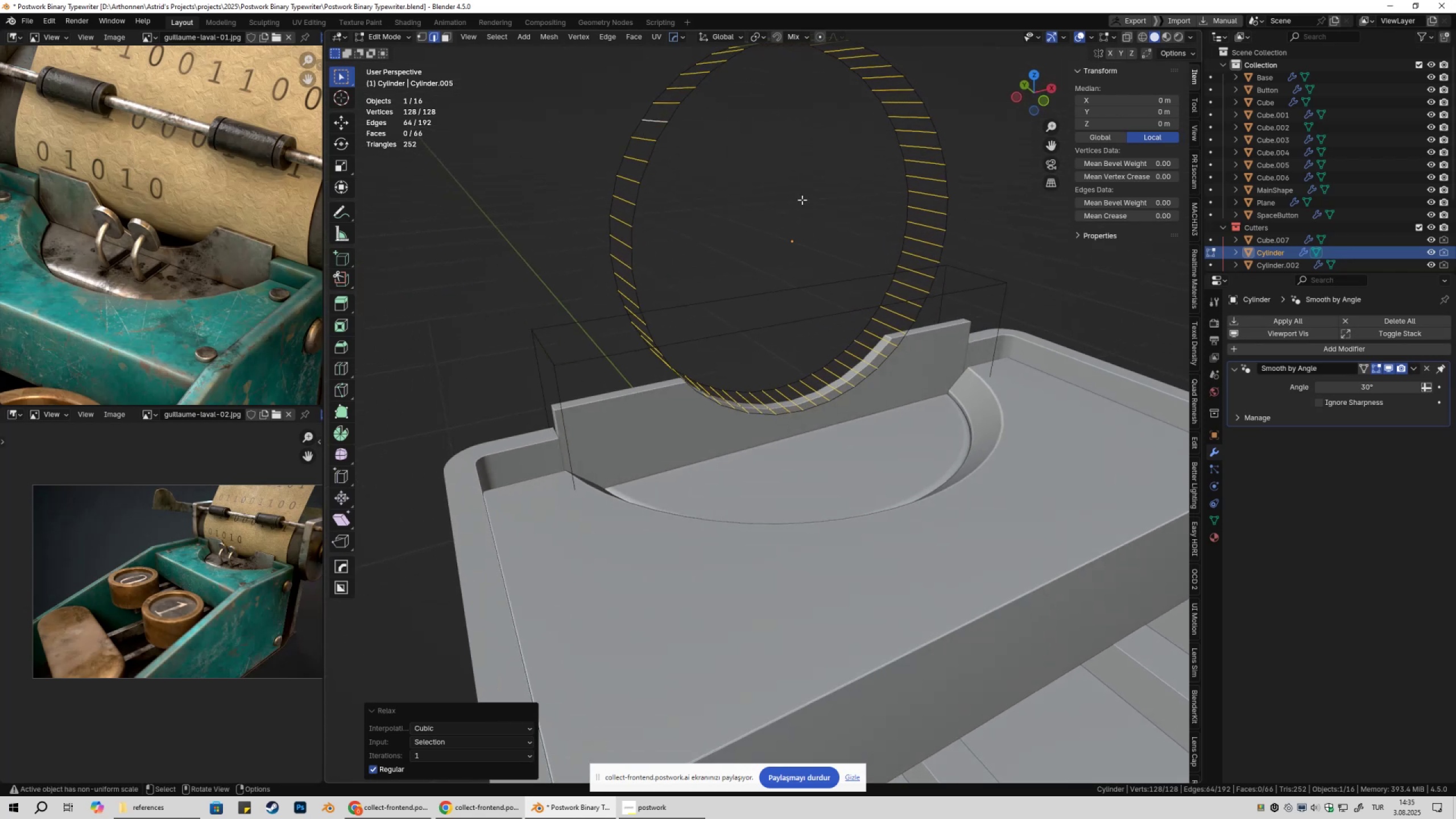 
key(Numpad1)
 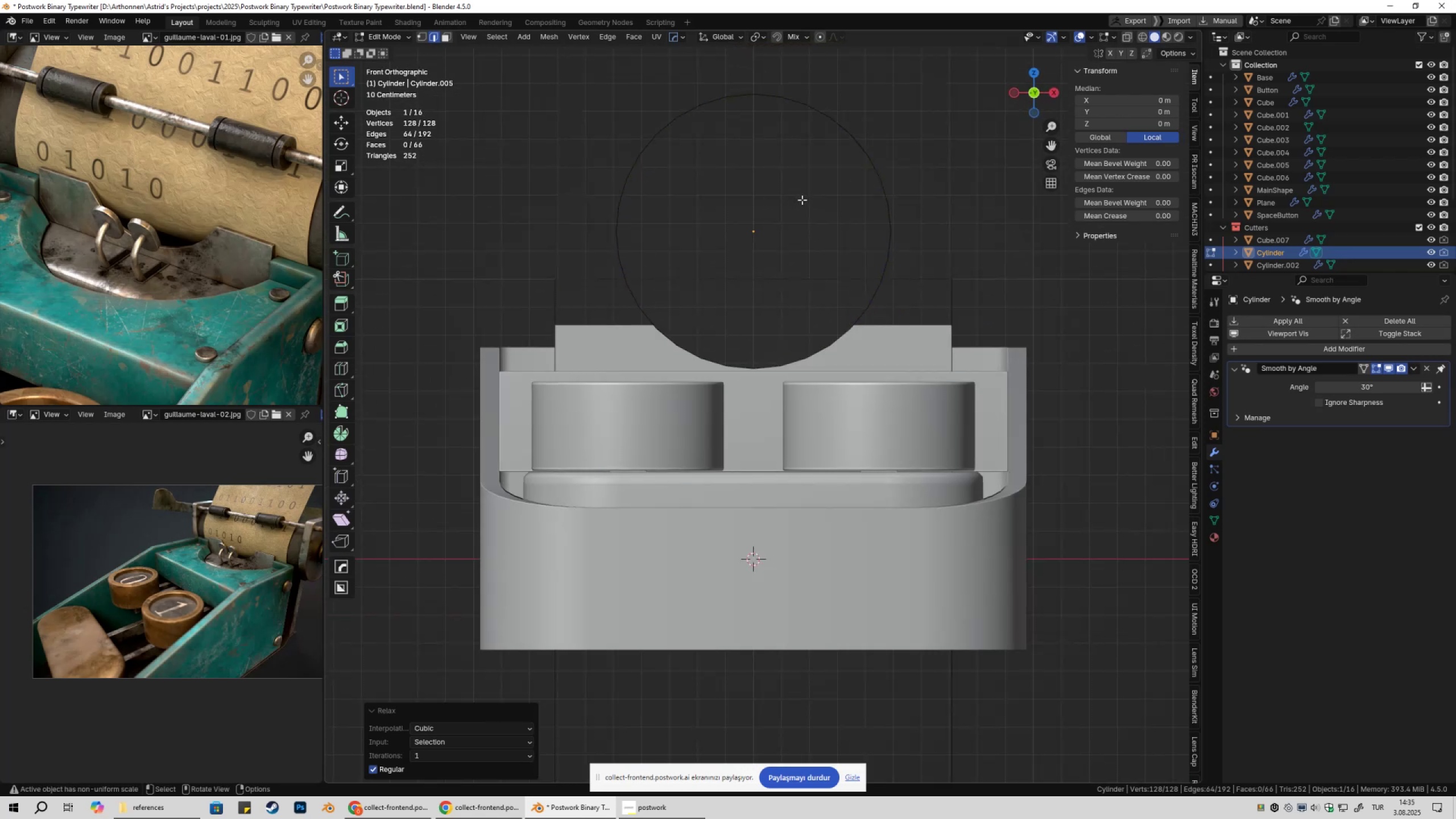 
hold_key(key=ShiftLeft, duration=0.37)
 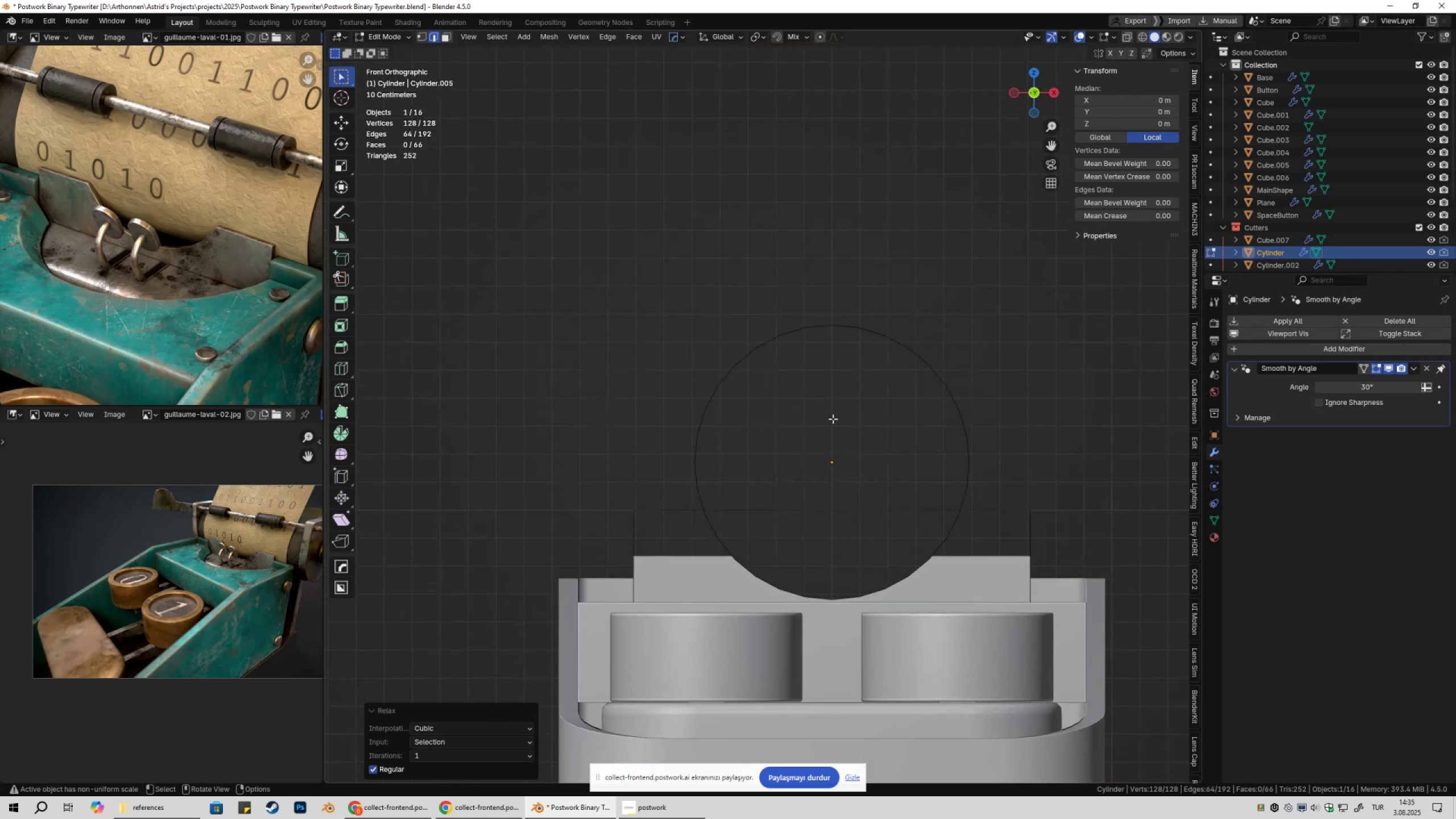 
key(Z)
 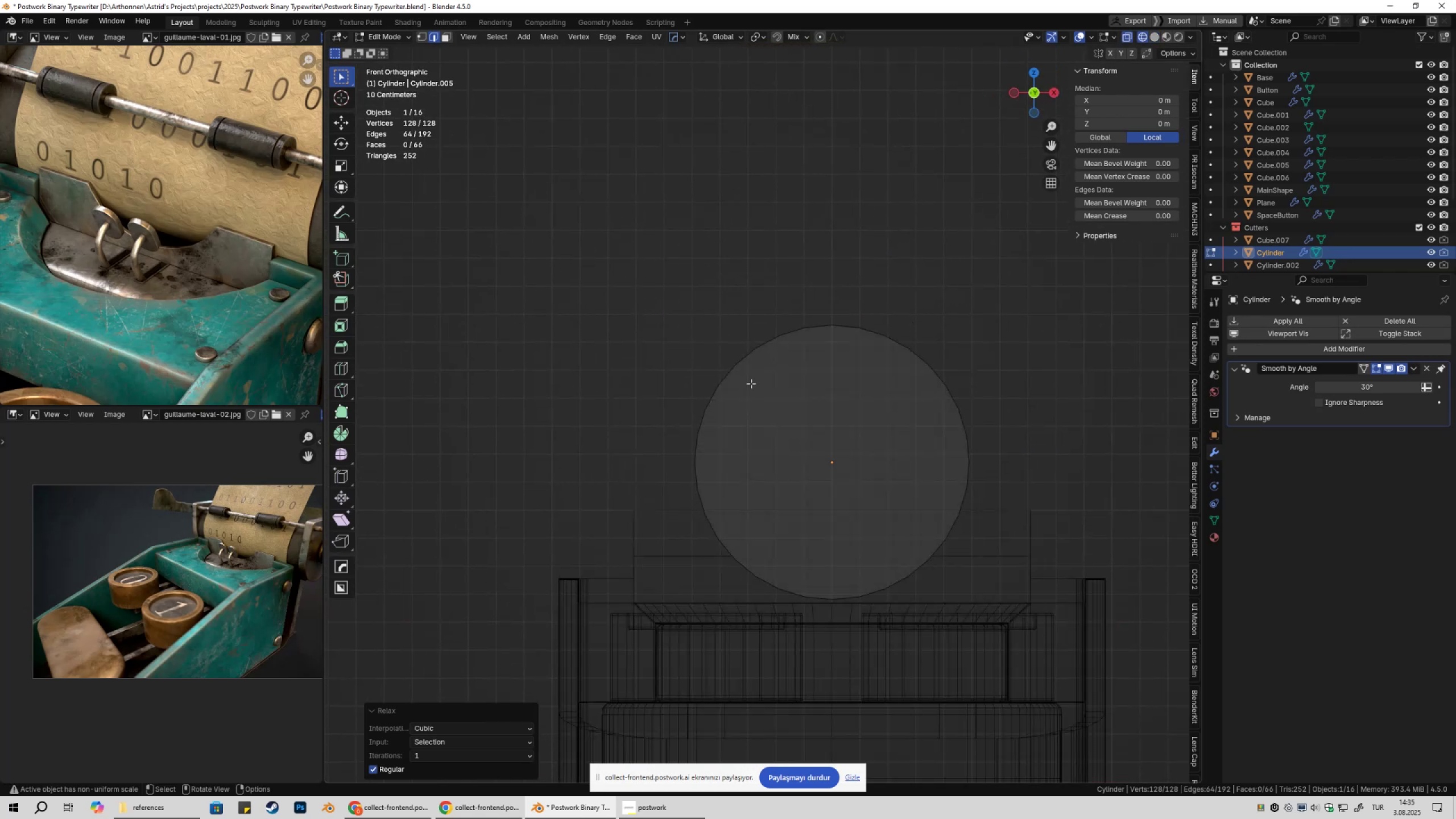 
scroll: coordinate [794, 398], scroll_direction: up, amount: 3.0
 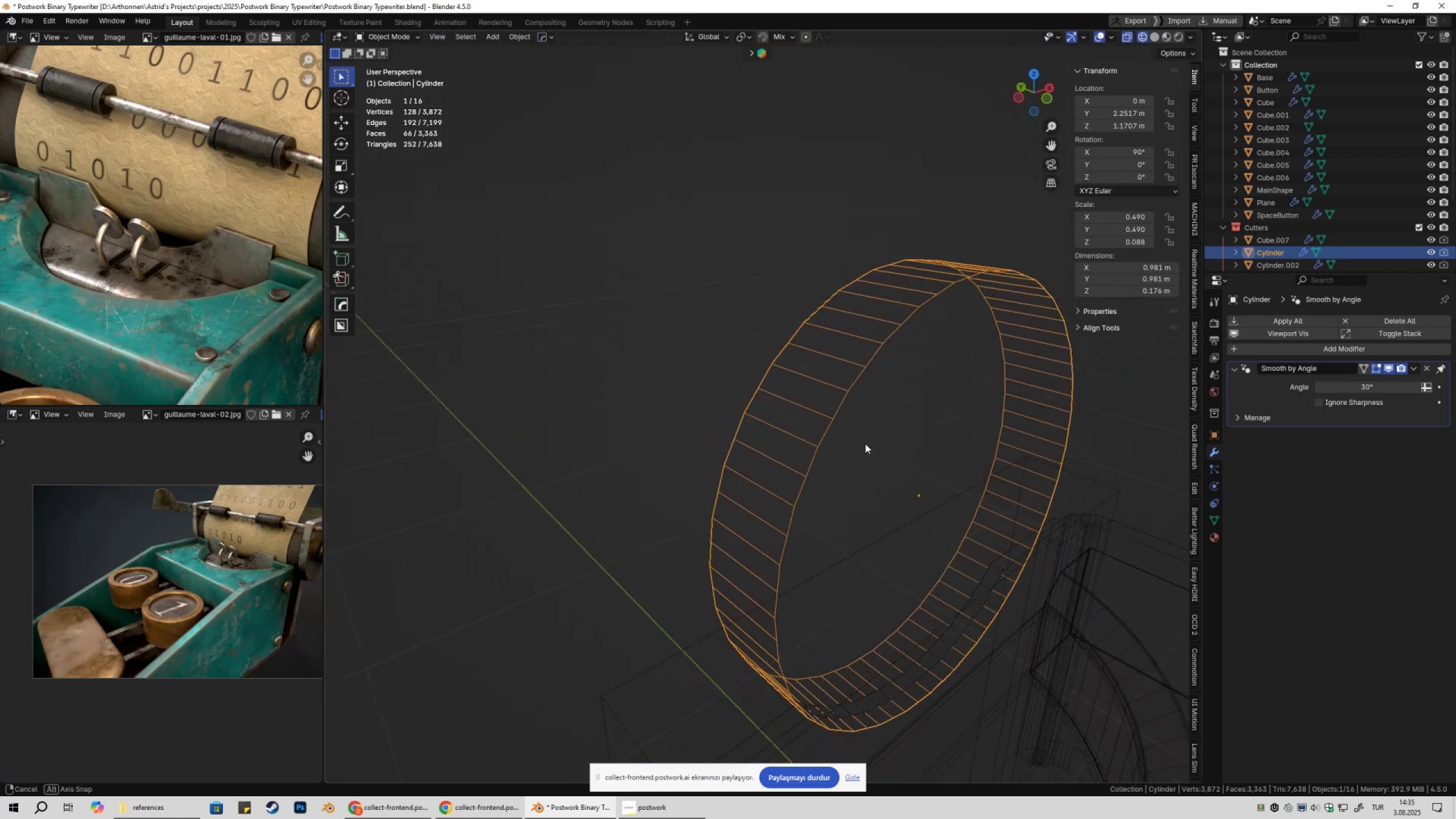 
key(Tab)
 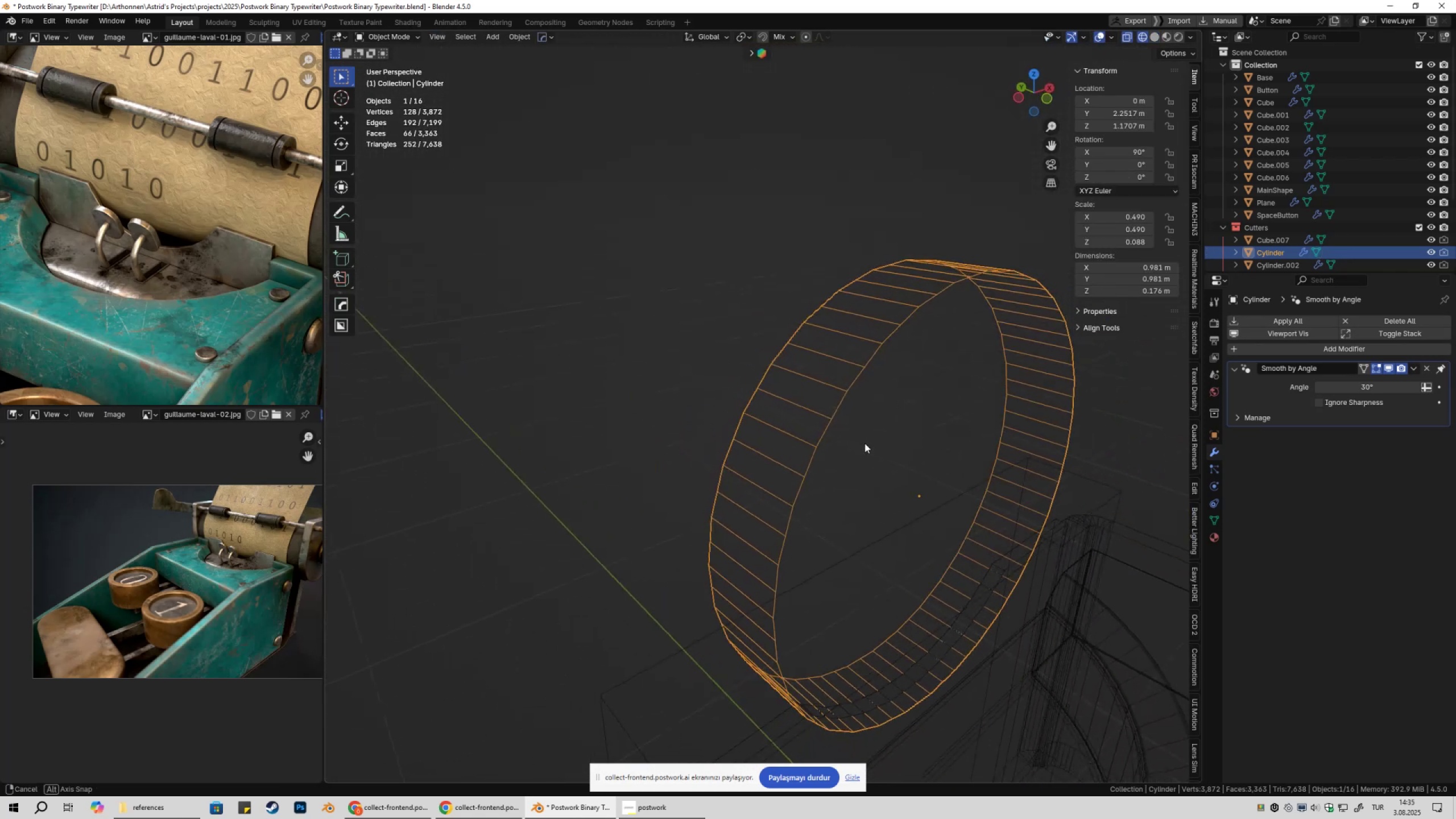 
key(Tab)
 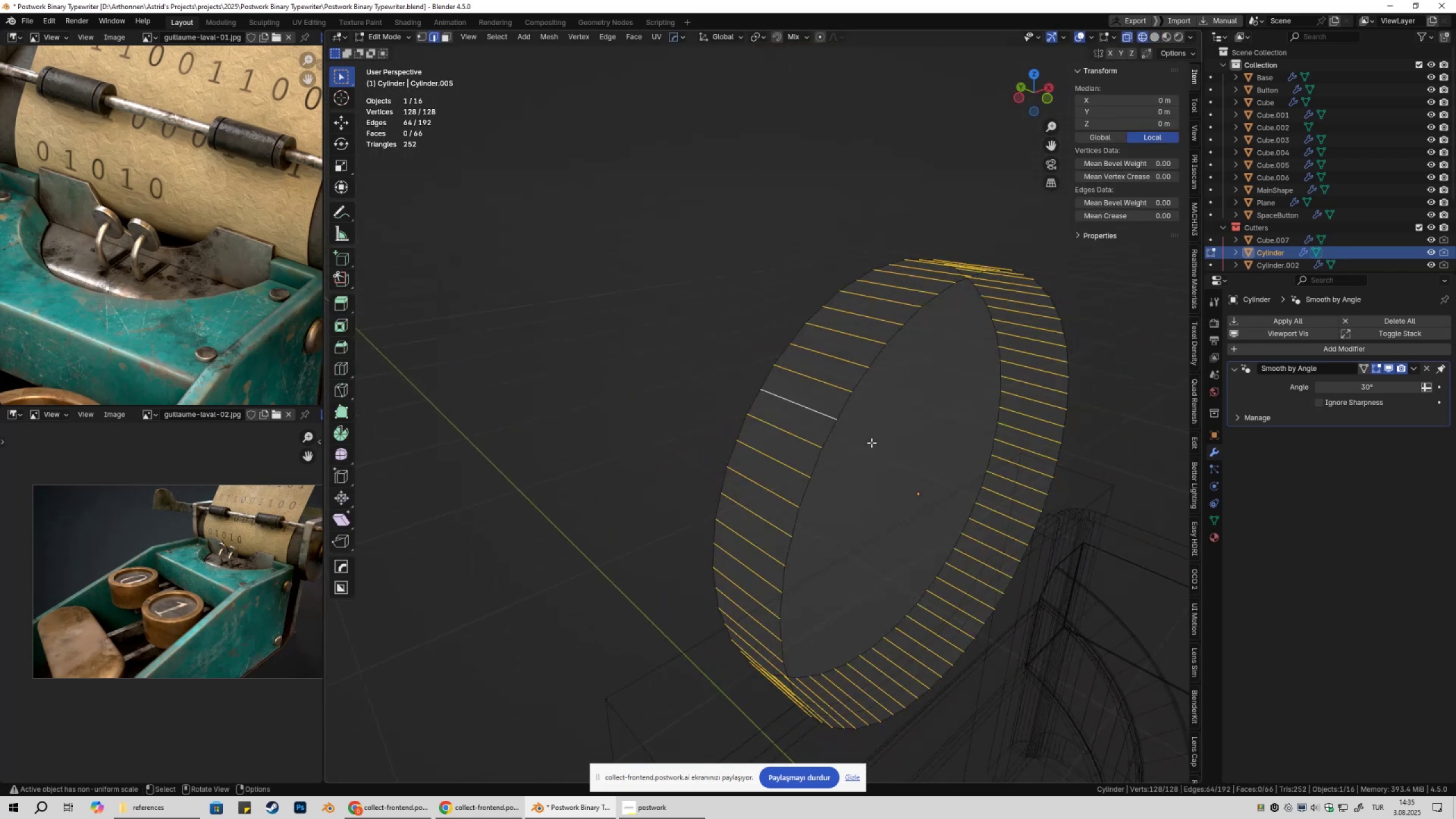 
key(1)
 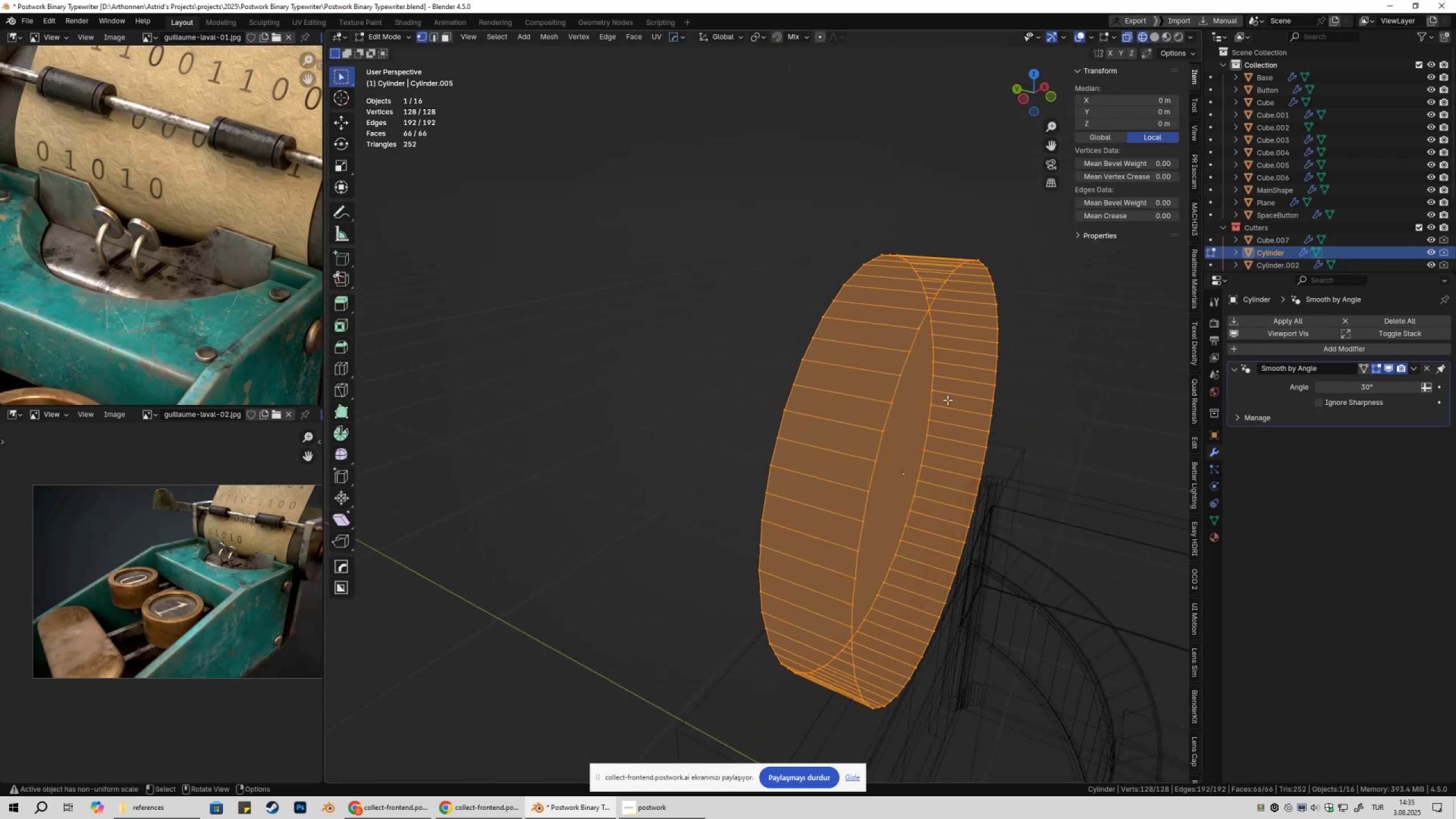 
right_click([984, 386])
 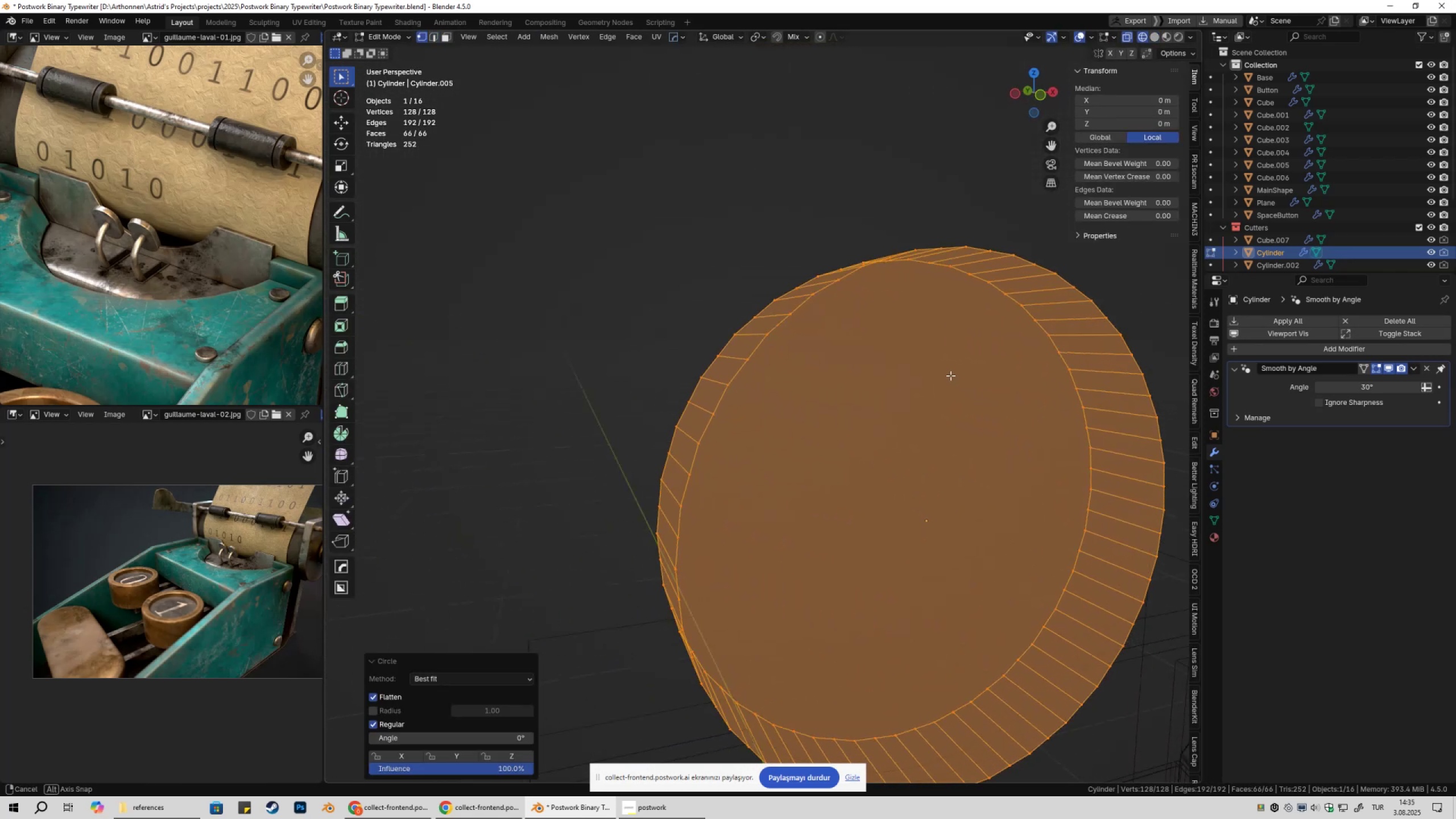 
key(Control+ControlLeft)
 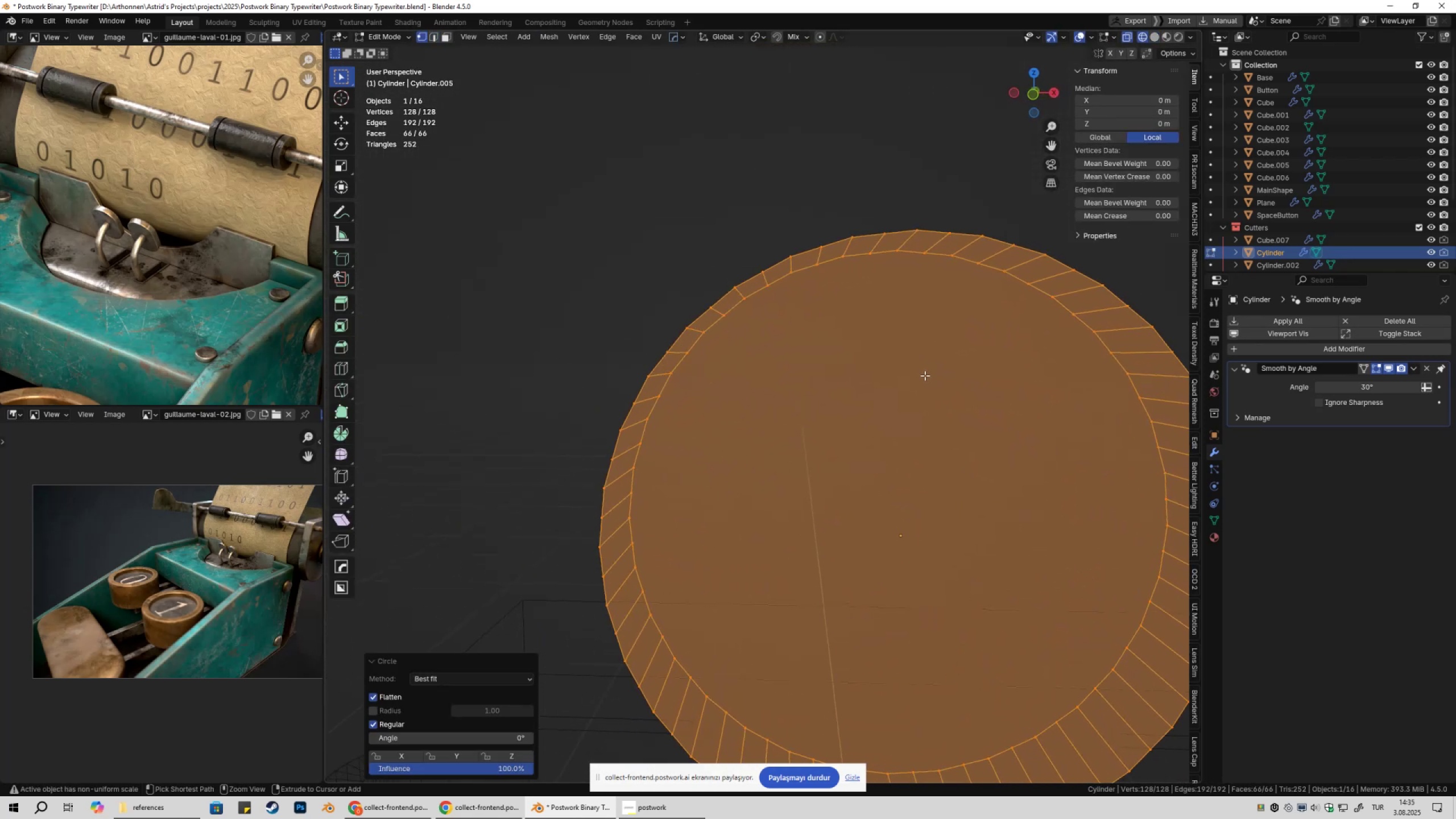 
key(Control+Z)
 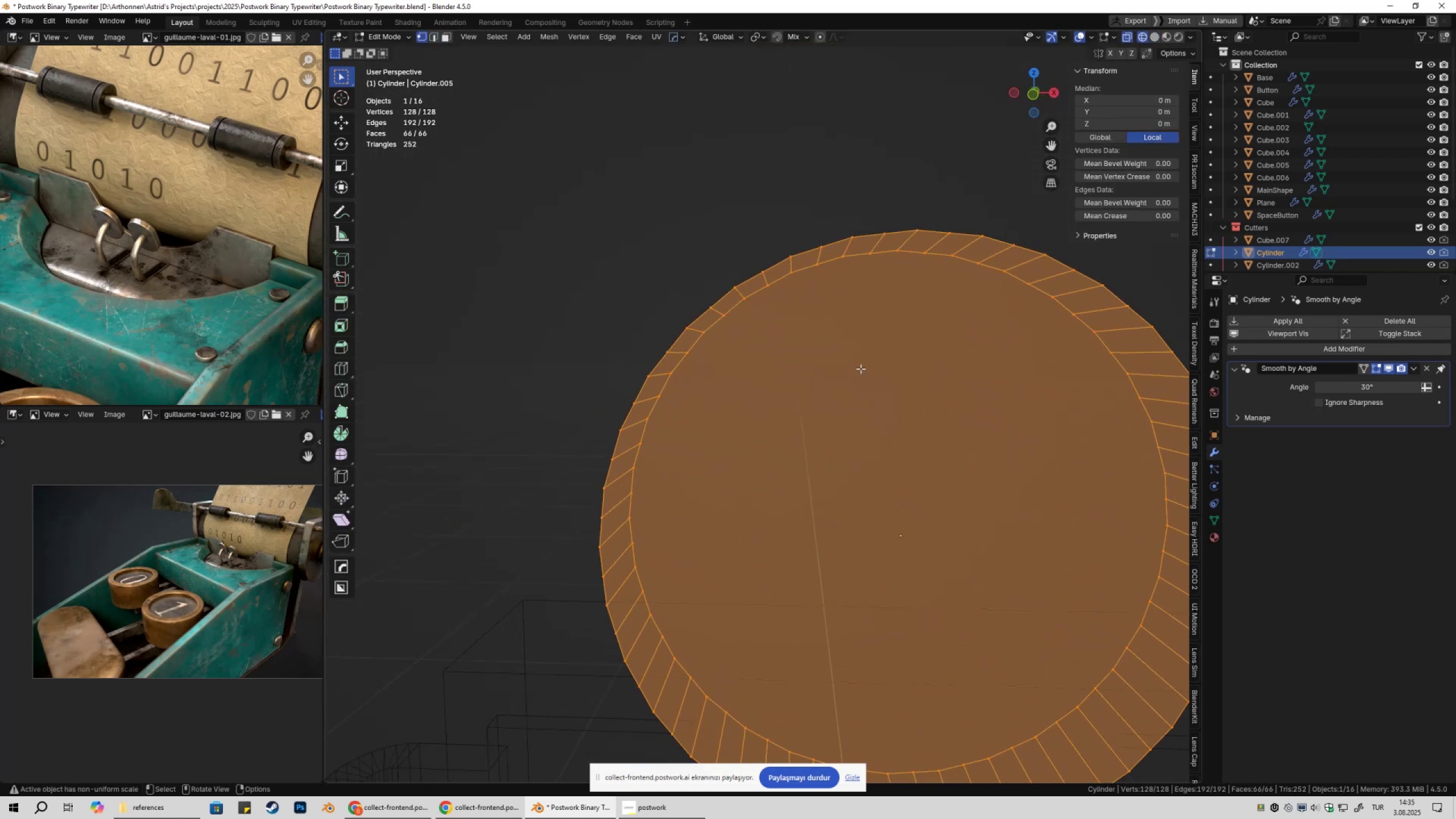 
scroll: coordinate [848, 404], scroll_direction: down, amount: 3.0
 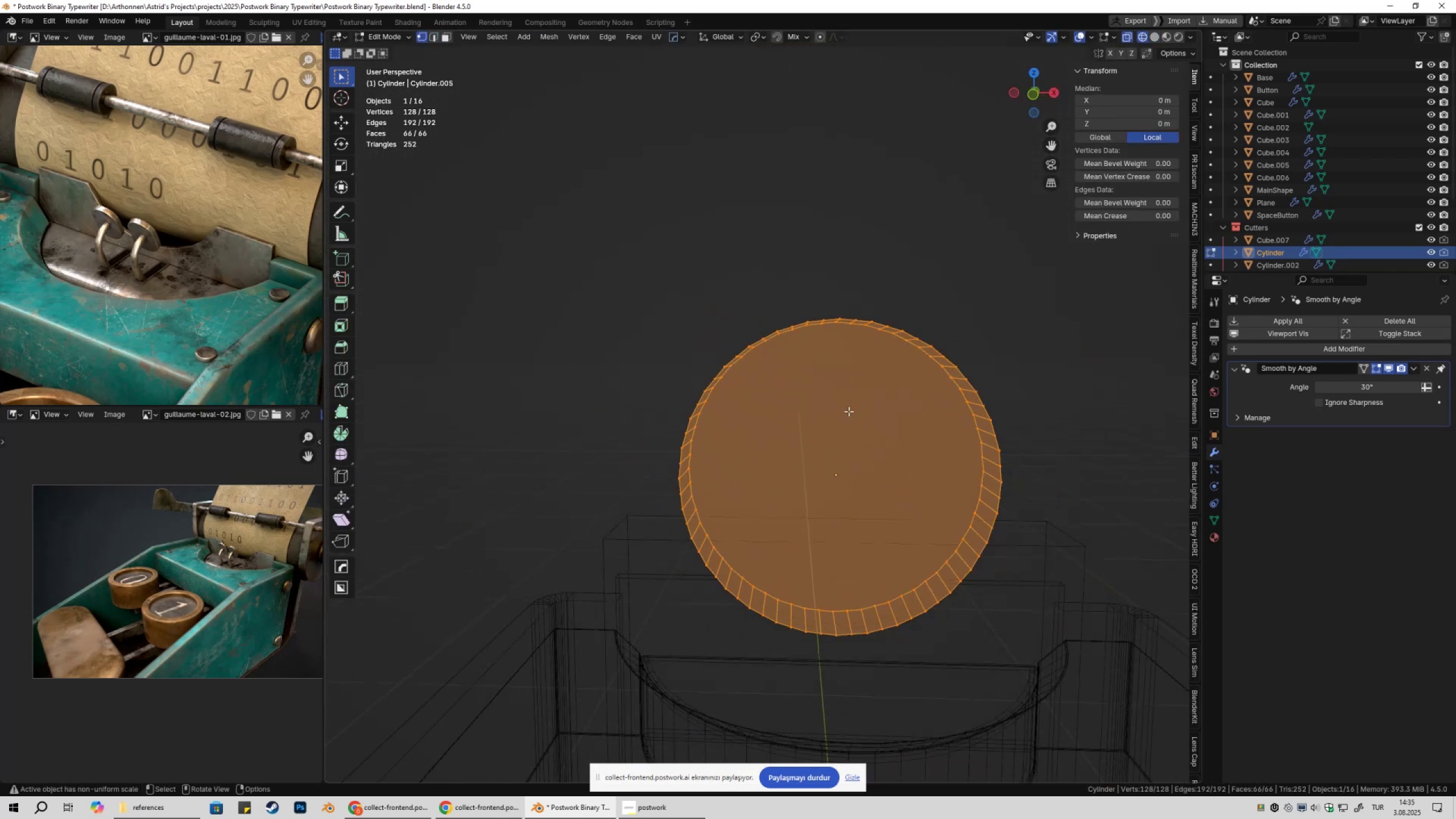 
key(Tab)
 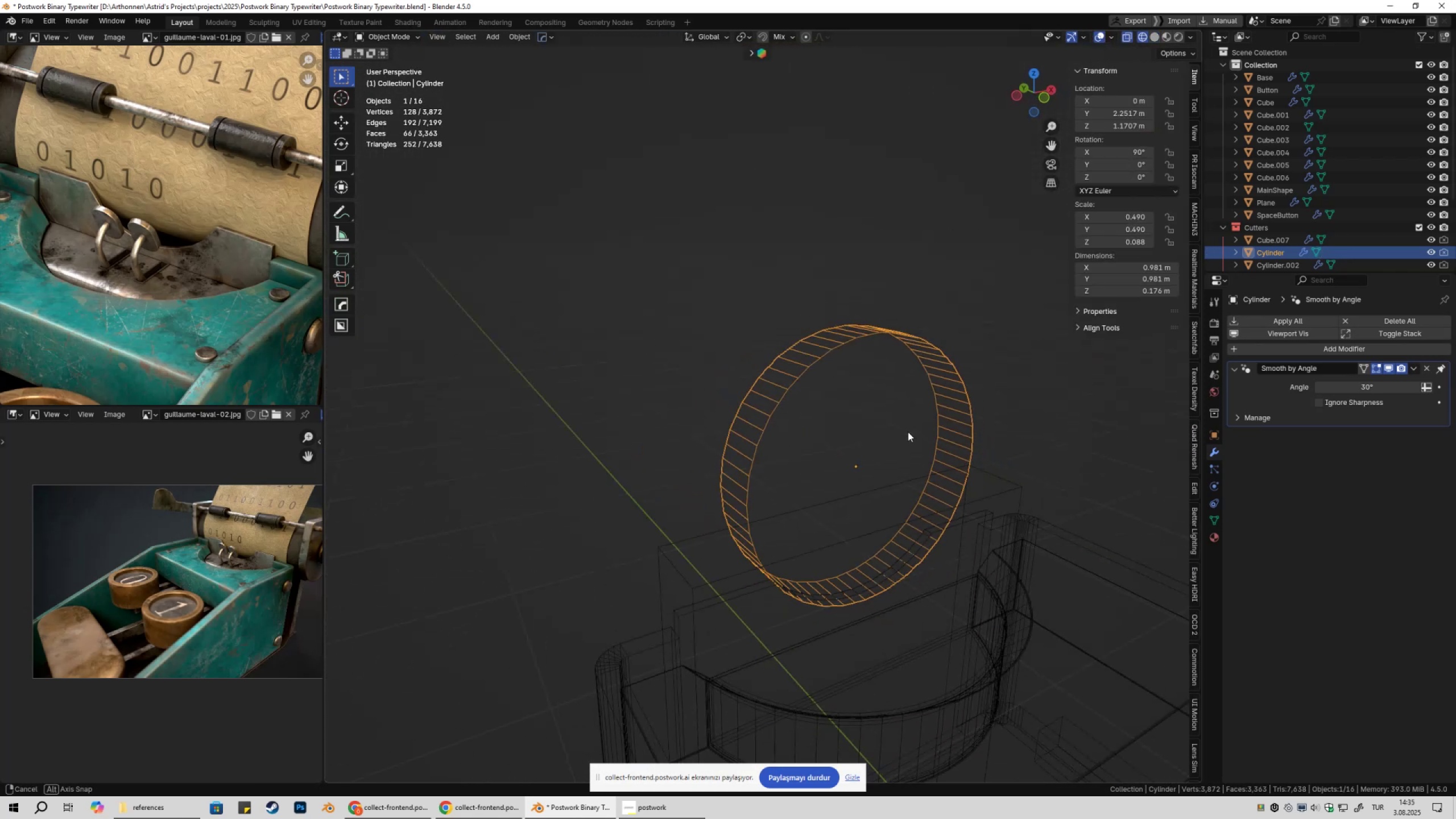 
key(X)
 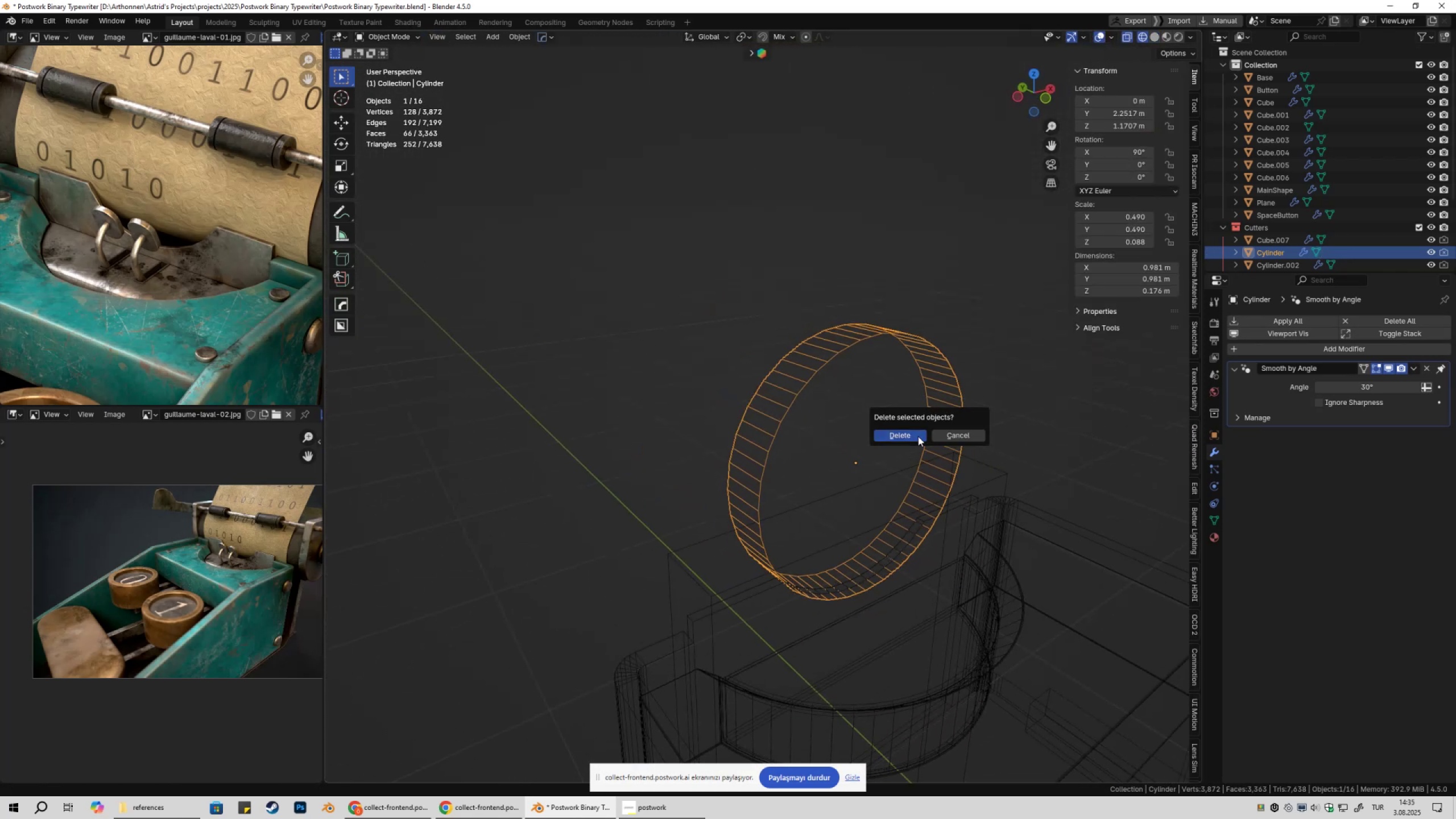 
left_click([918, 436])
 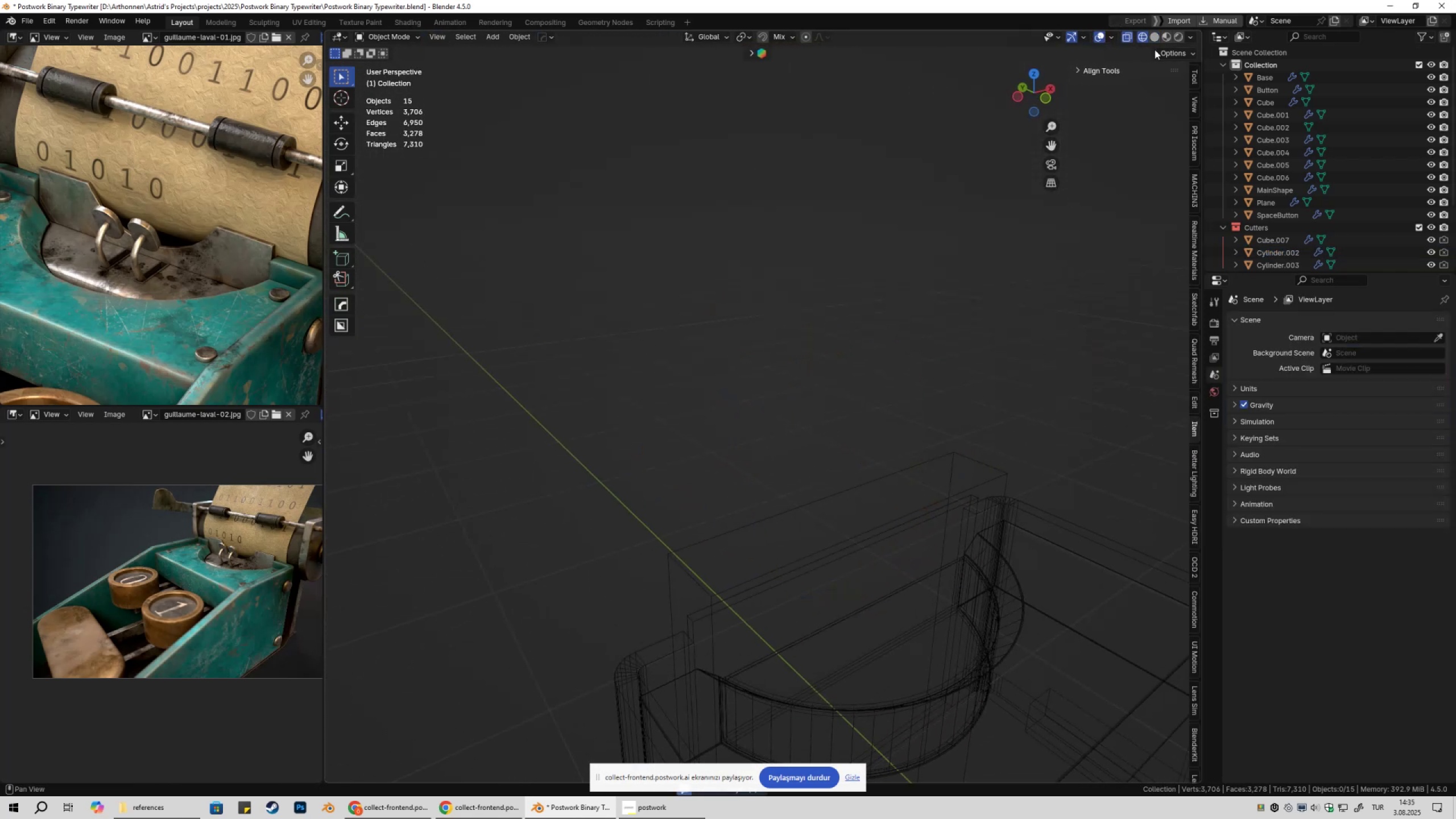 
left_click([1154, 43])
 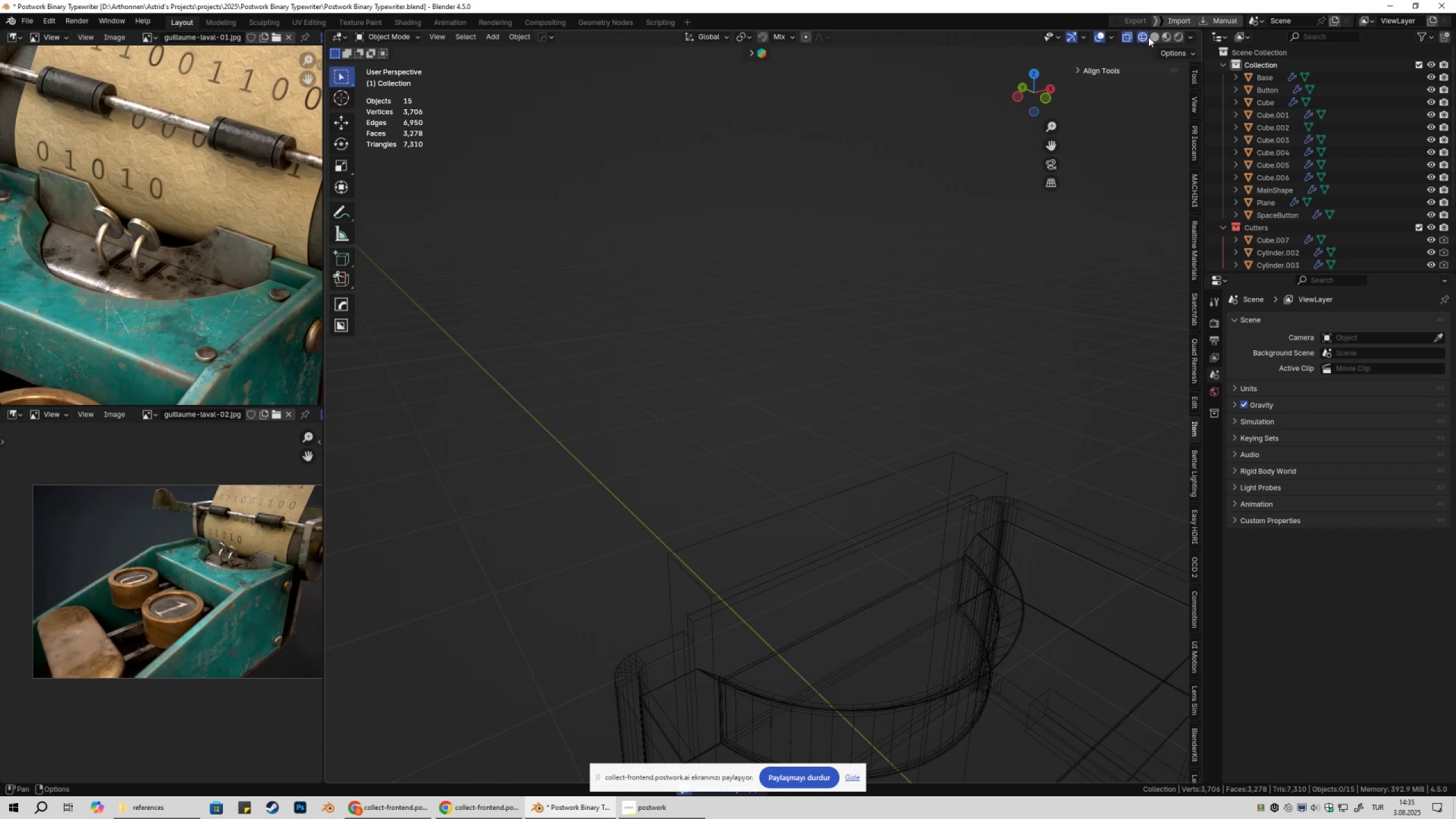 
left_click([1151, 38])
 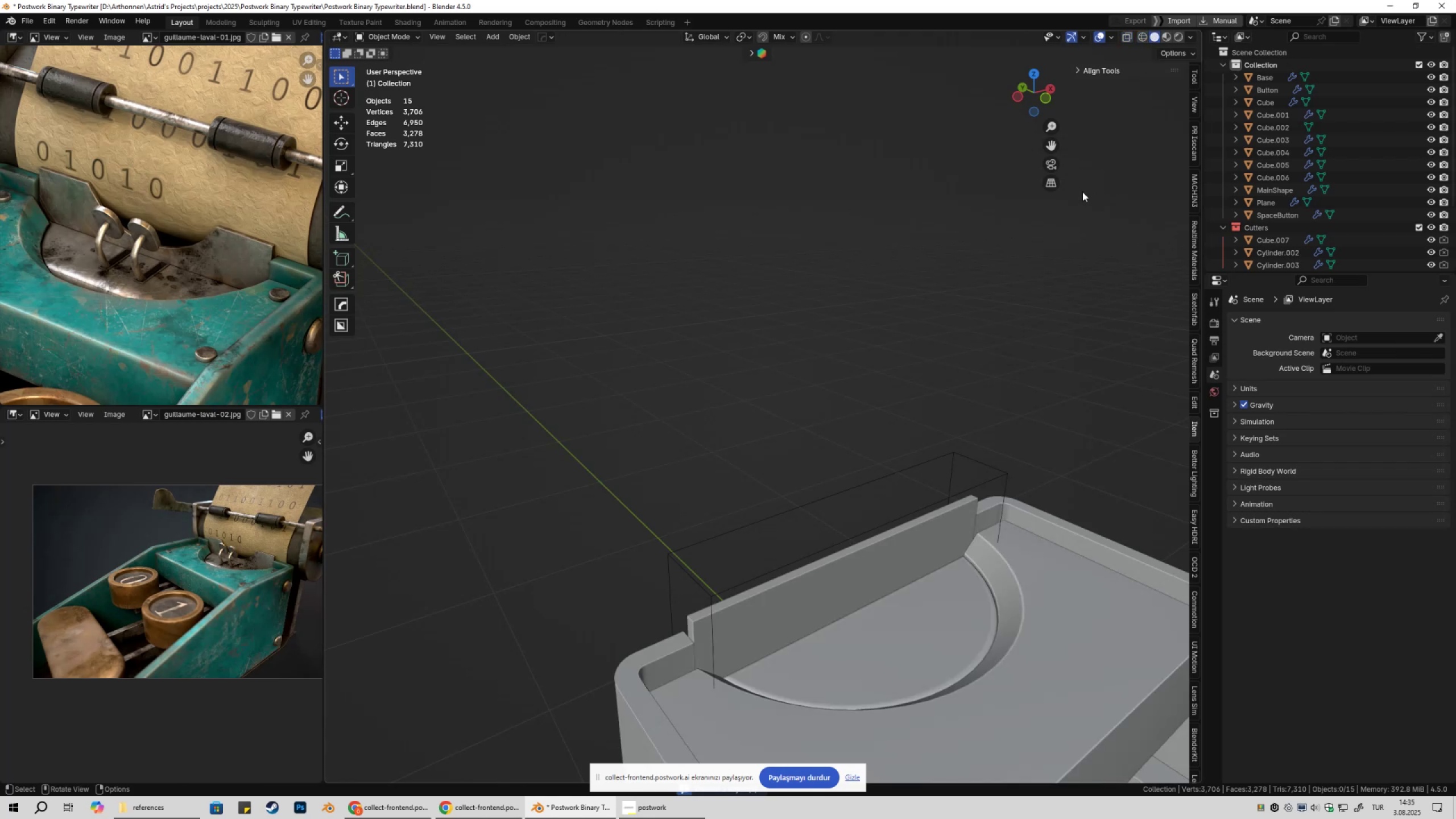 
key(Shift+ShiftLeft)
 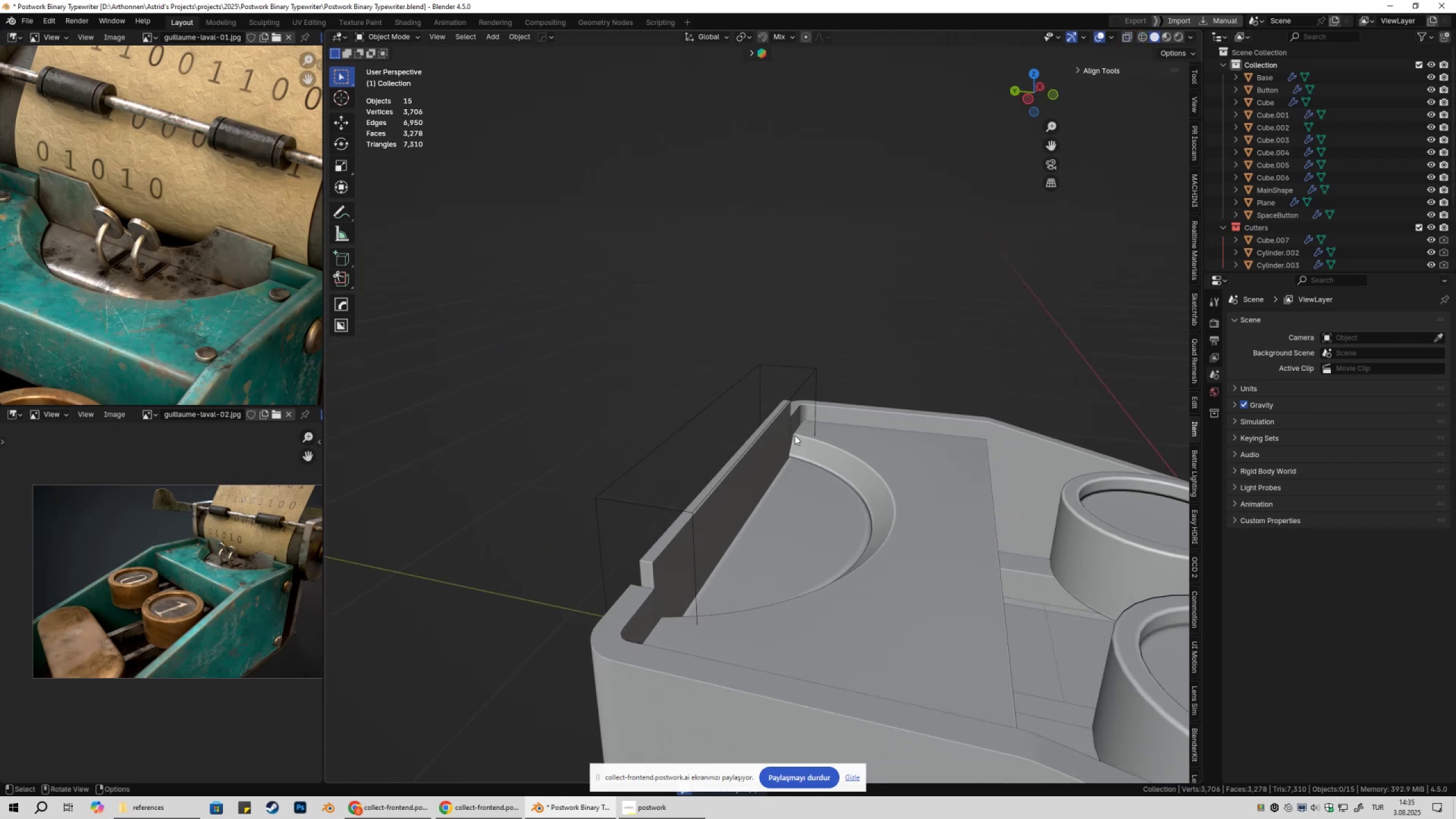 
left_click([762, 451])
 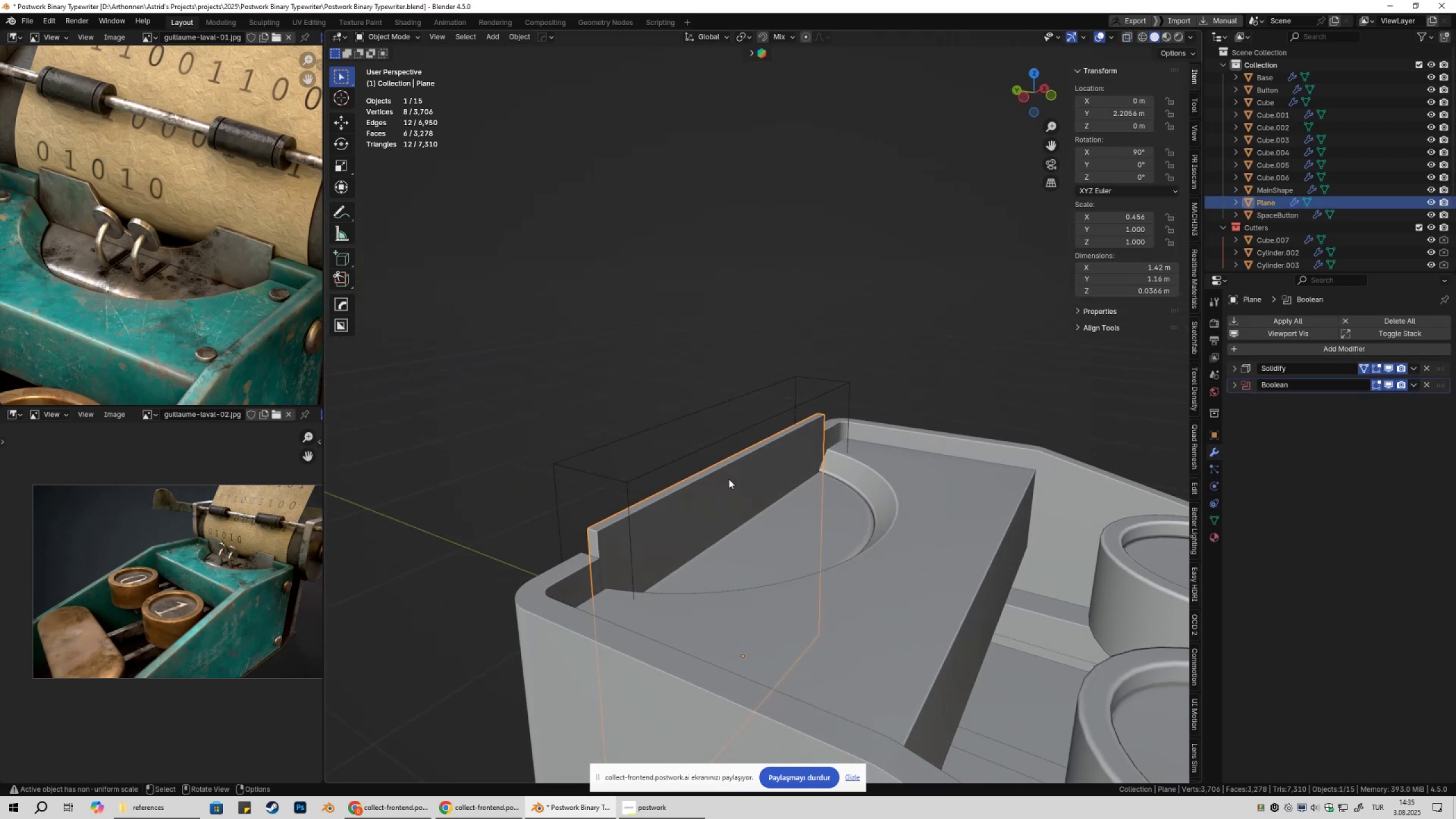 
type(@@@WA)
 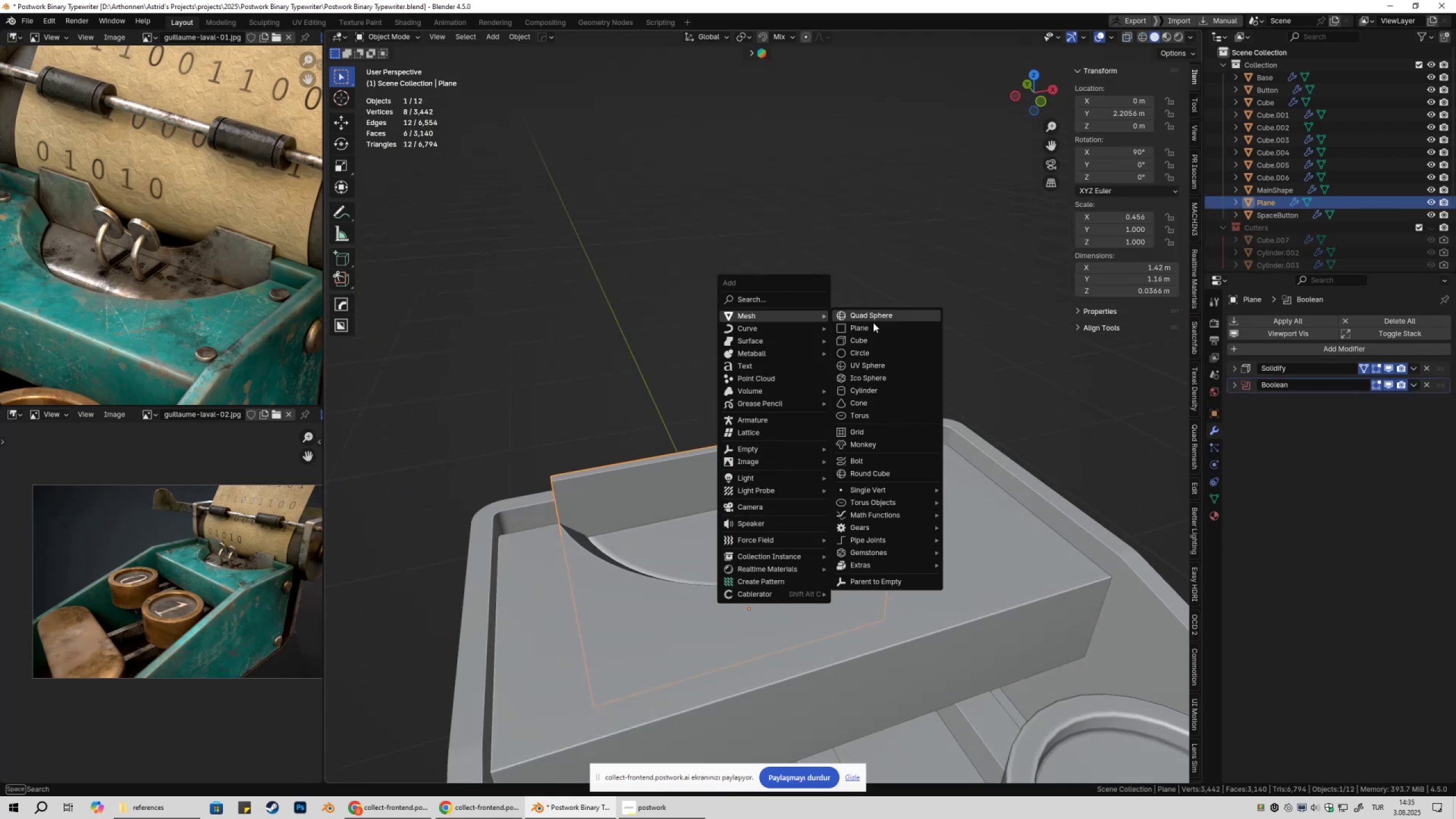 
left_click([499, 621])
 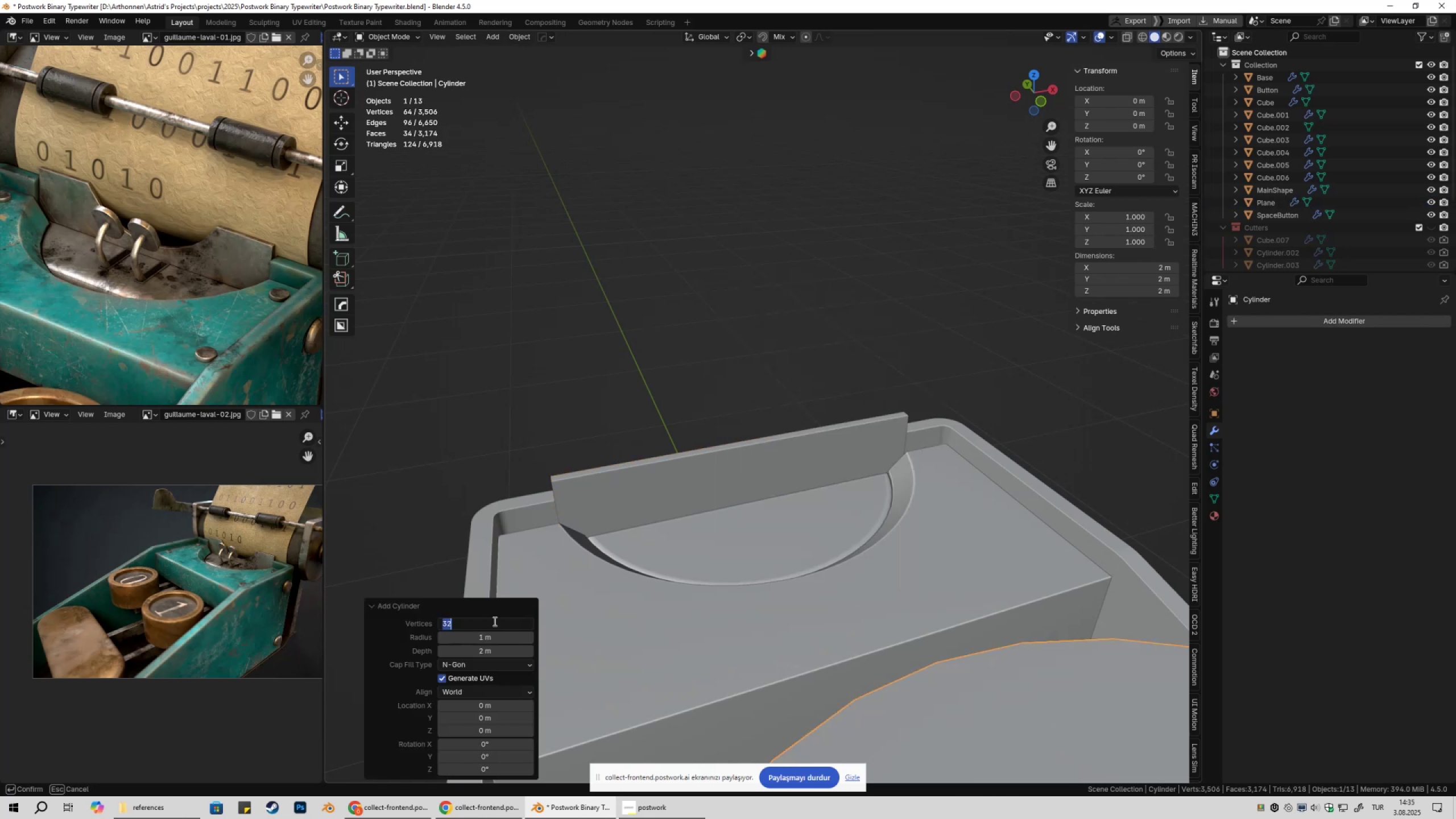 
type(64)
key(NumpadEnter)
type(gy)
 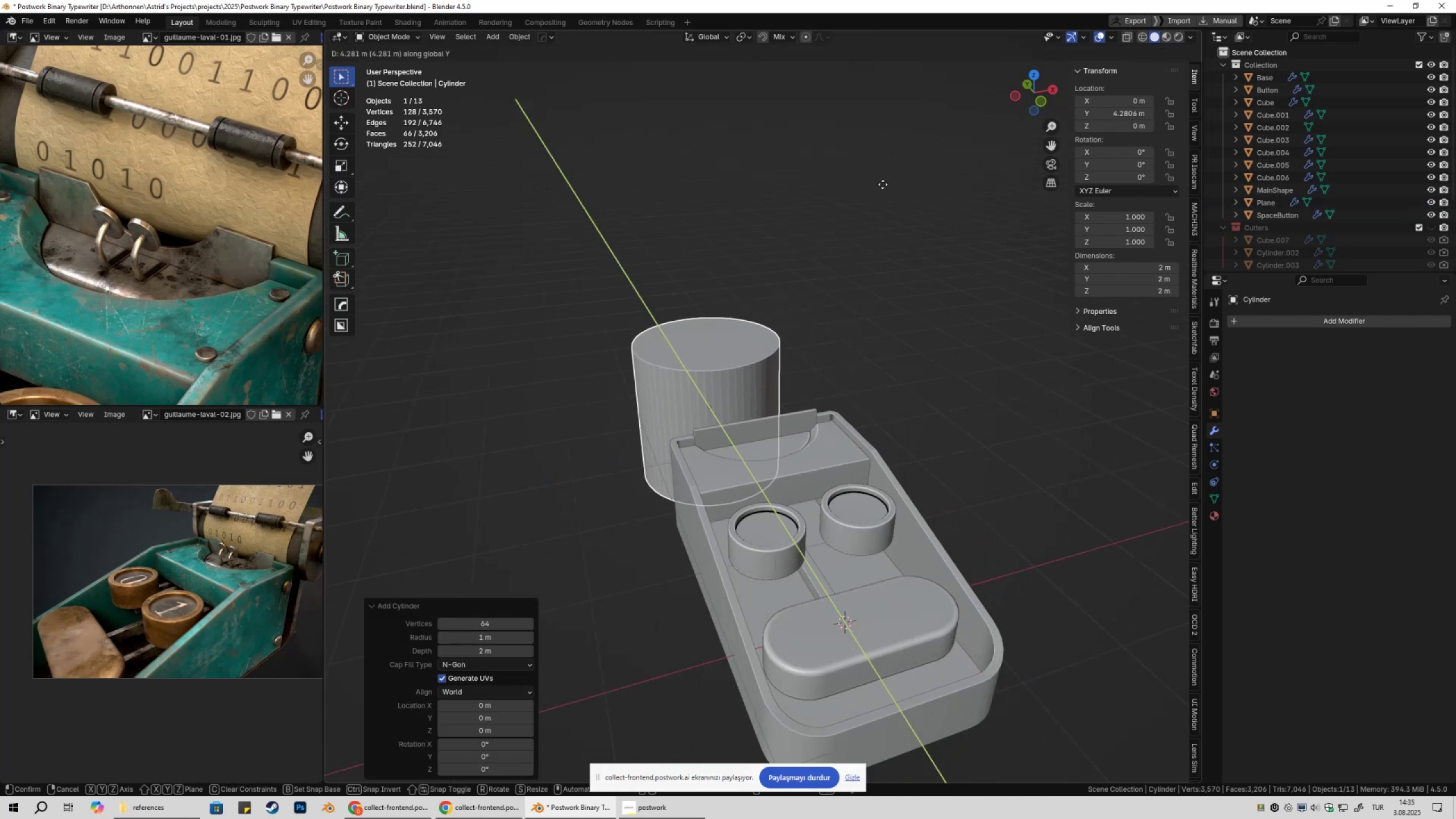 
scroll: coordinate [729, 420], scroll_direction: down, amount: 6.0
 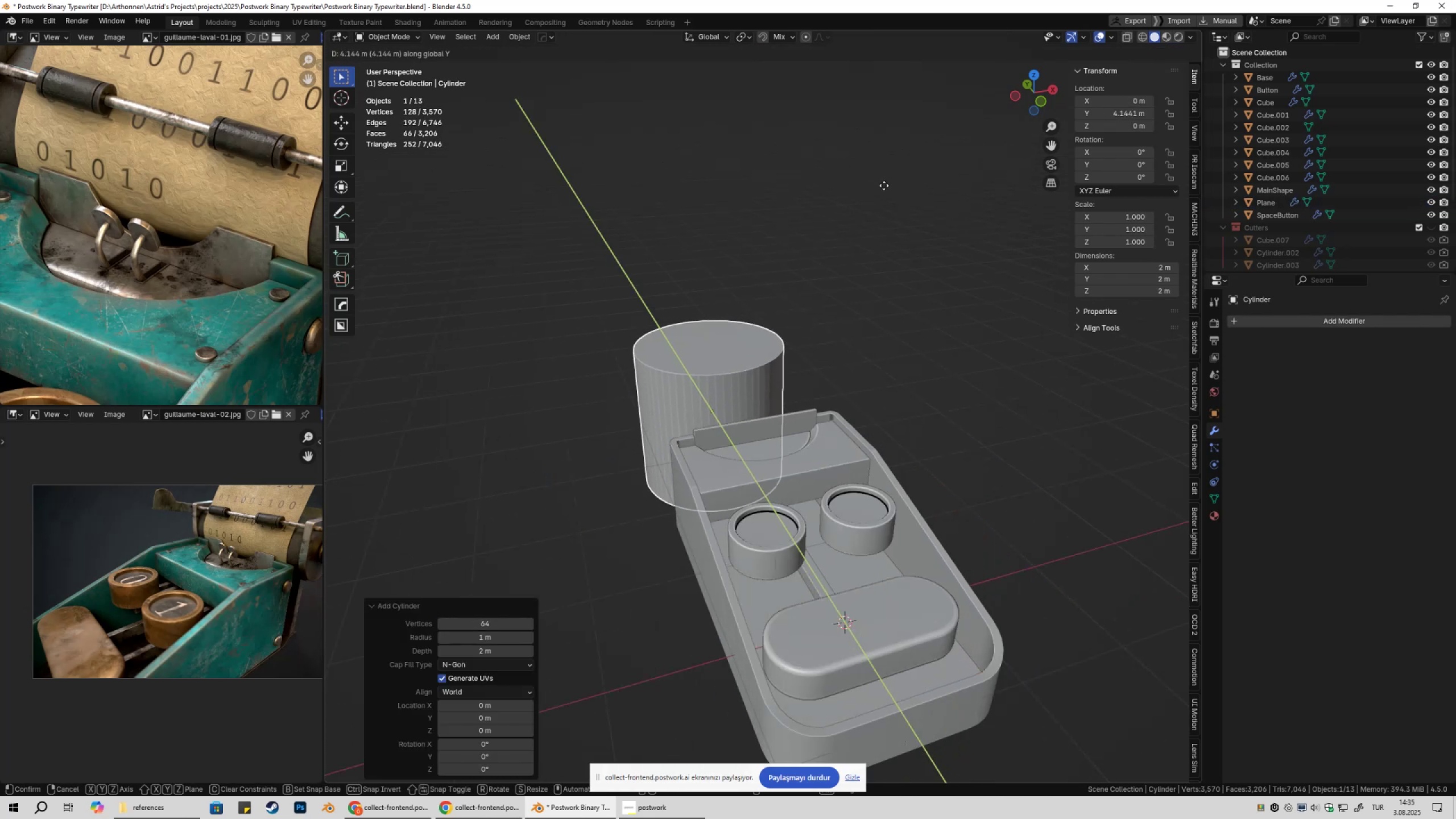 
left_click([908, 196])
 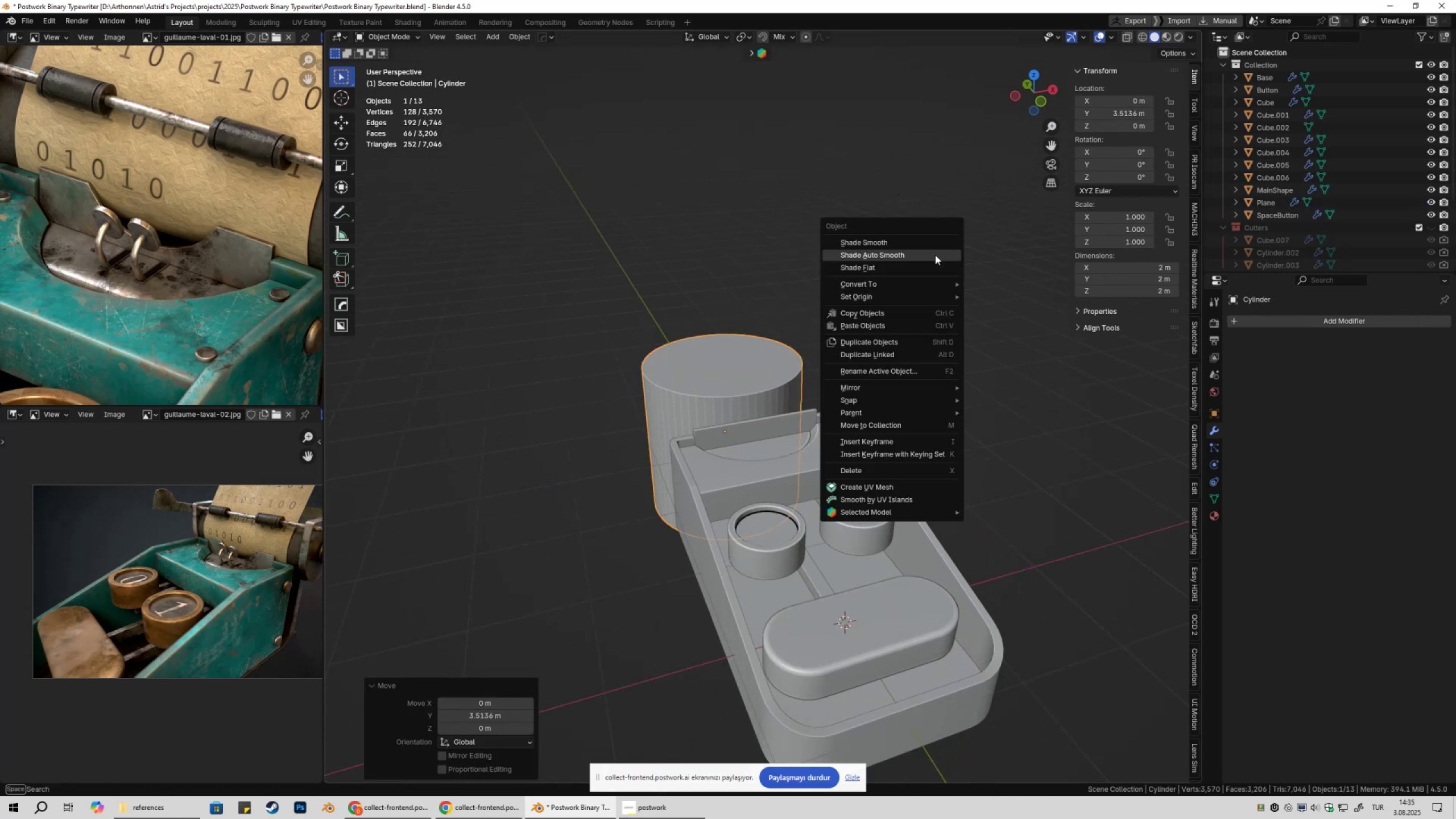 
right_click([935, 255])
 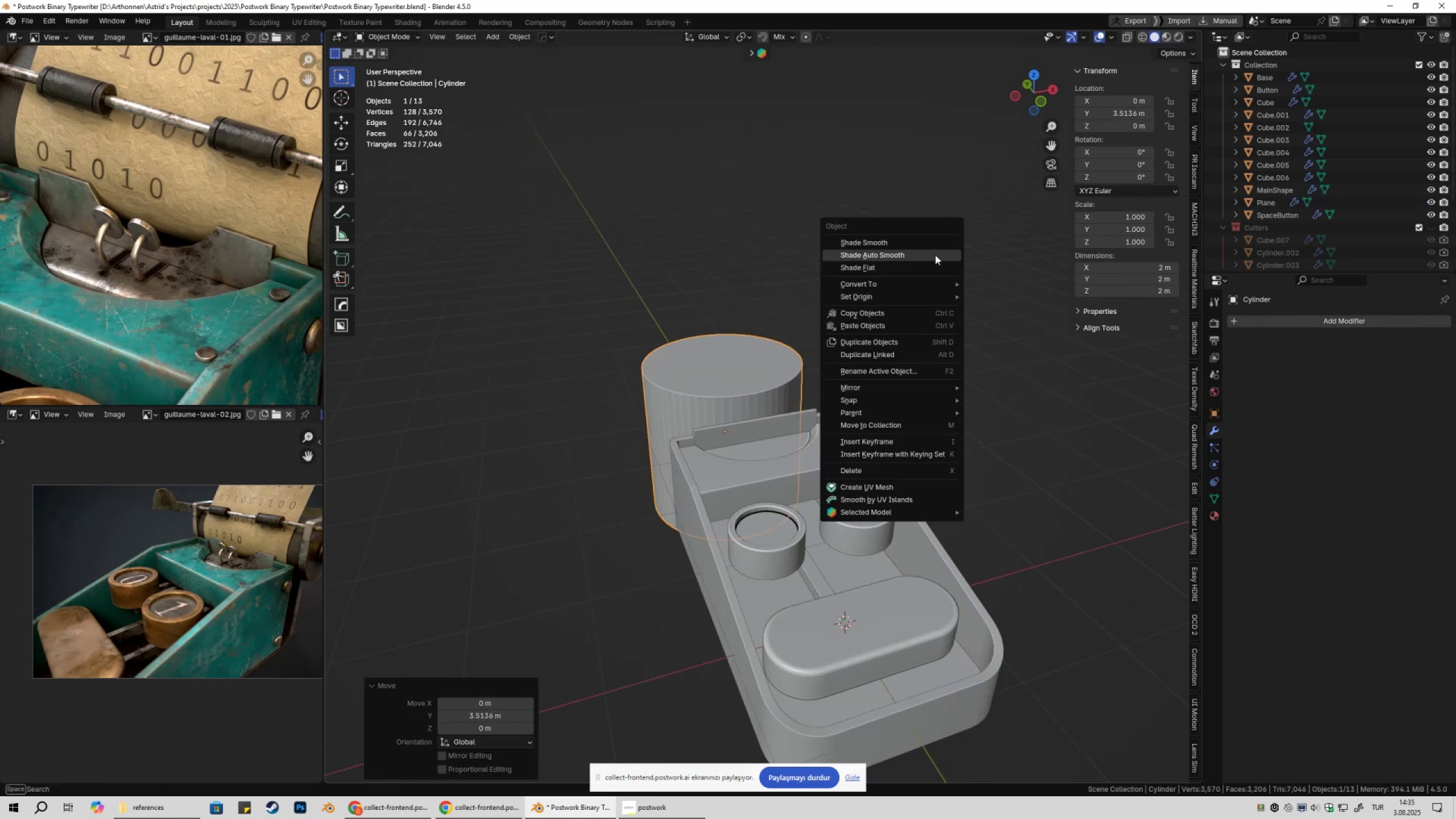 
left_click([935, 255])
 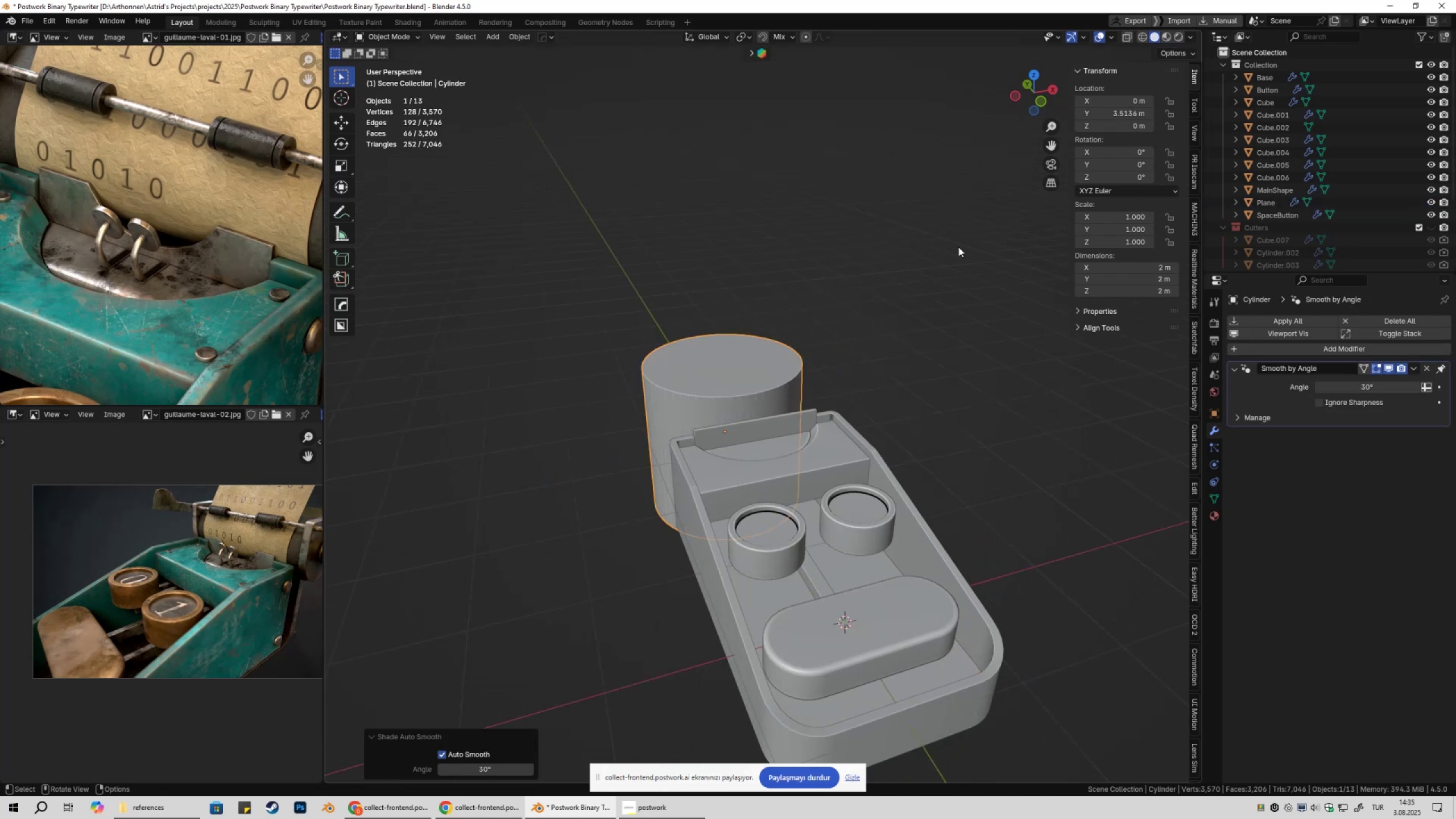 
type(rx90)
key(NumpadEnter)
type(s)
 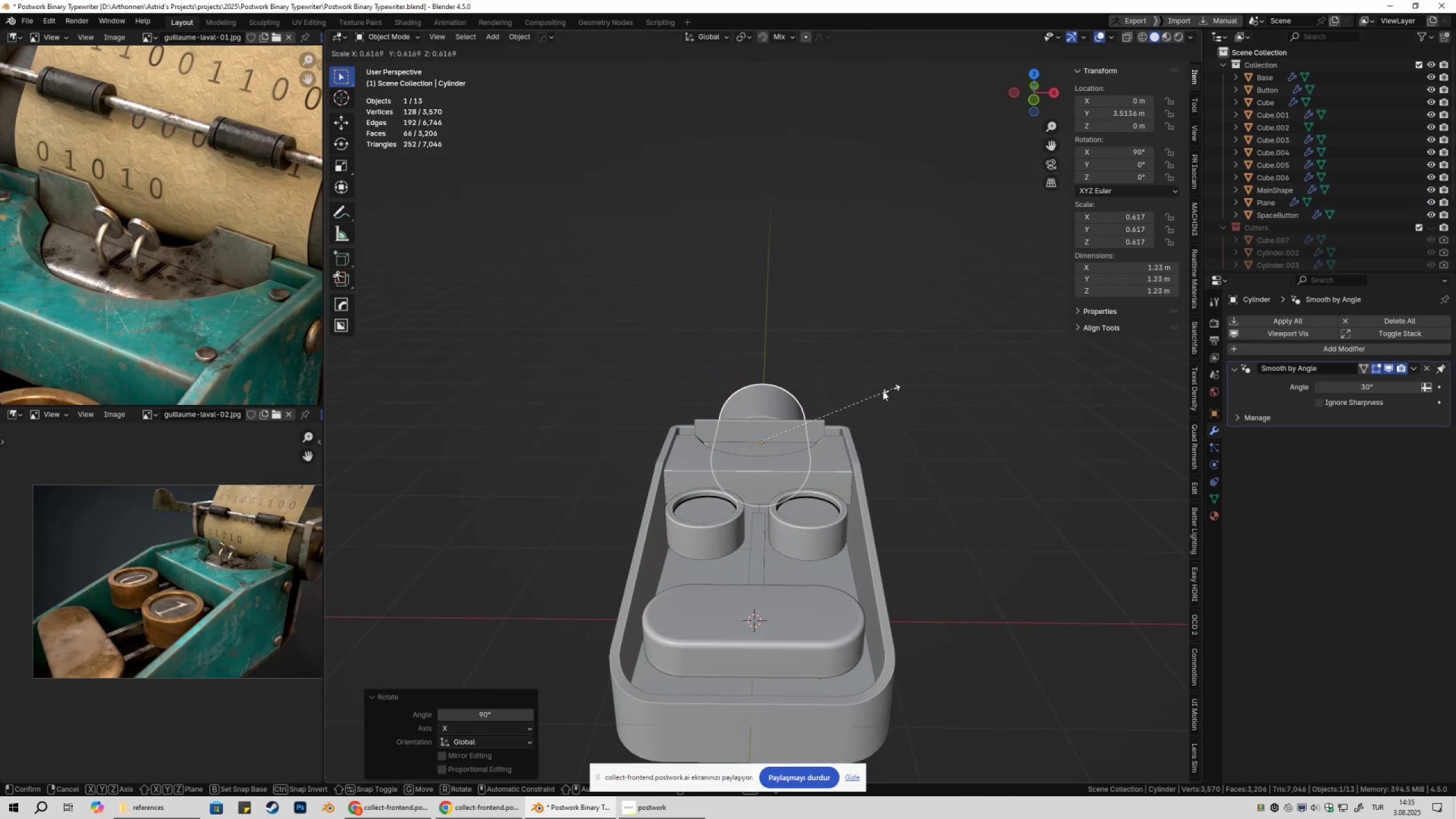 
left_click([878, 391])
 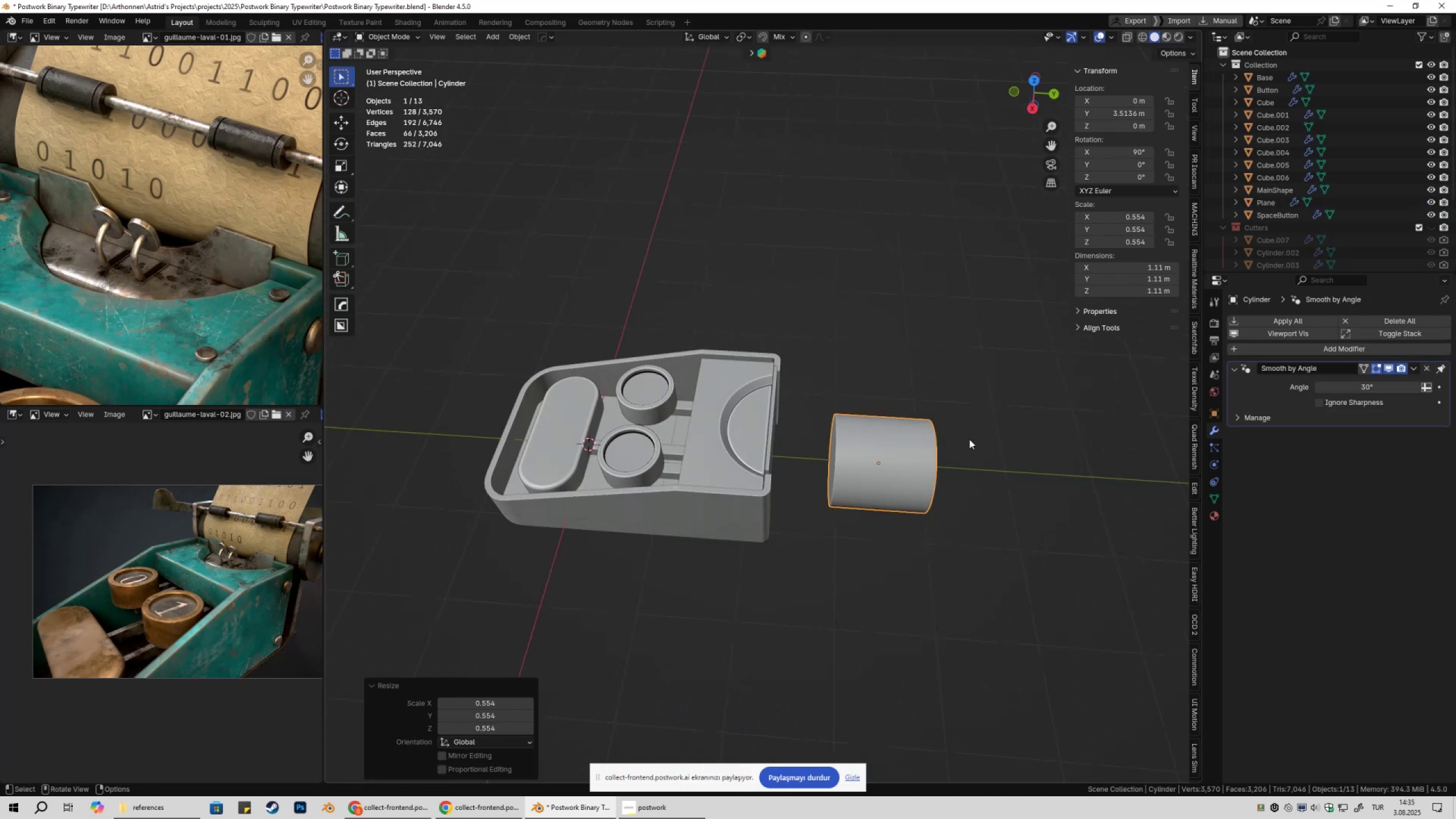 
type(sysy)
 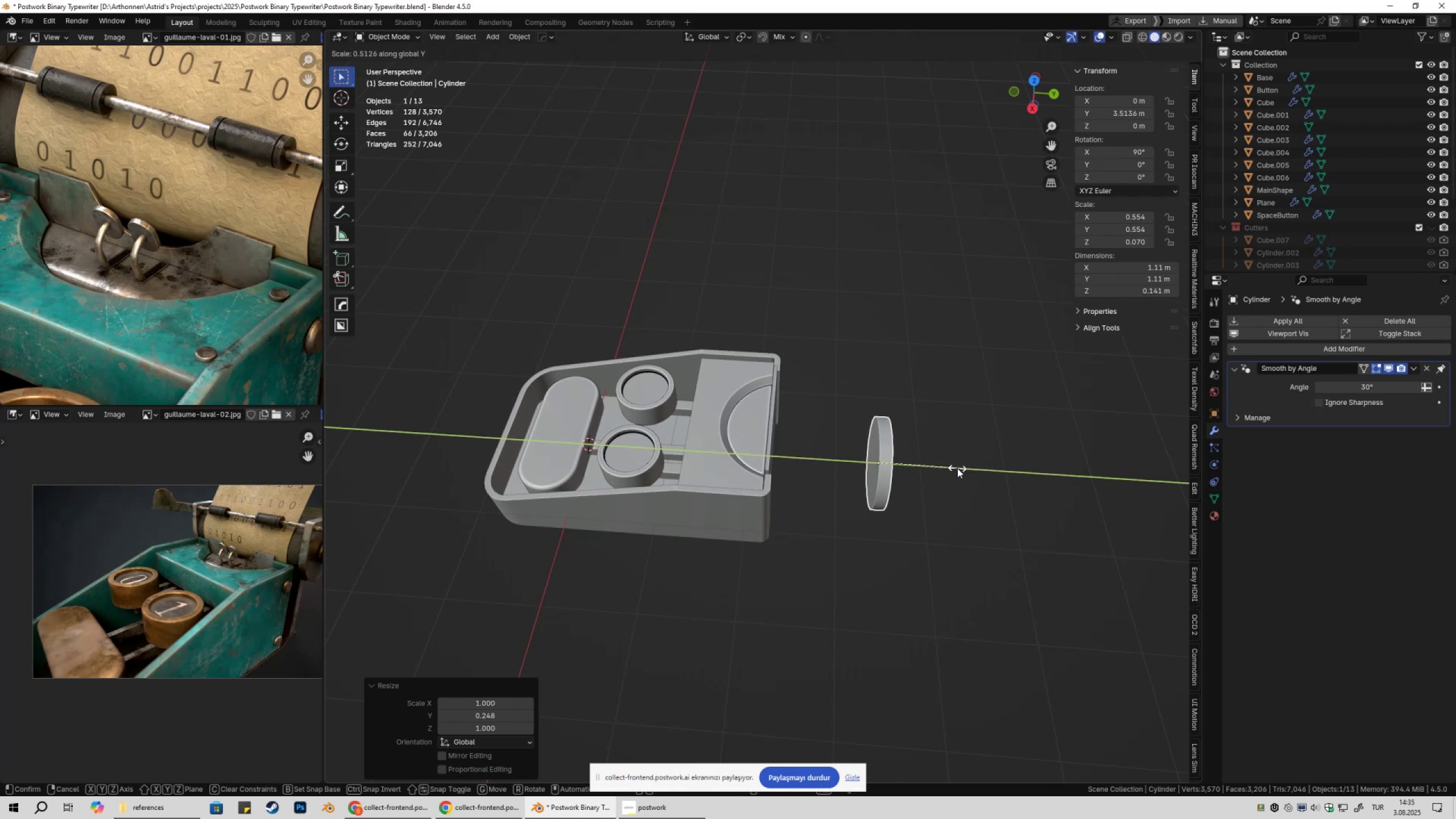 
wait(5.24)
 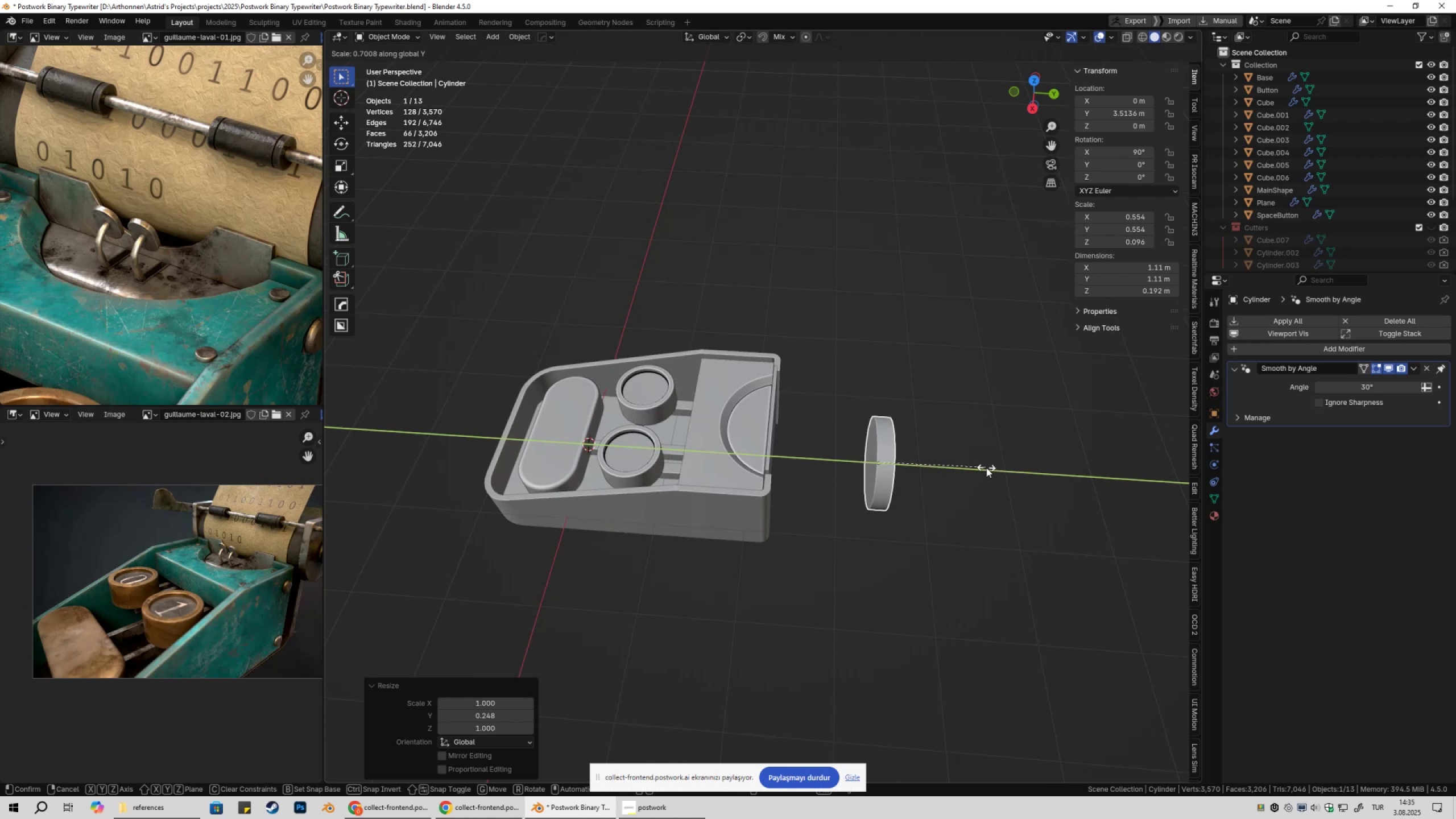 
left_click([952, 470])
 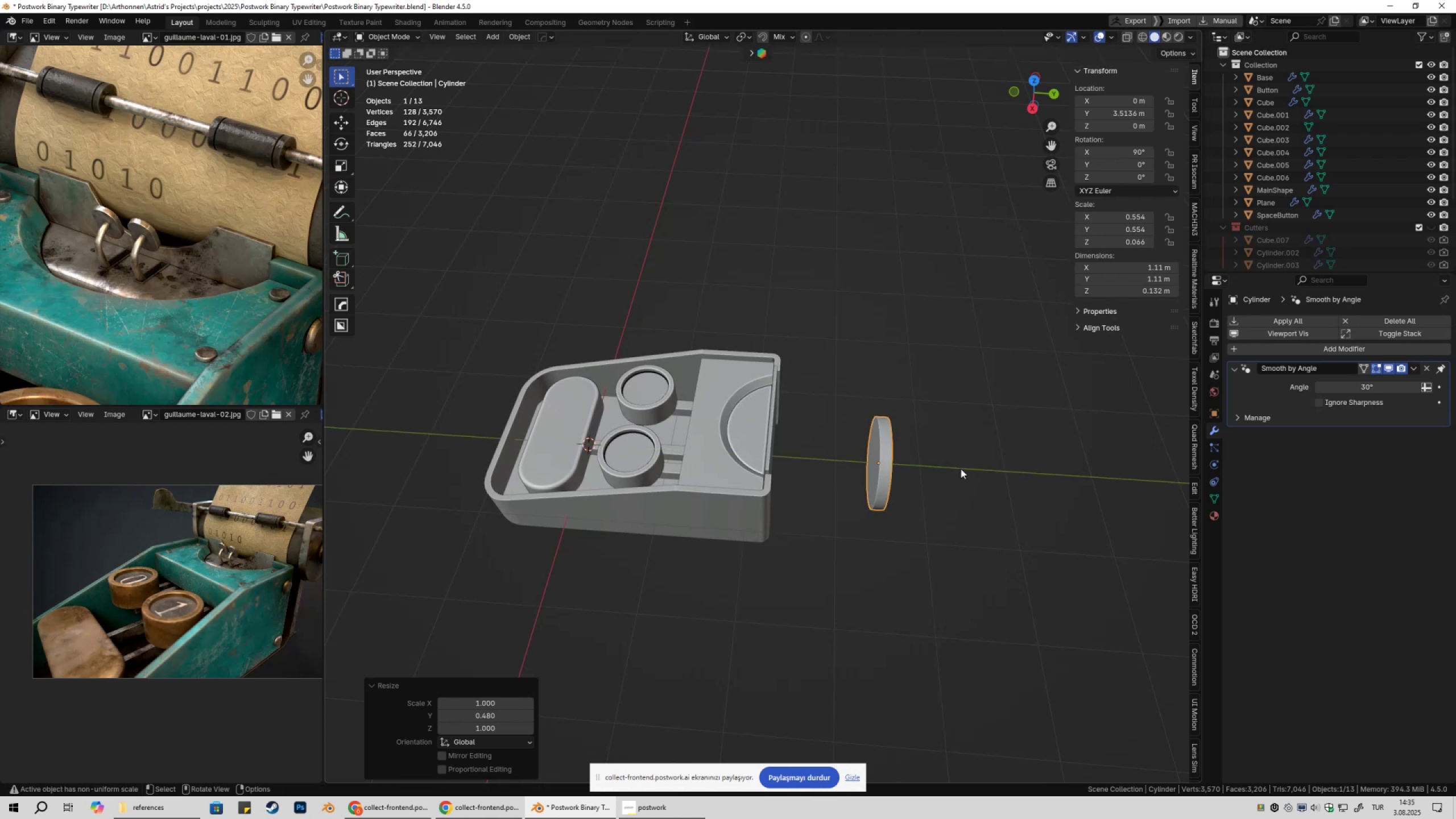 
type(gygz)
 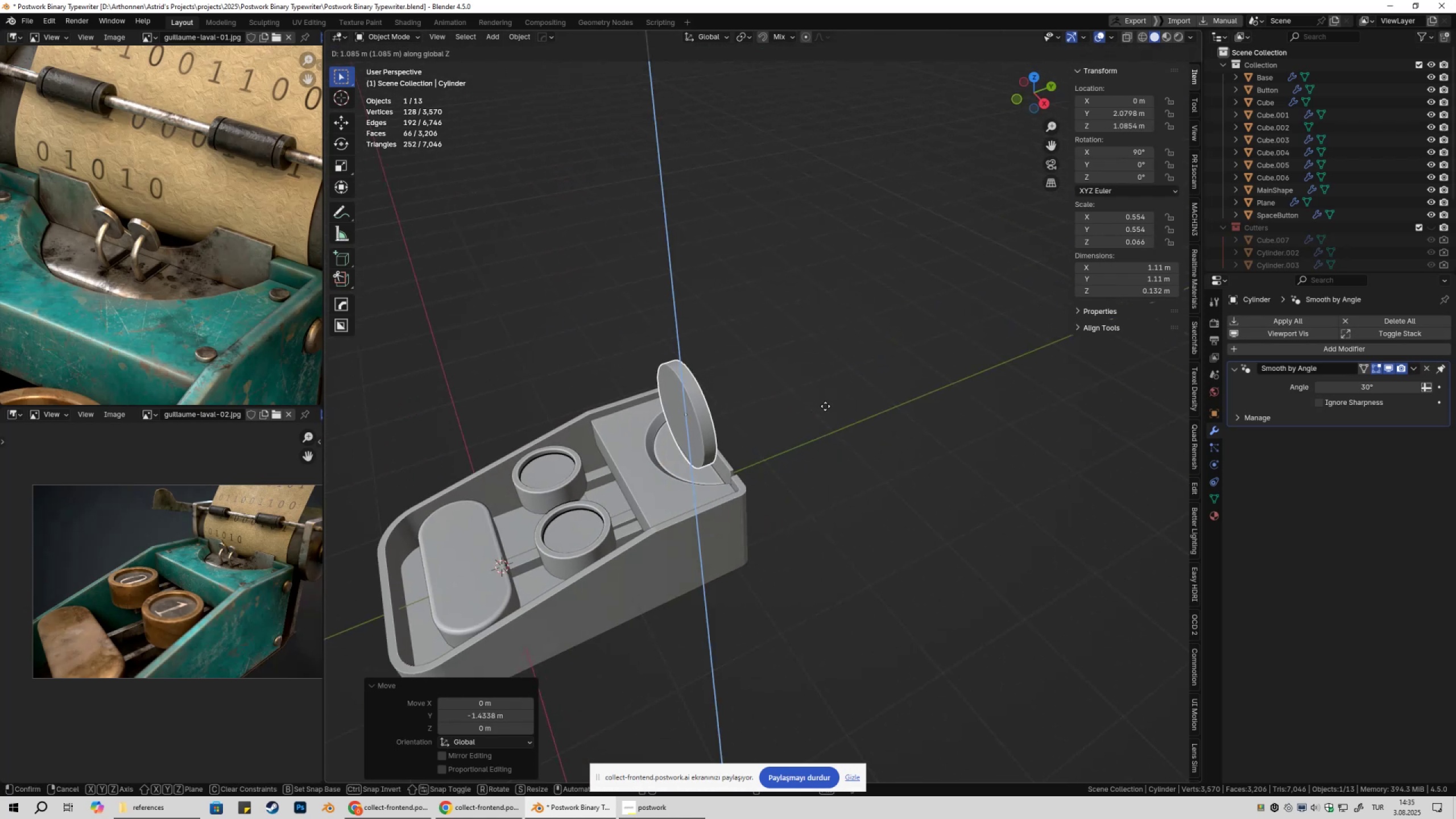 
left_click([824, 412])
 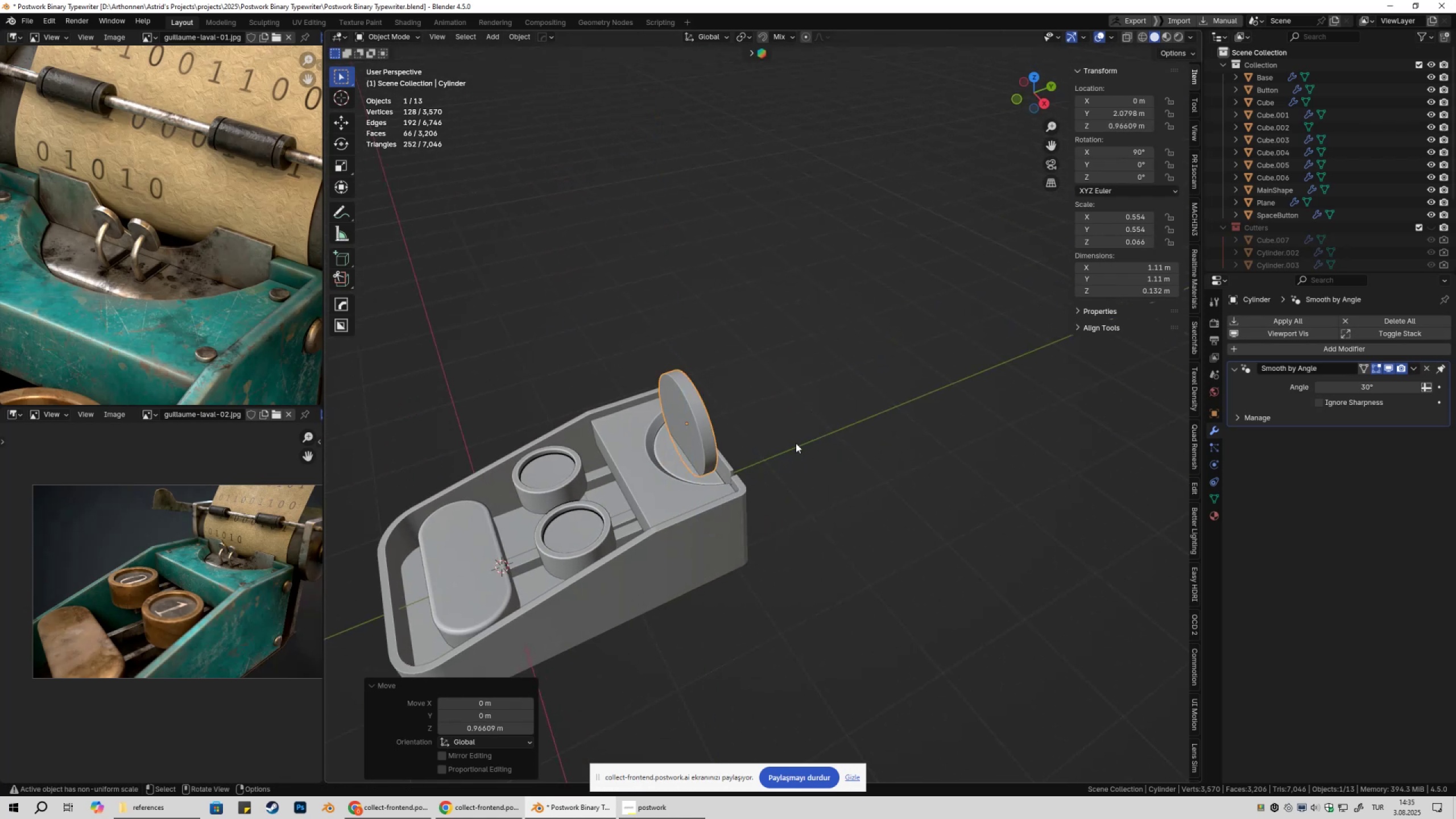 
scroll: coordinate [762, 449], scroll_direction: up, amount: 4.0
 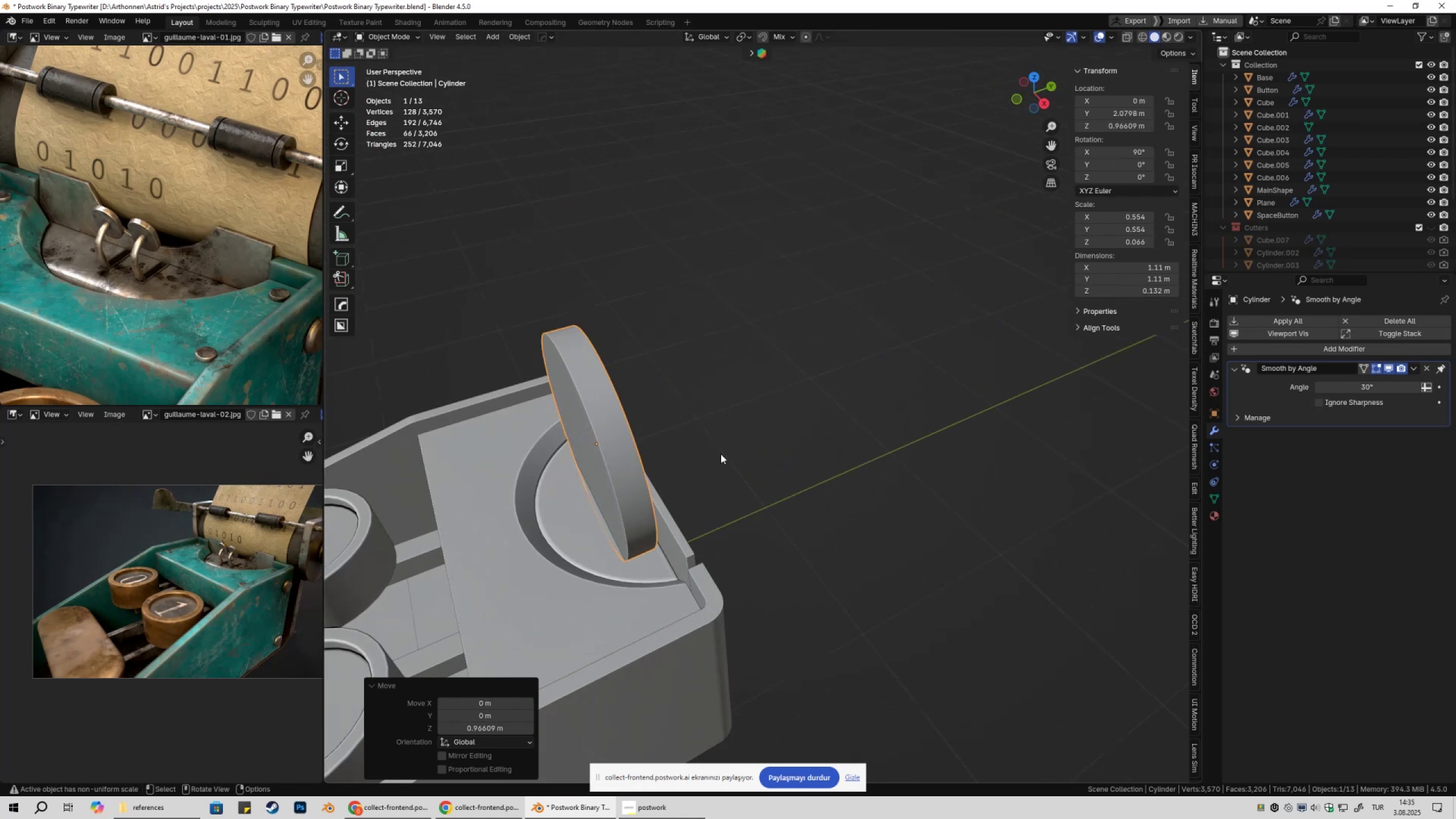 
type(gxy)
 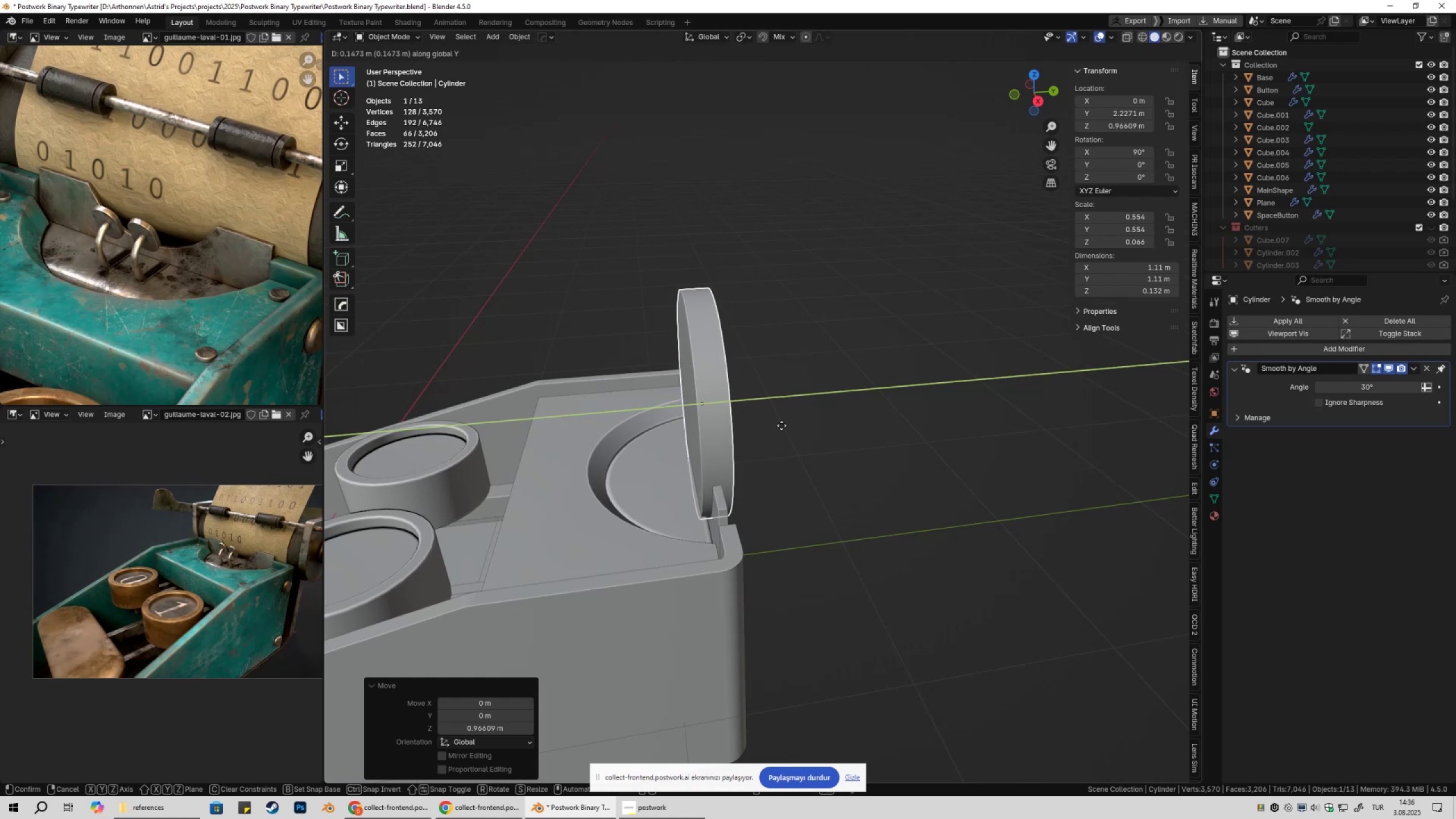 
left_click([781, 425])
 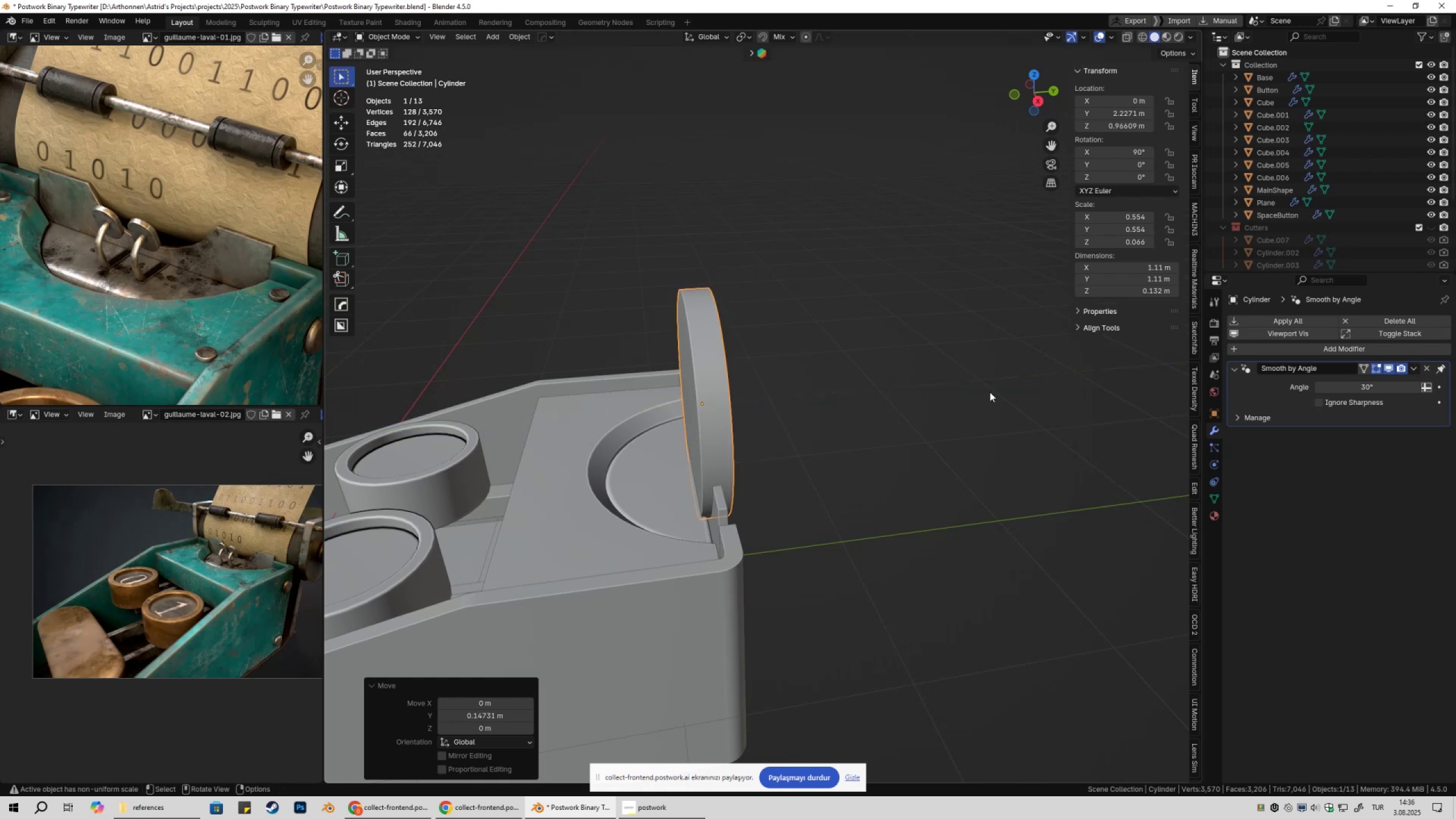 
key(Control+ControlLeft)
 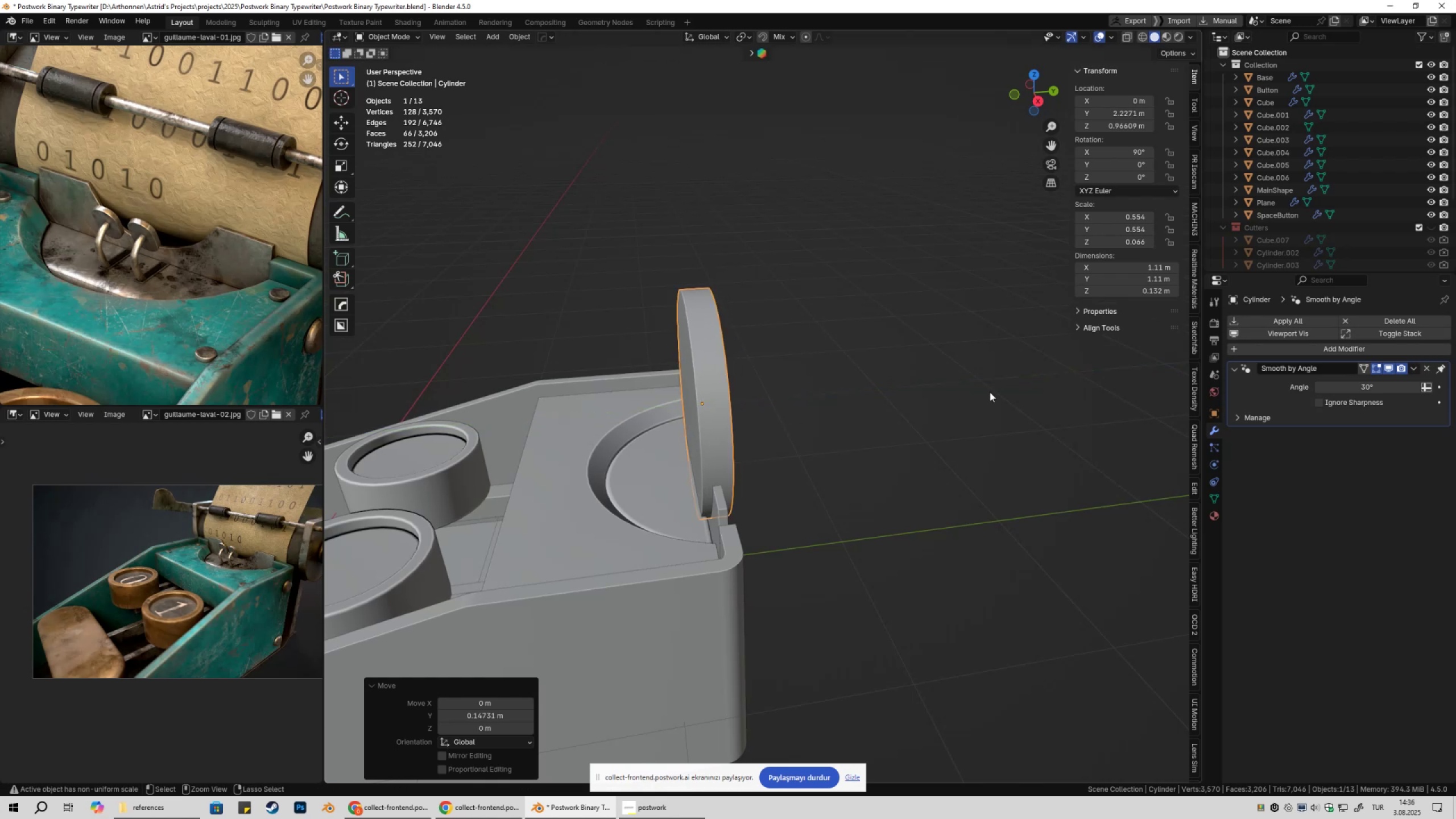 
key(Control+A)
 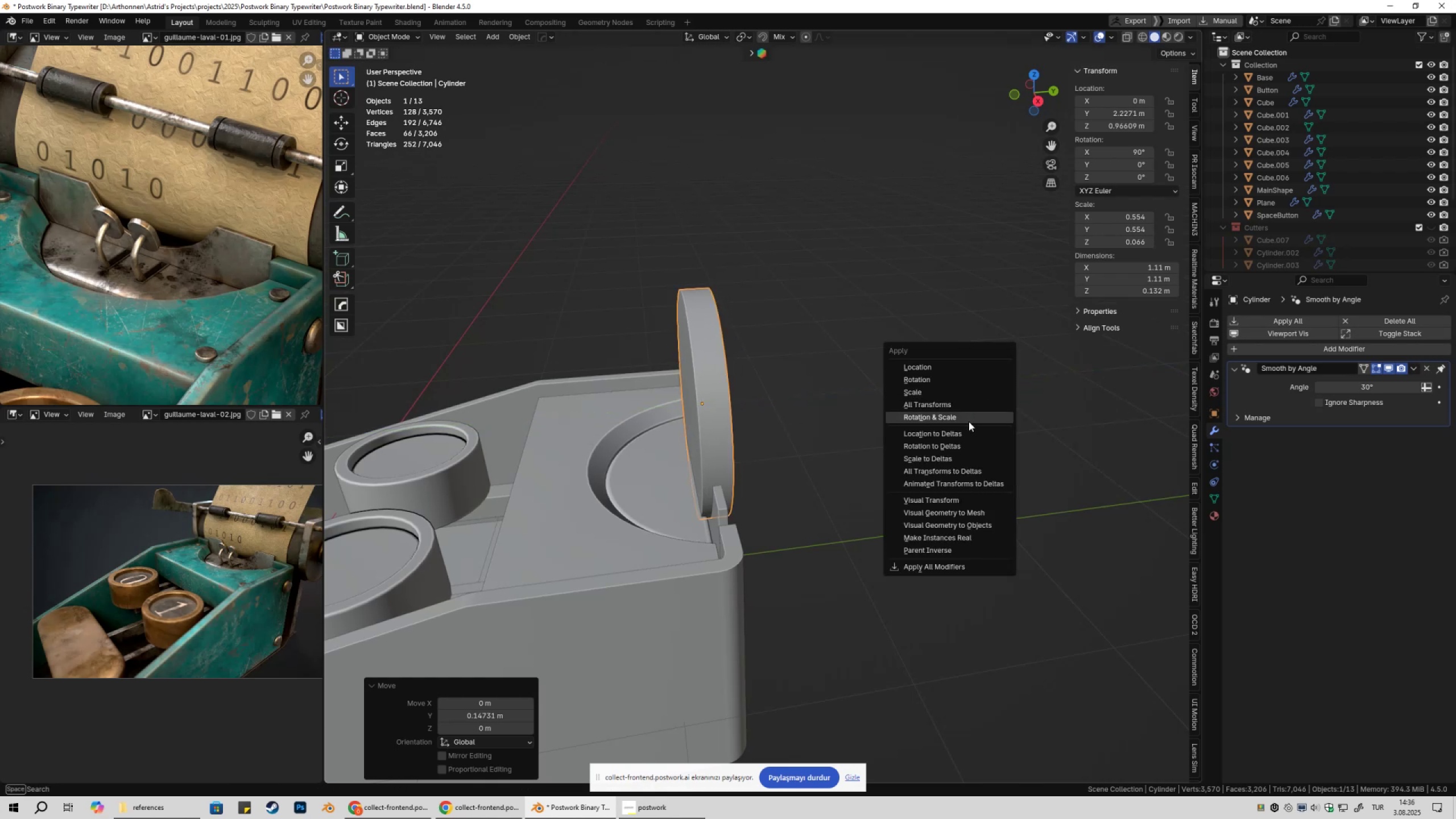 
left_click([967, 423])
 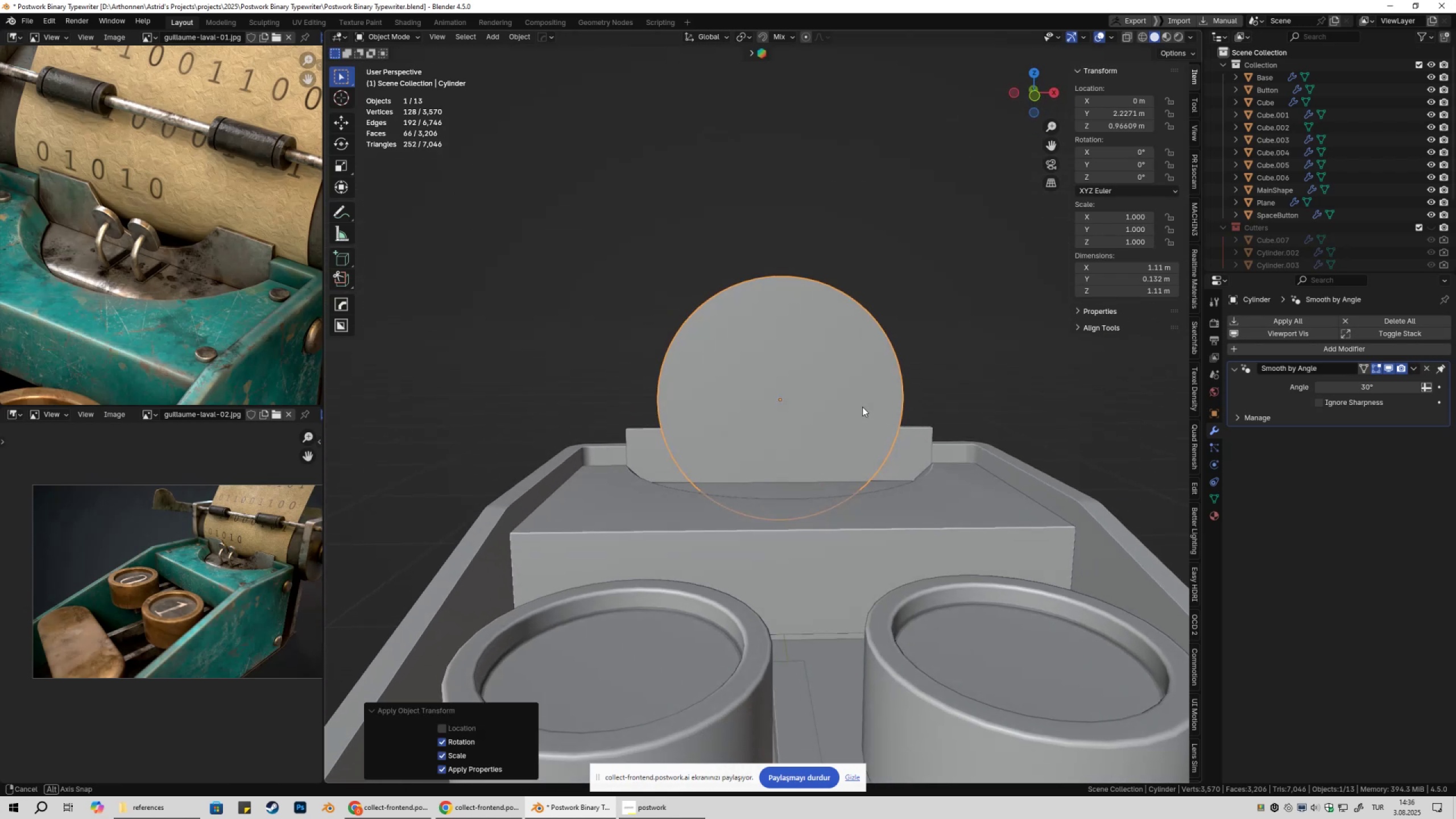 
key(S)
 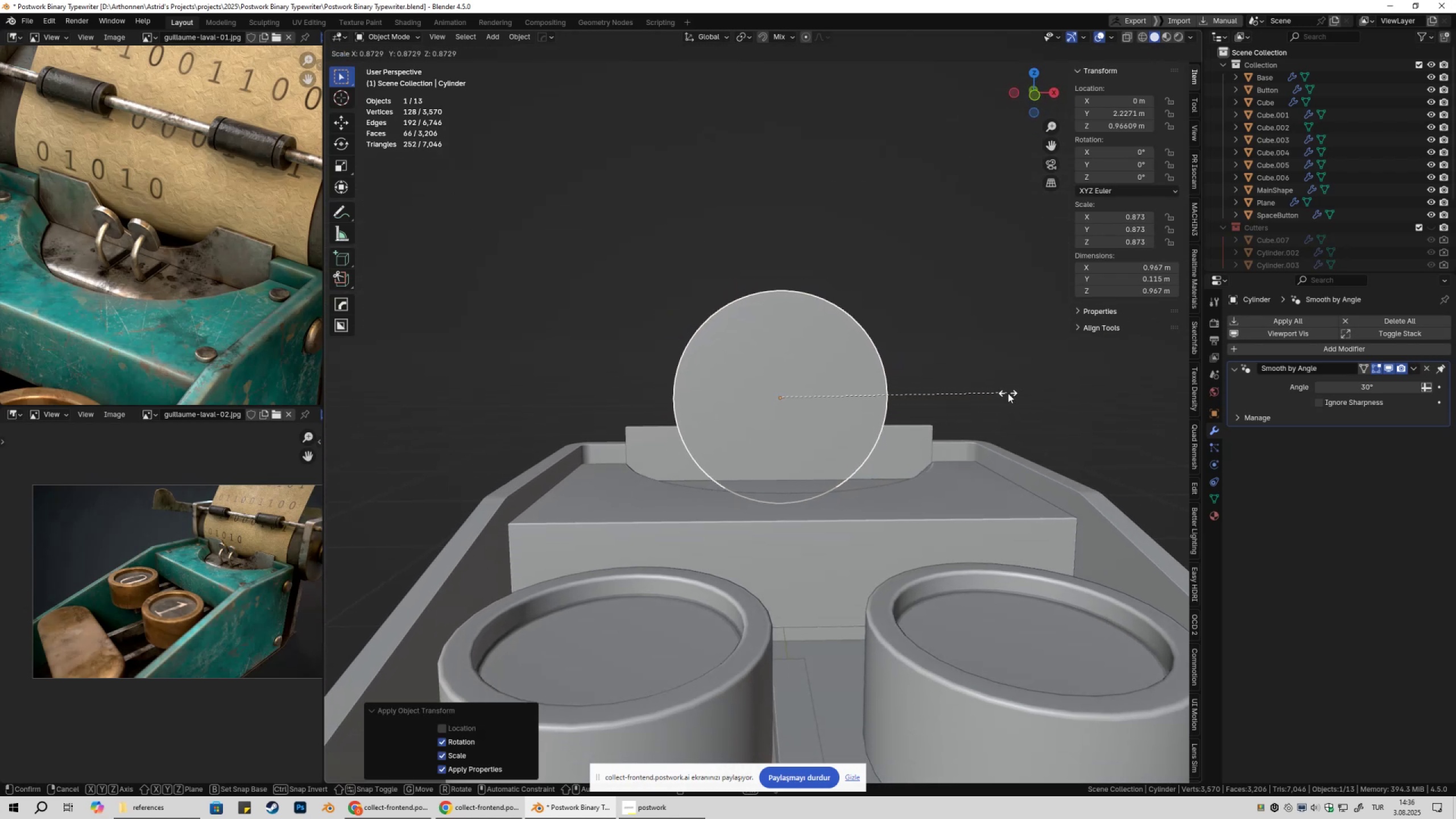 
left_click([1008, 393])
 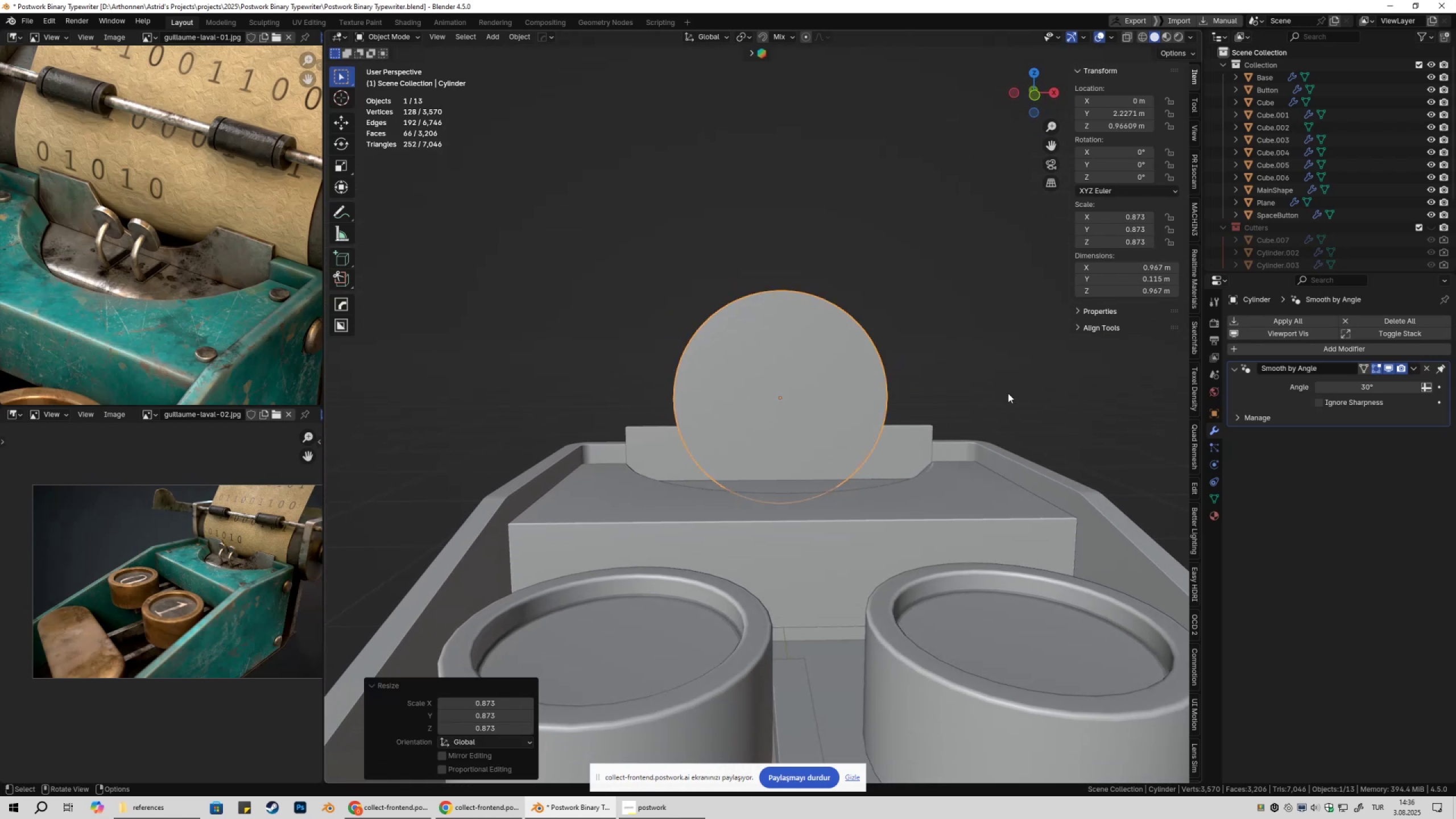 
type(gzgz)
 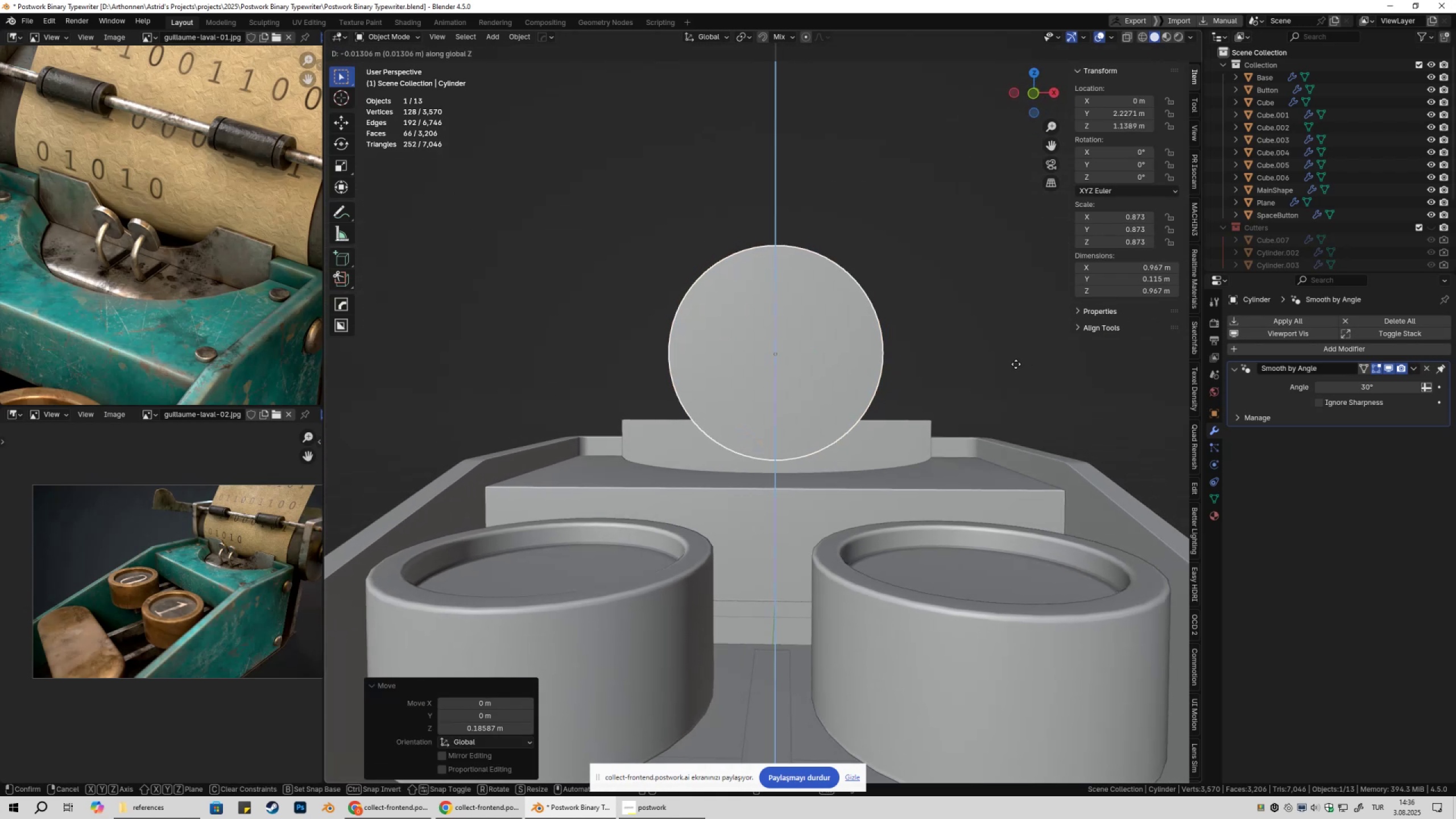 
left_click([1016, 364])
 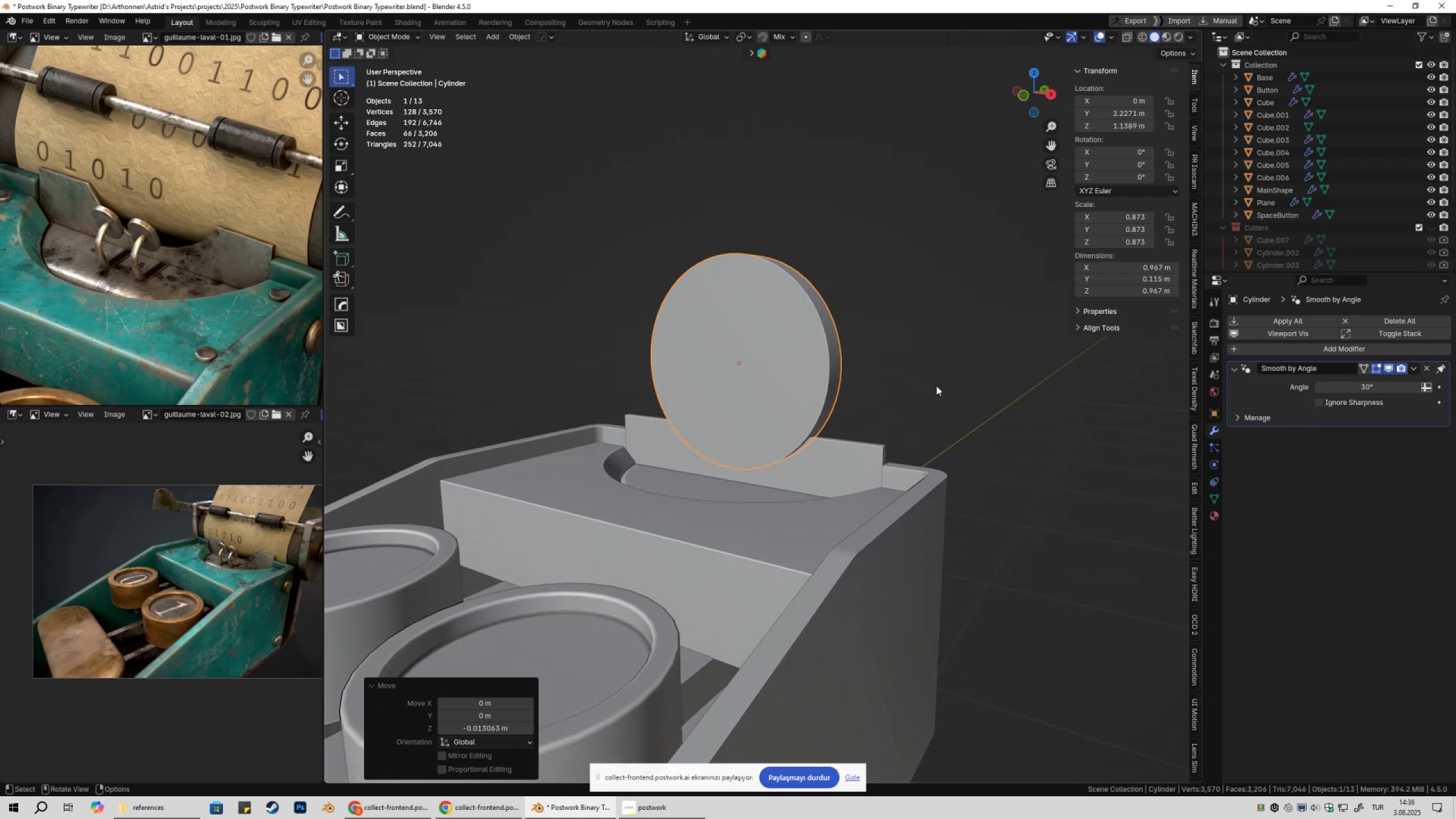 
type(gzsgz)
 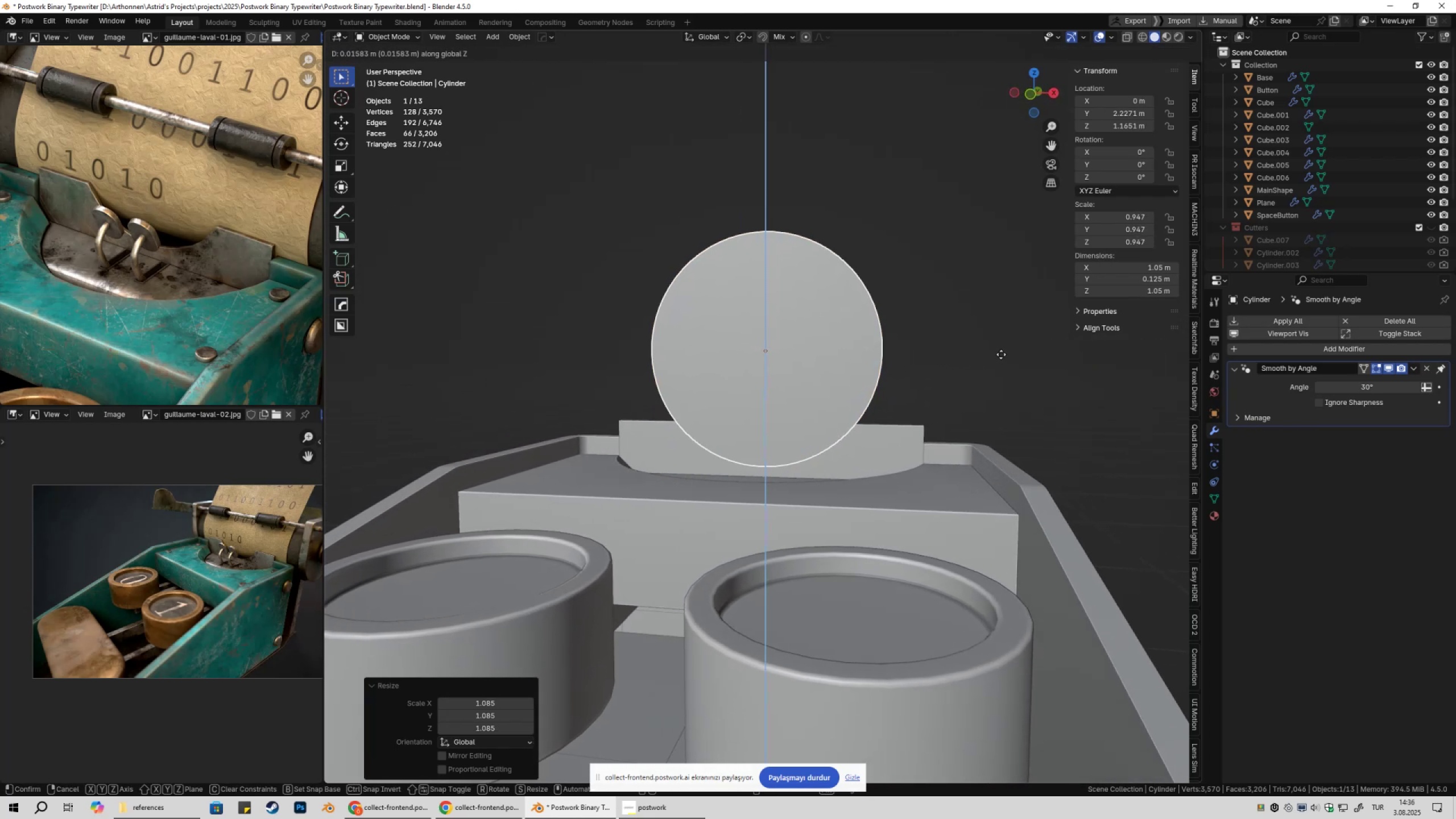 
 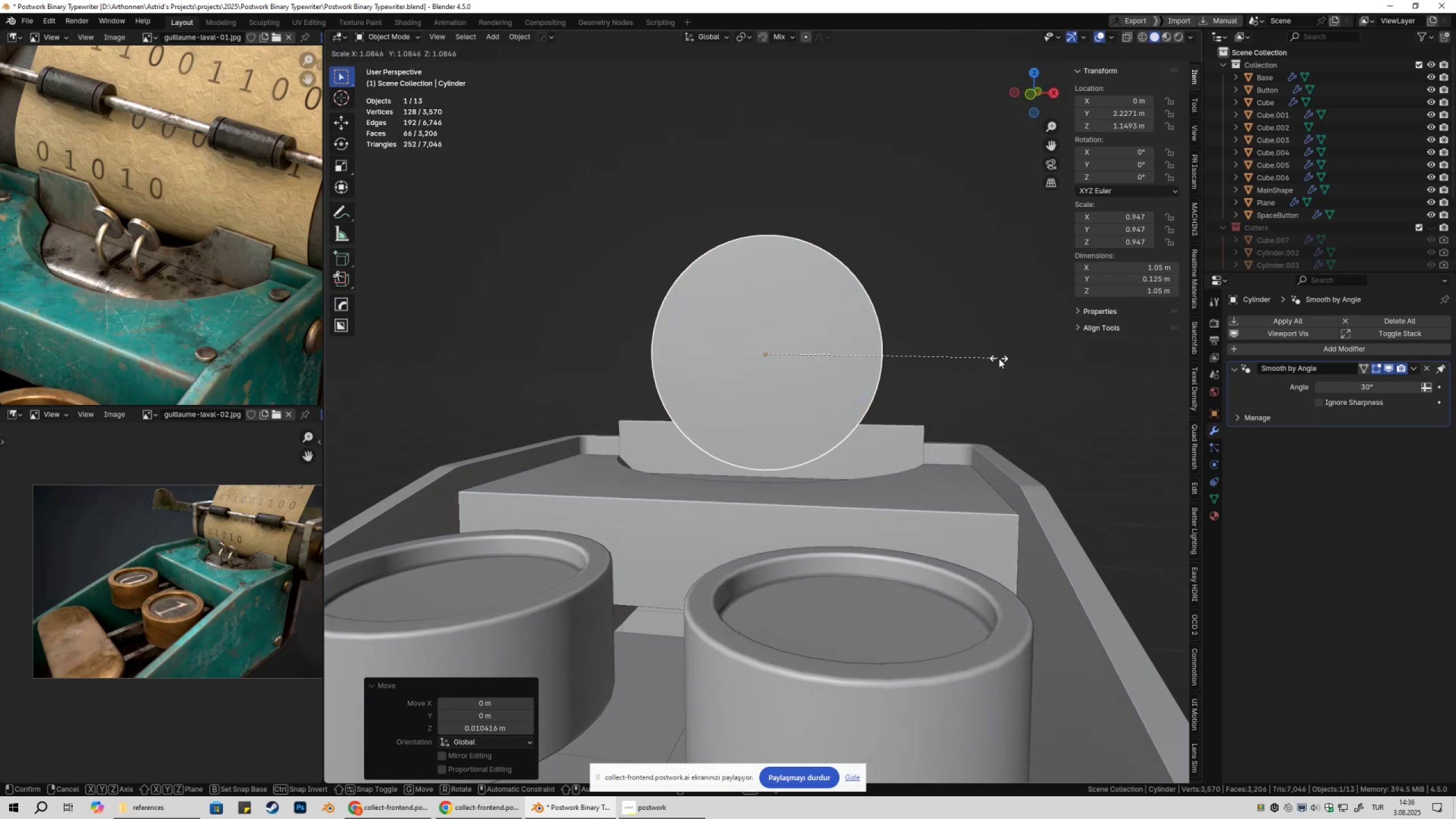 
hold_key(key=ShiftLeft, duration=0.73)
left_click([1001, 354])
 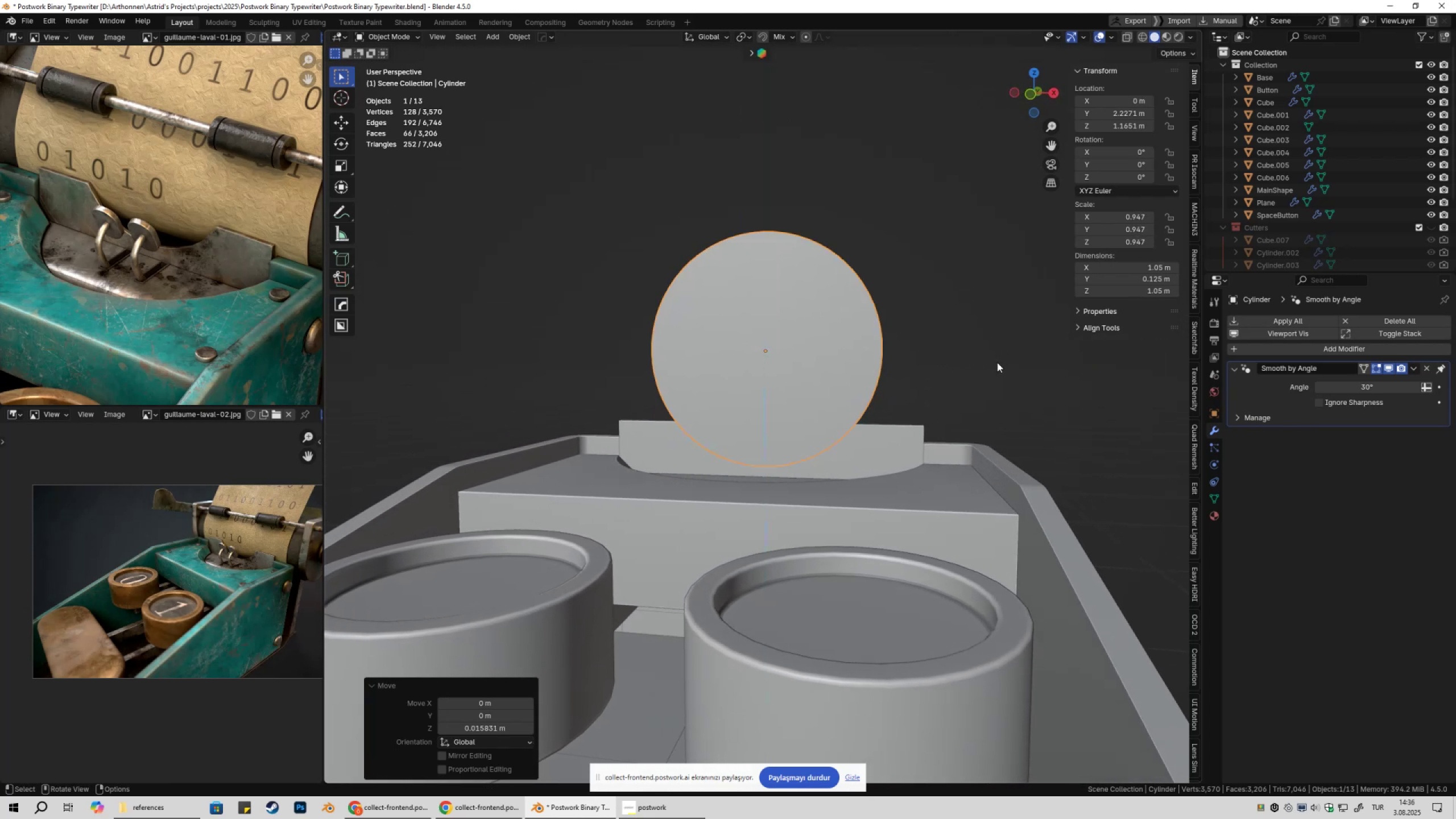 
key(S)
 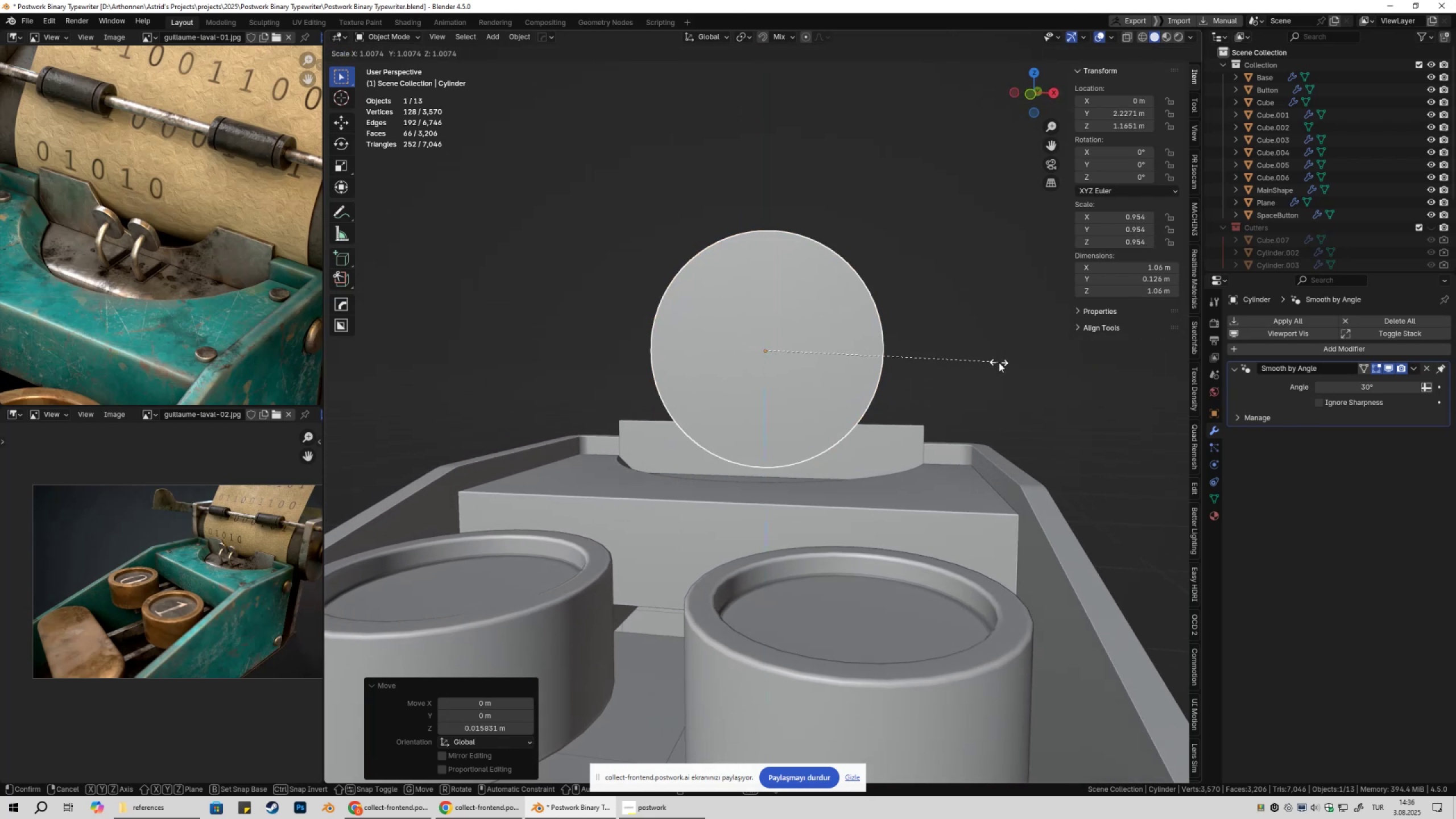 
left_click([999, 362])
 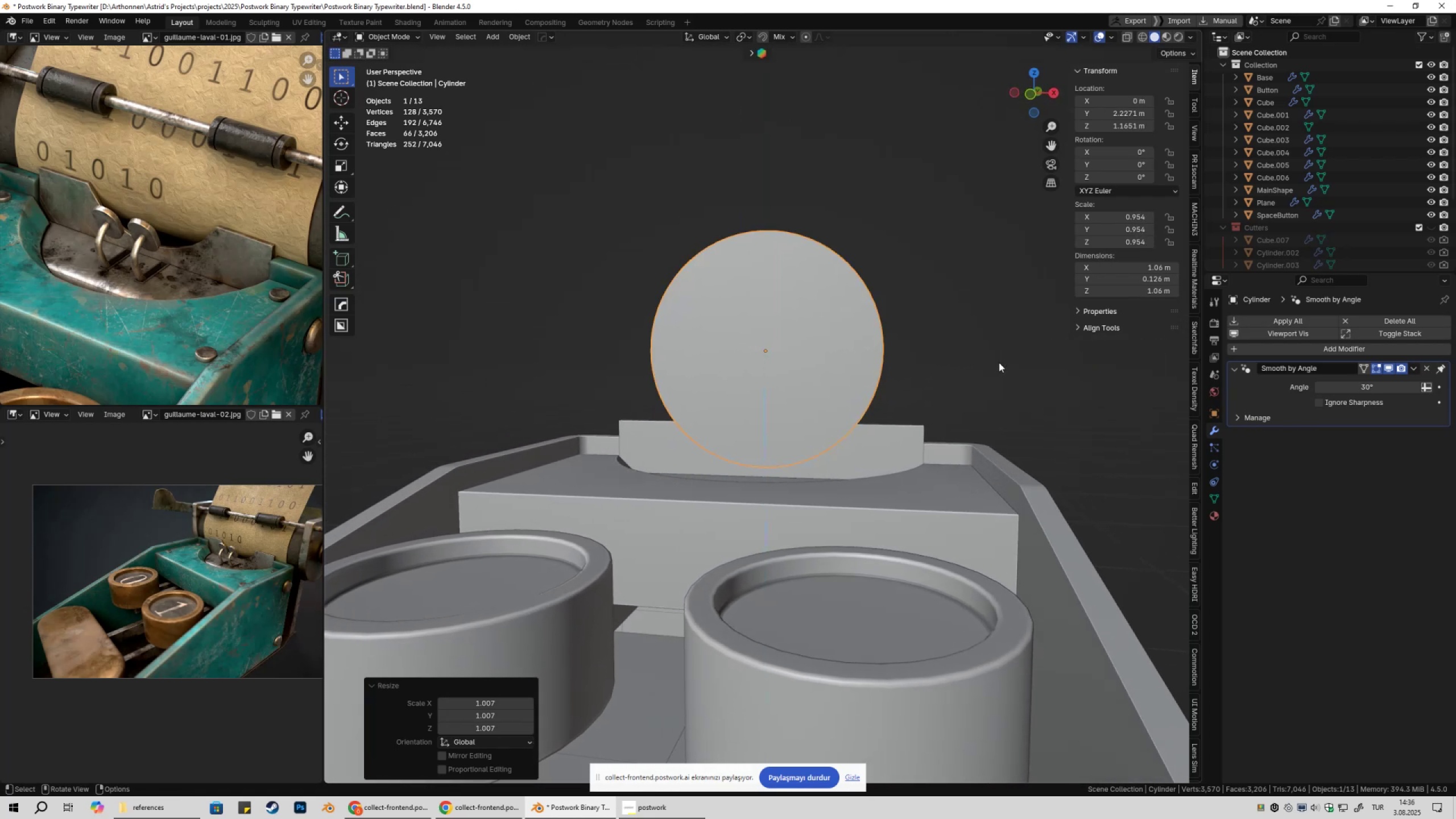 
type(gz)
 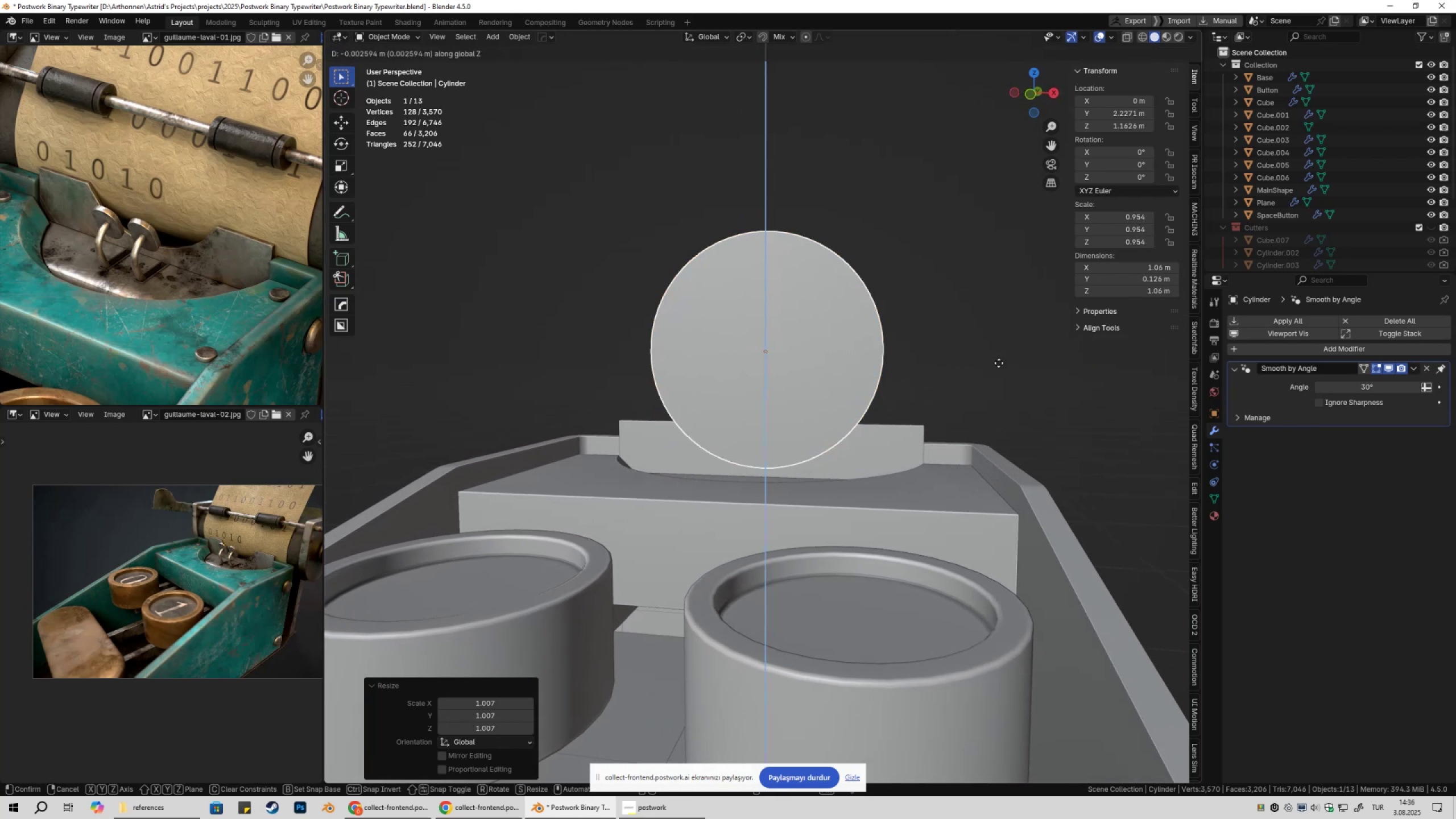 
hold_key(key=ShiftLeft, duration=1.19)
left_click([1000, 352])
 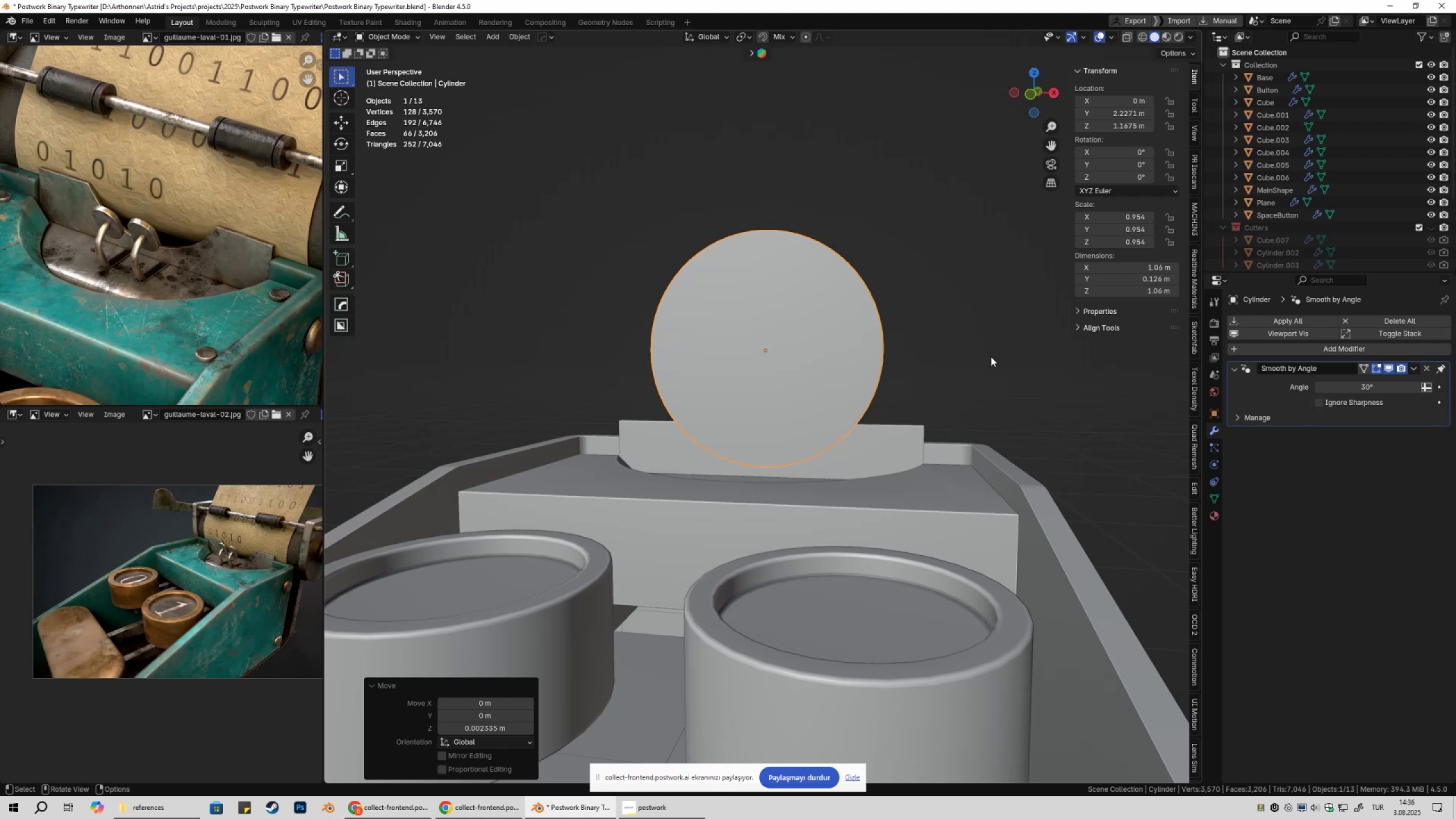 
double_click([991, 357])
 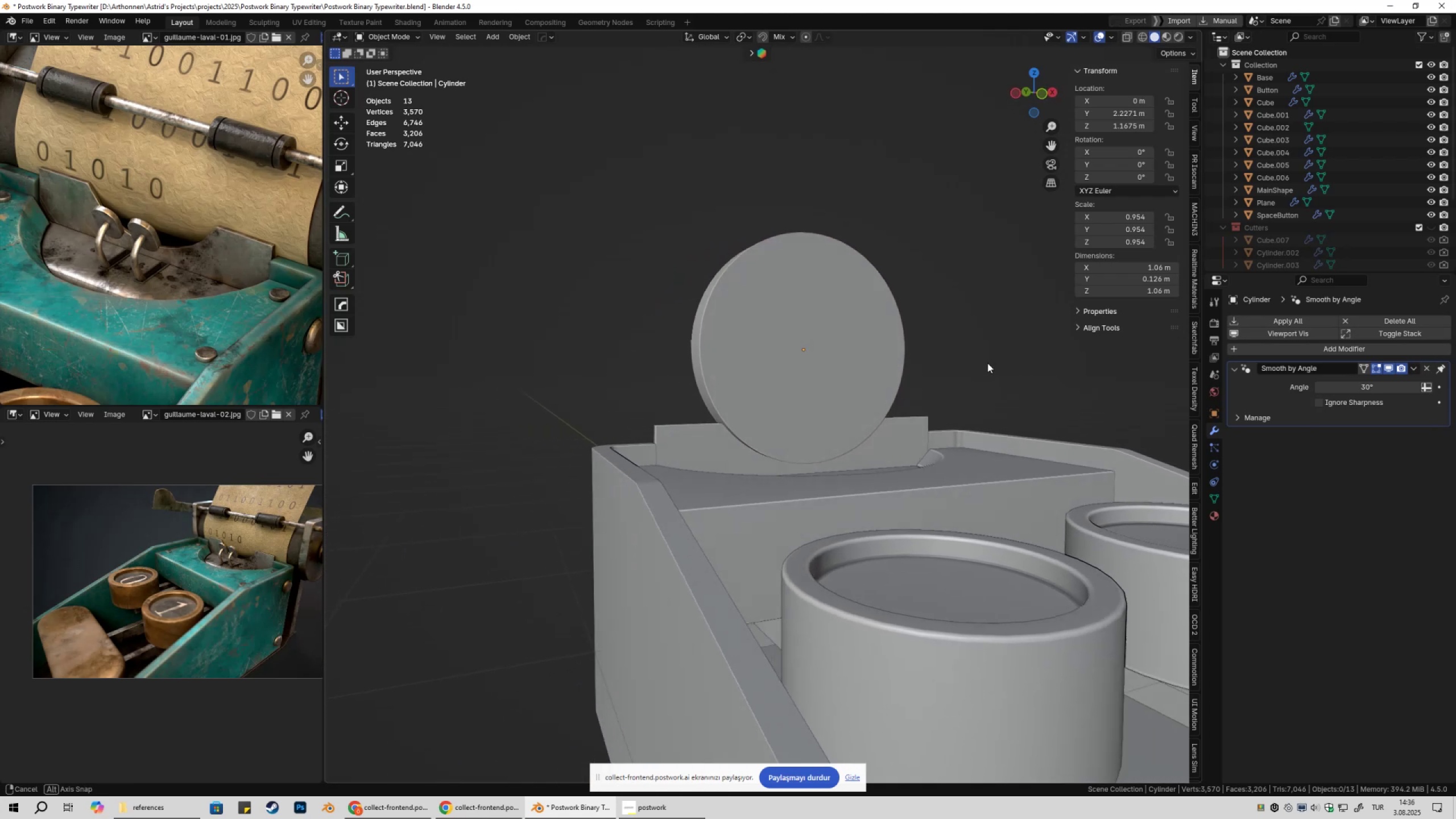 
left_click([853, 362])
 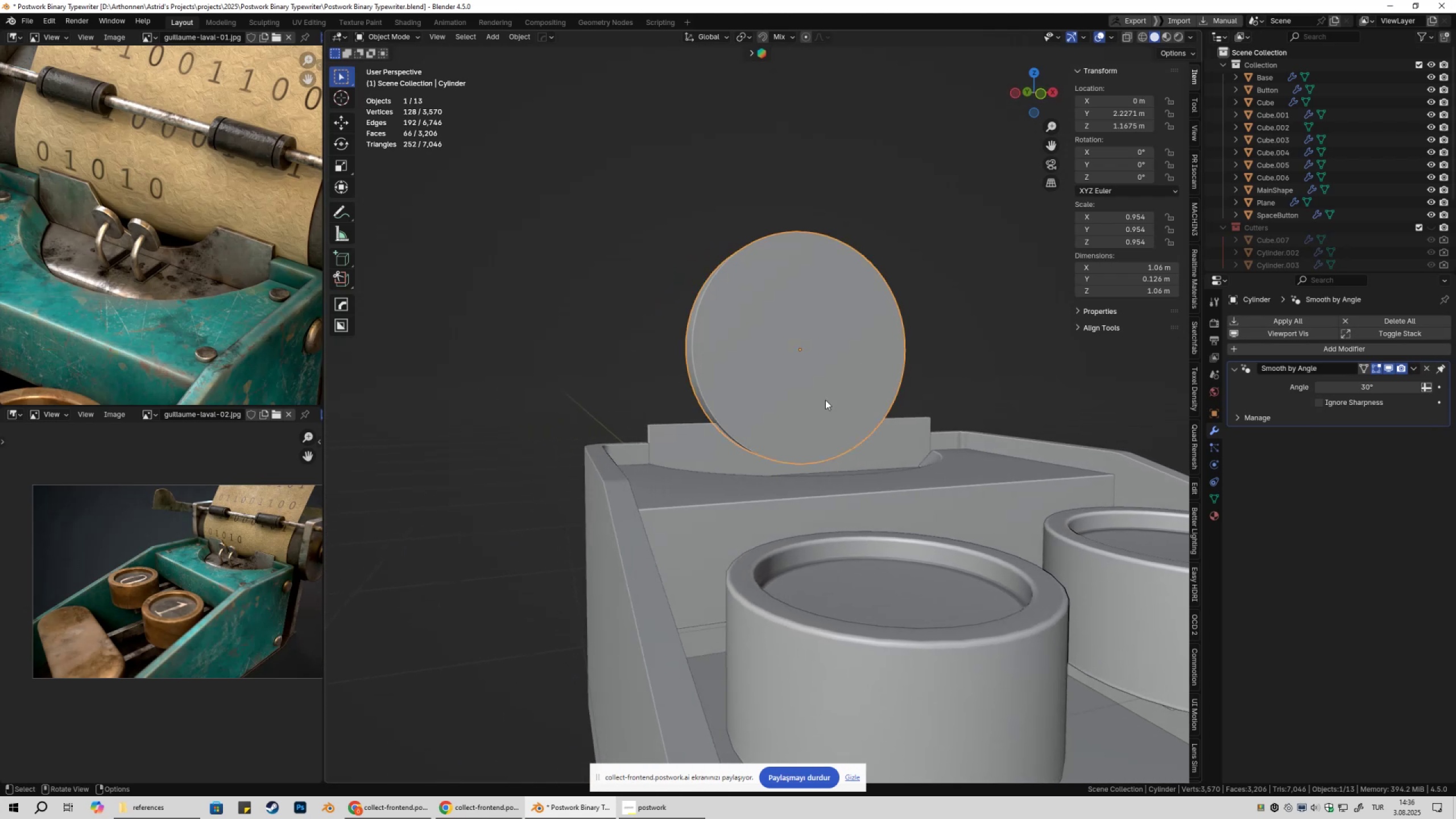 
hold_key(key=ShiftLeft, duration=0.39)
left_click([703, 443])
 